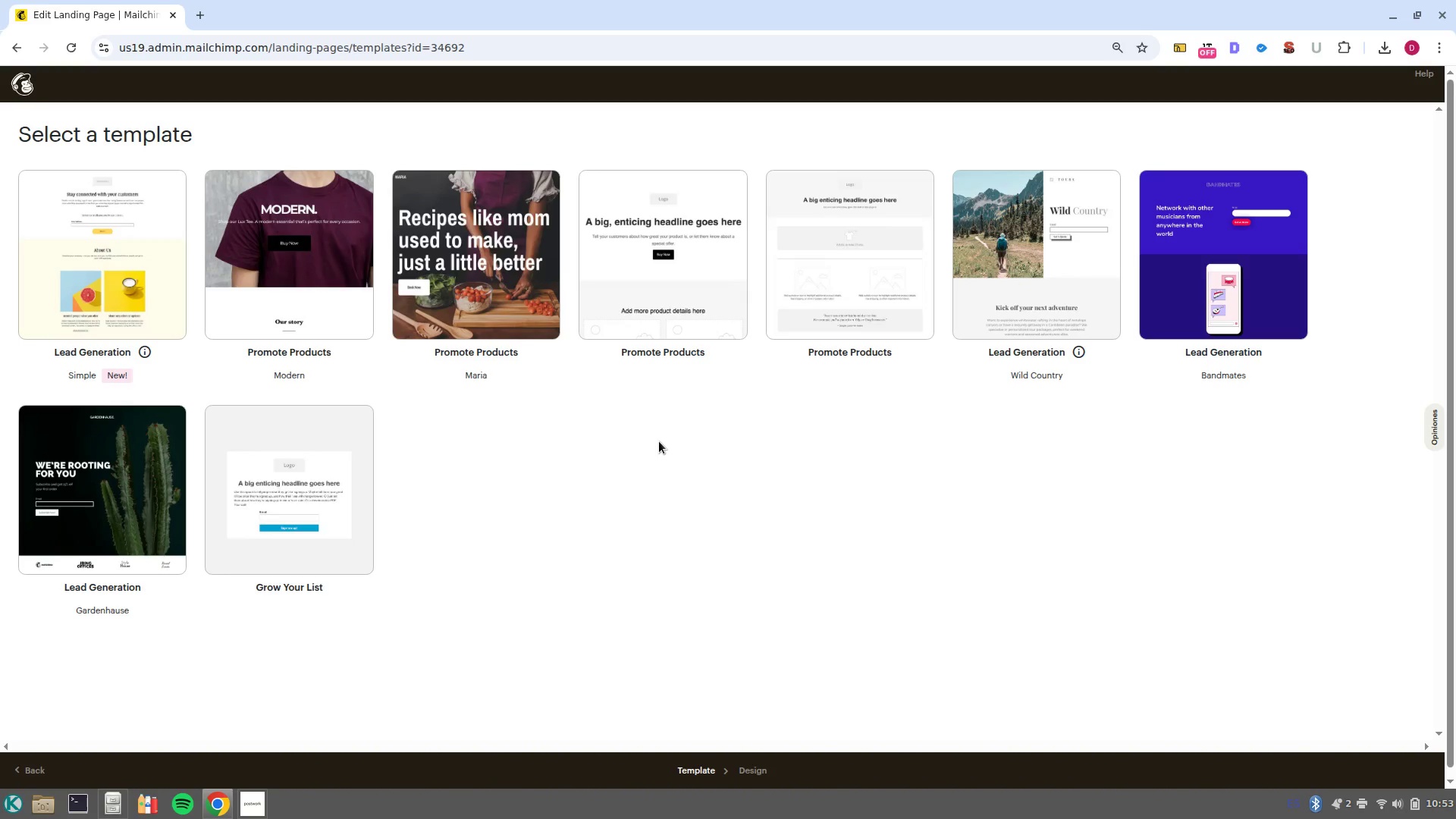 
left_click([96, 294])
 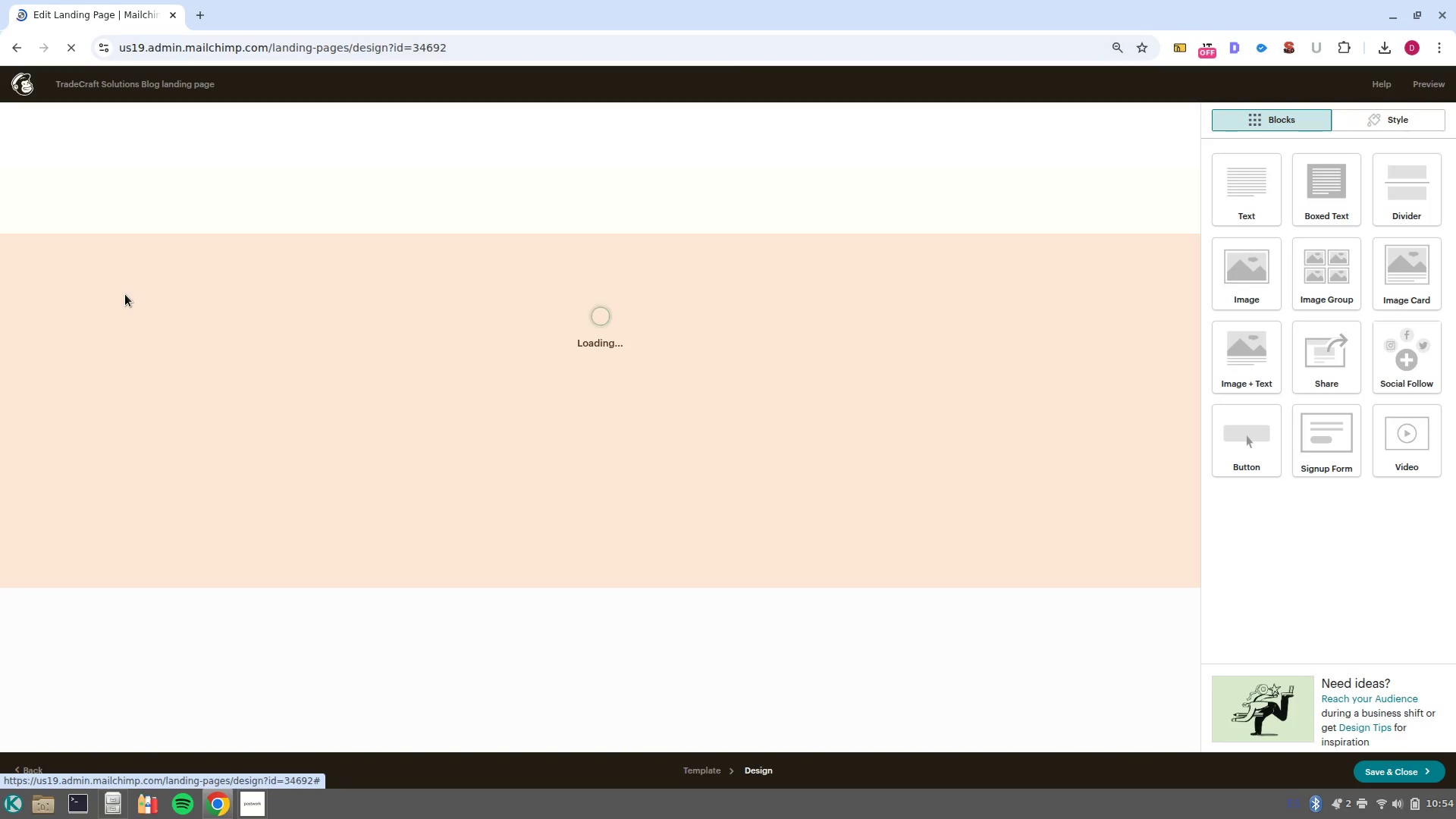 
wait(11.15)
 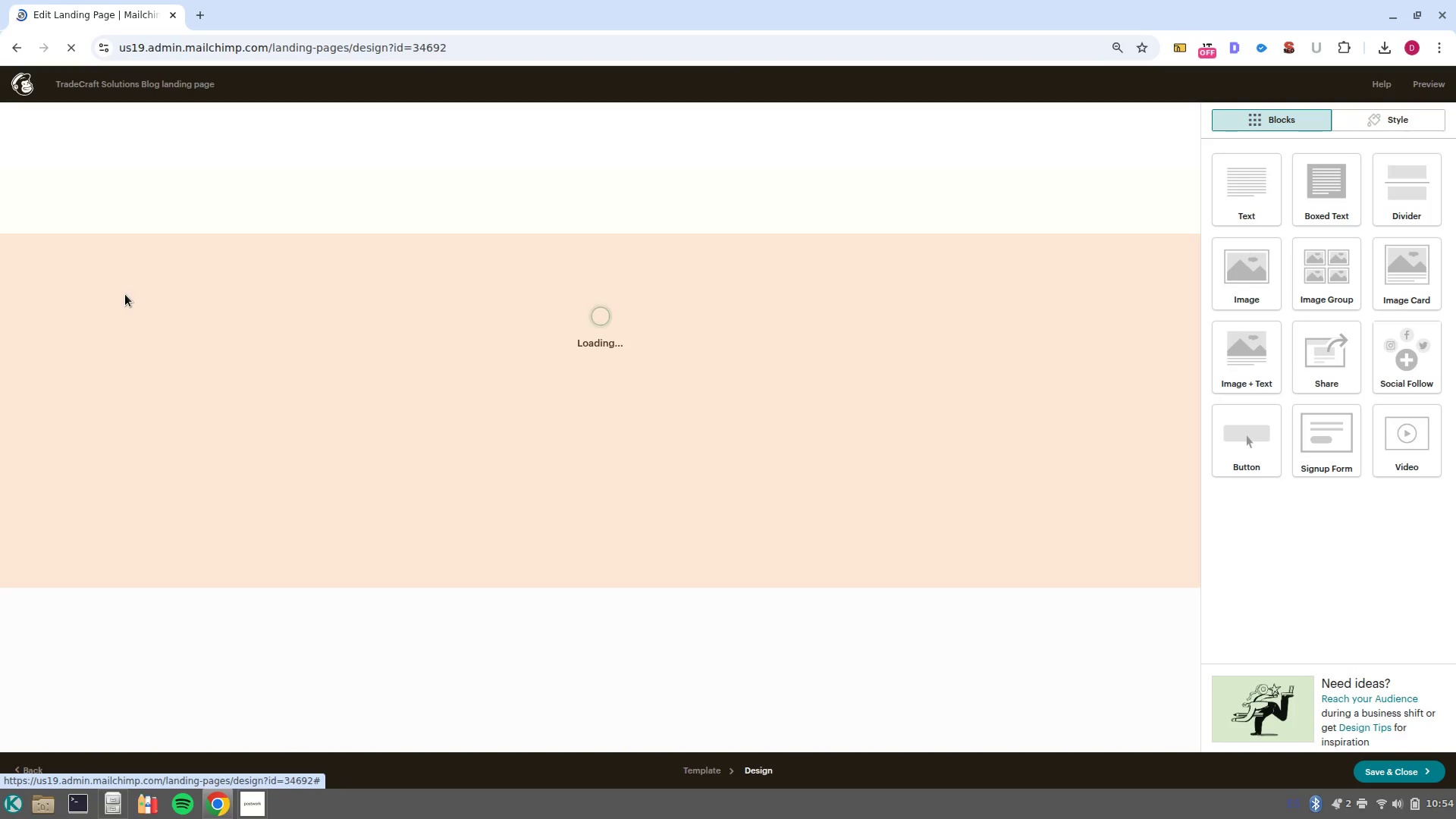 
left_click([626, 164])
 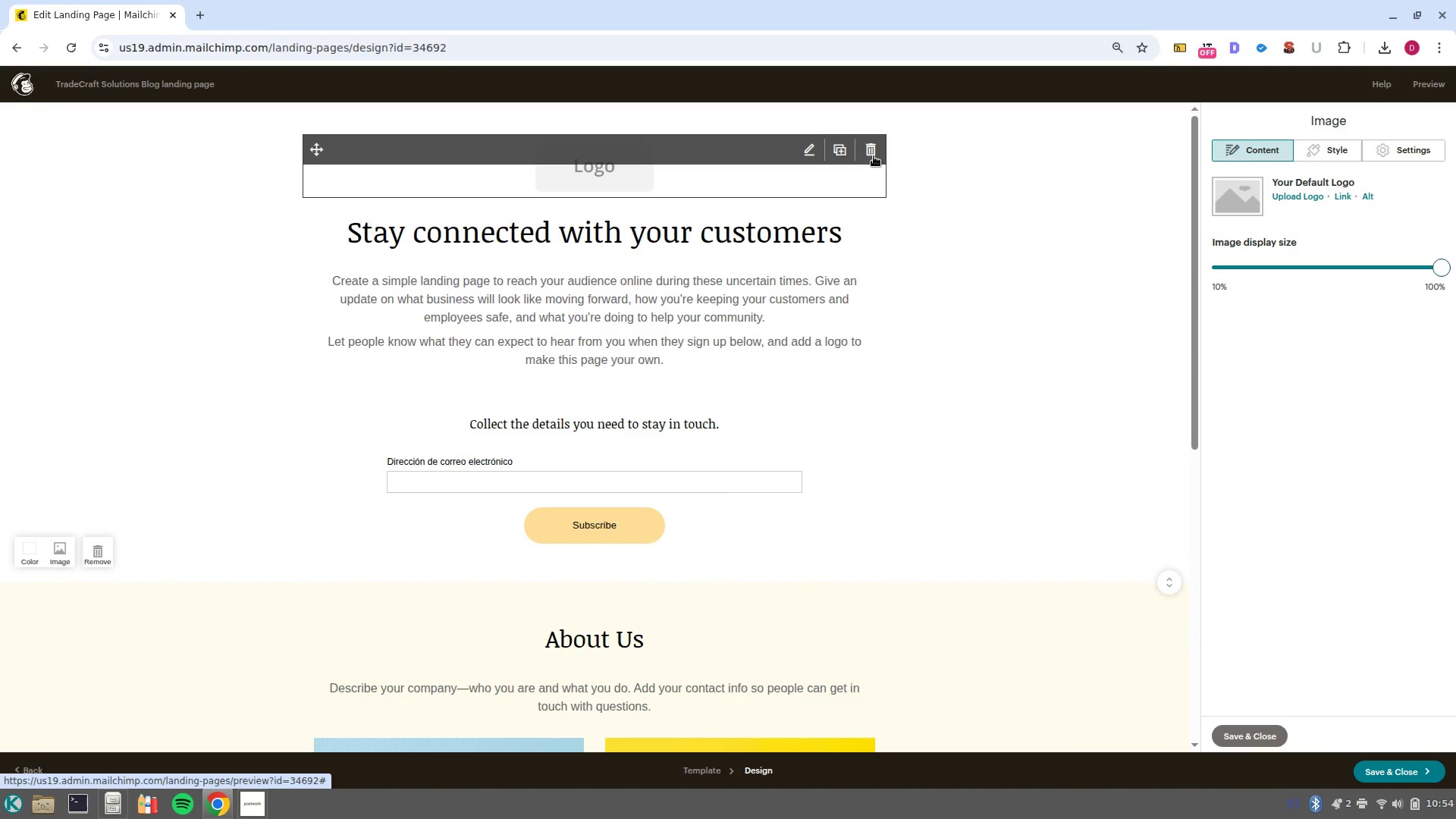 
left_click([874, 156])
 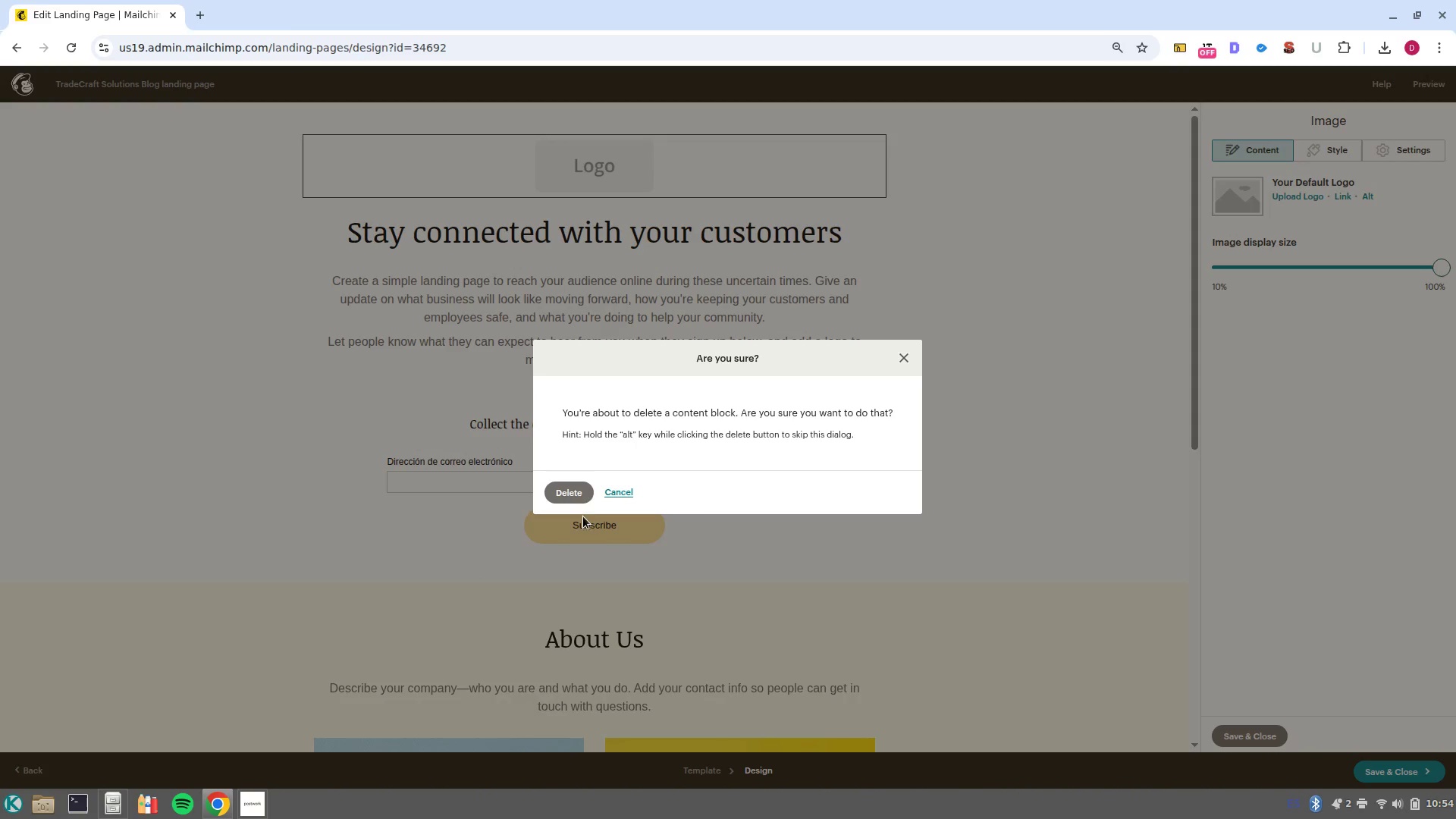 
left_click([574, 480])
 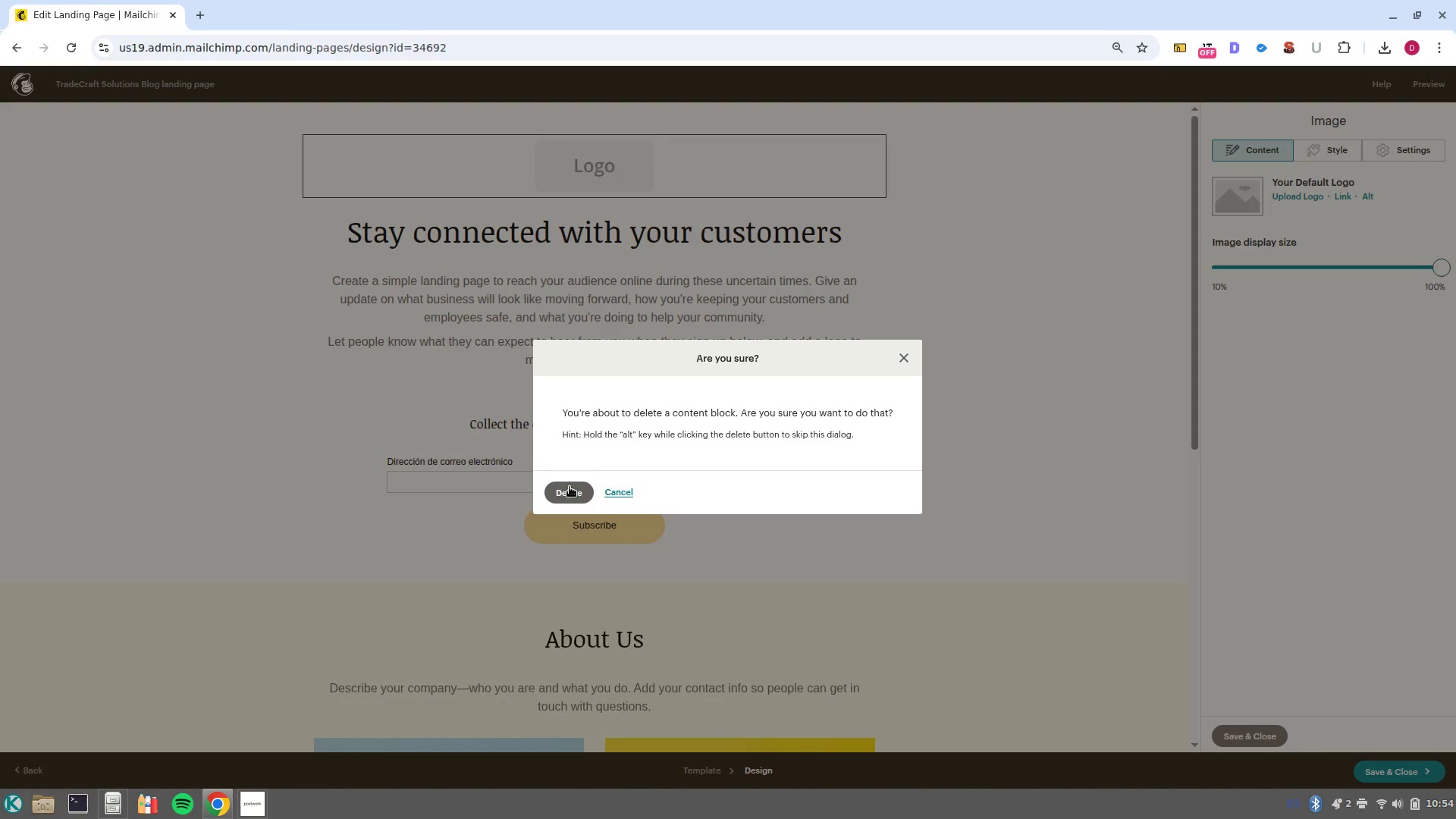 
left_click([570, 487])
 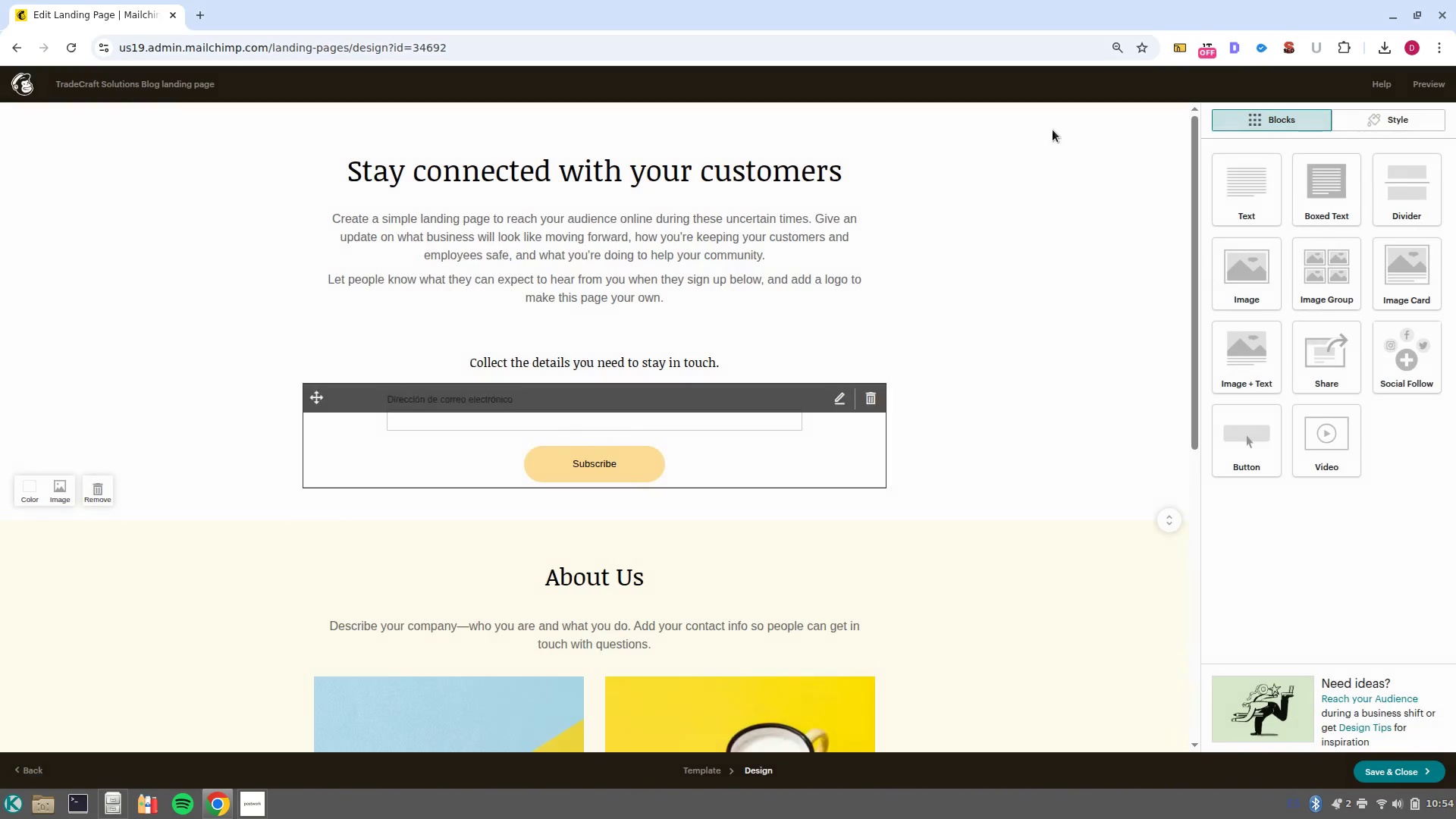 
left_click([724, 180])
 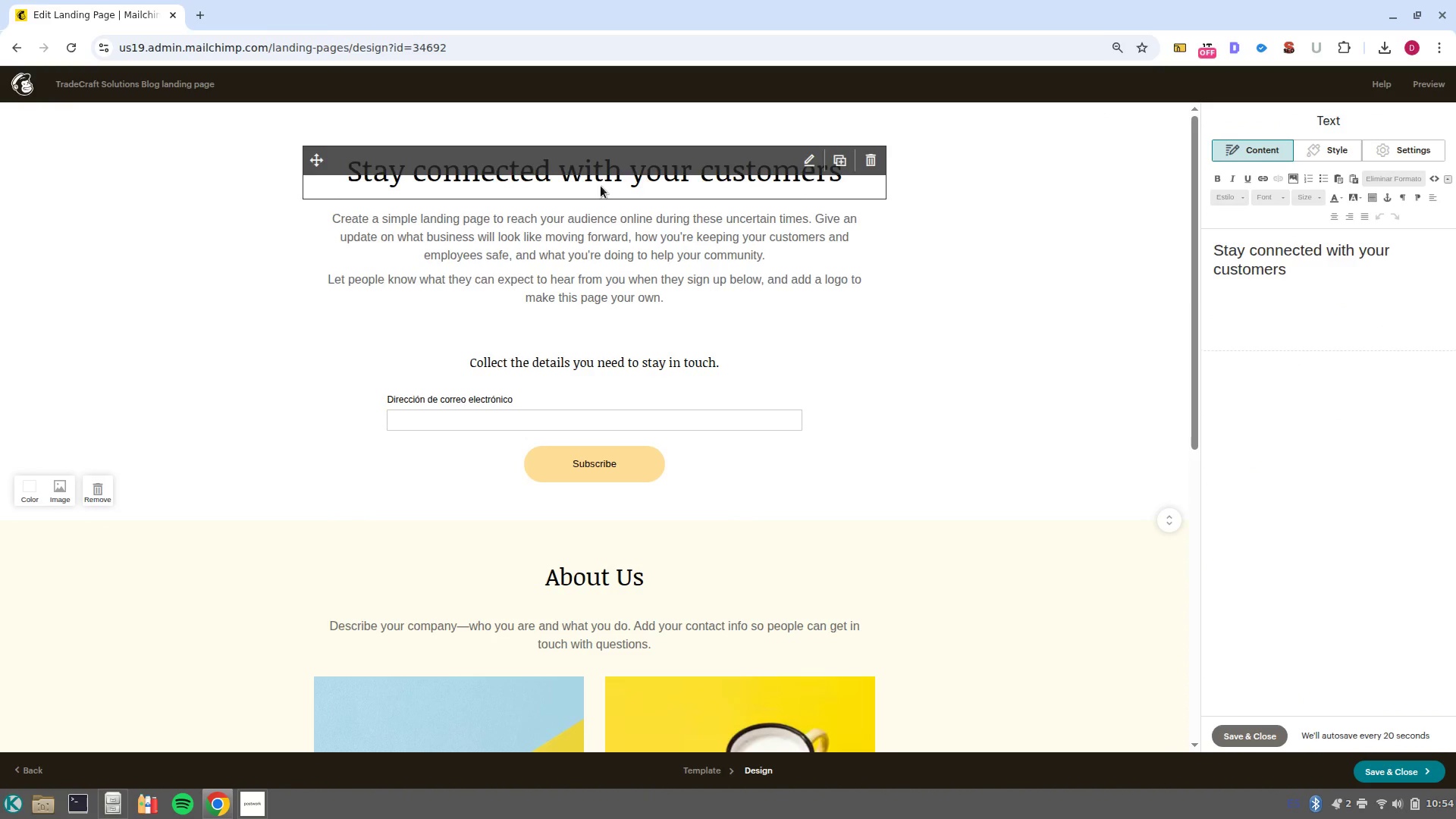 
left_click_drag(start_coordinate=[1382, 281], to_coordinate=[1153, 249])
 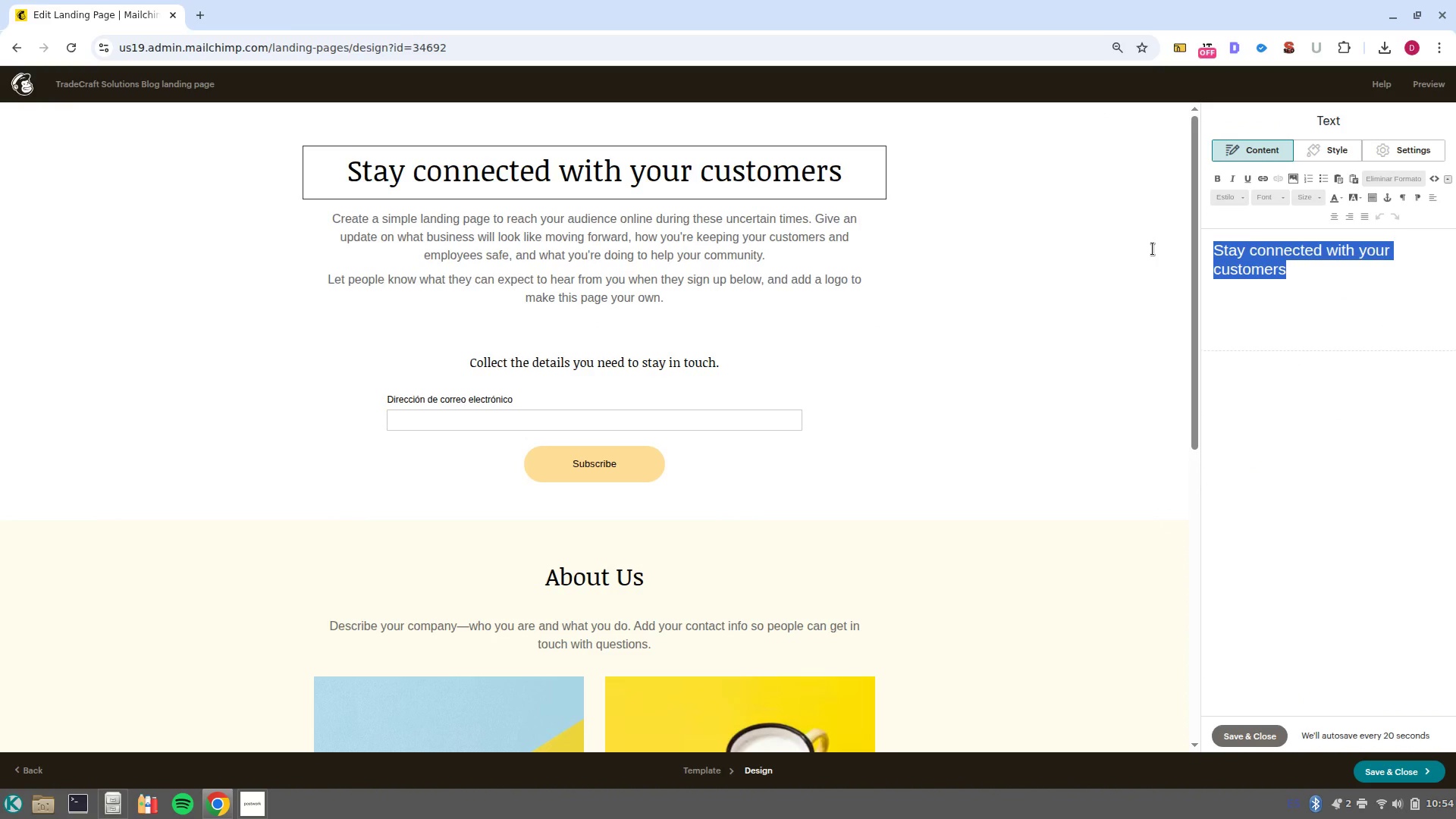 
key(Control+Shift+V)
 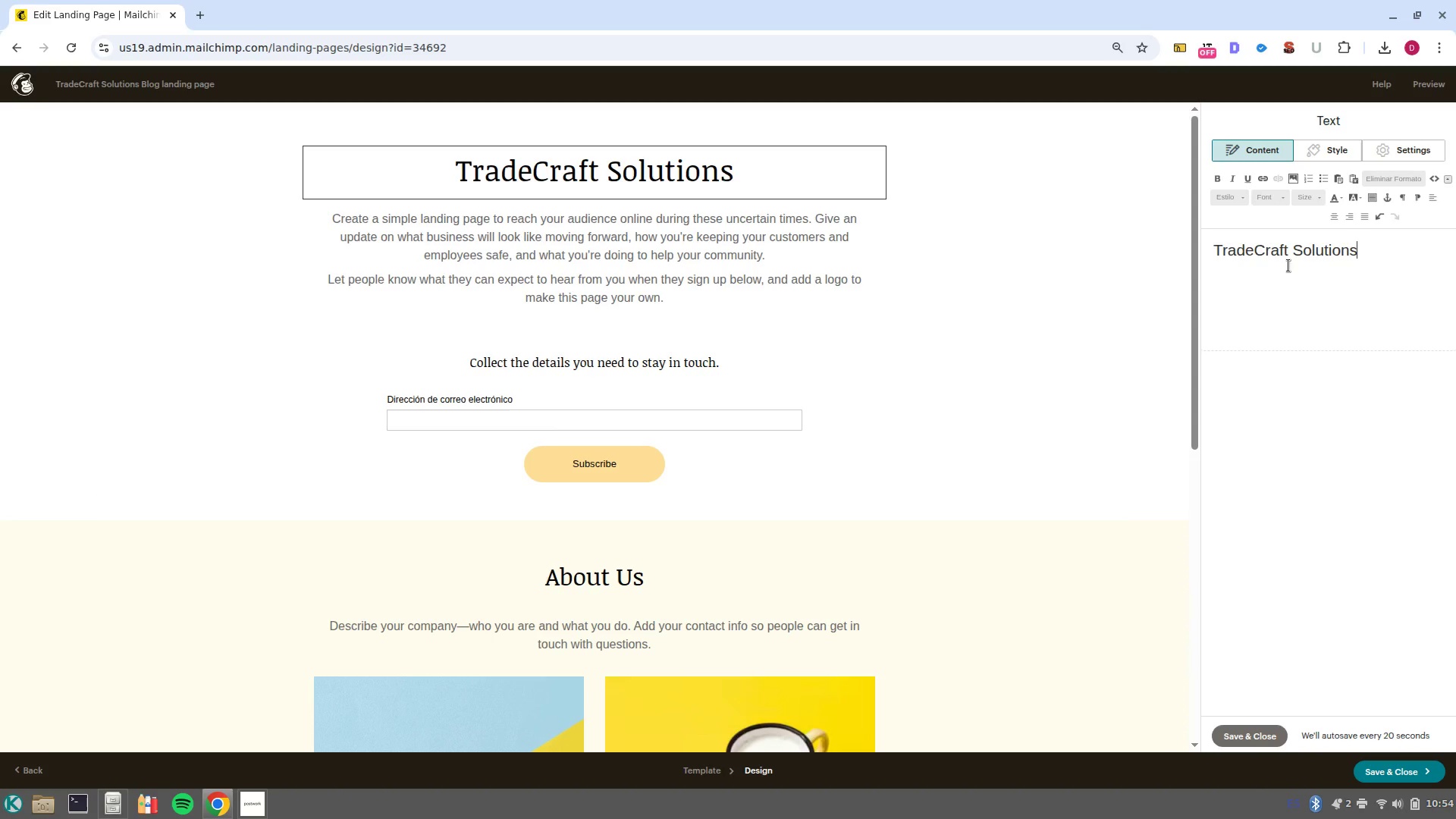 
left_click_drag(start_coordinate=[1376, 250], to_coordinate=[1200, 245])
 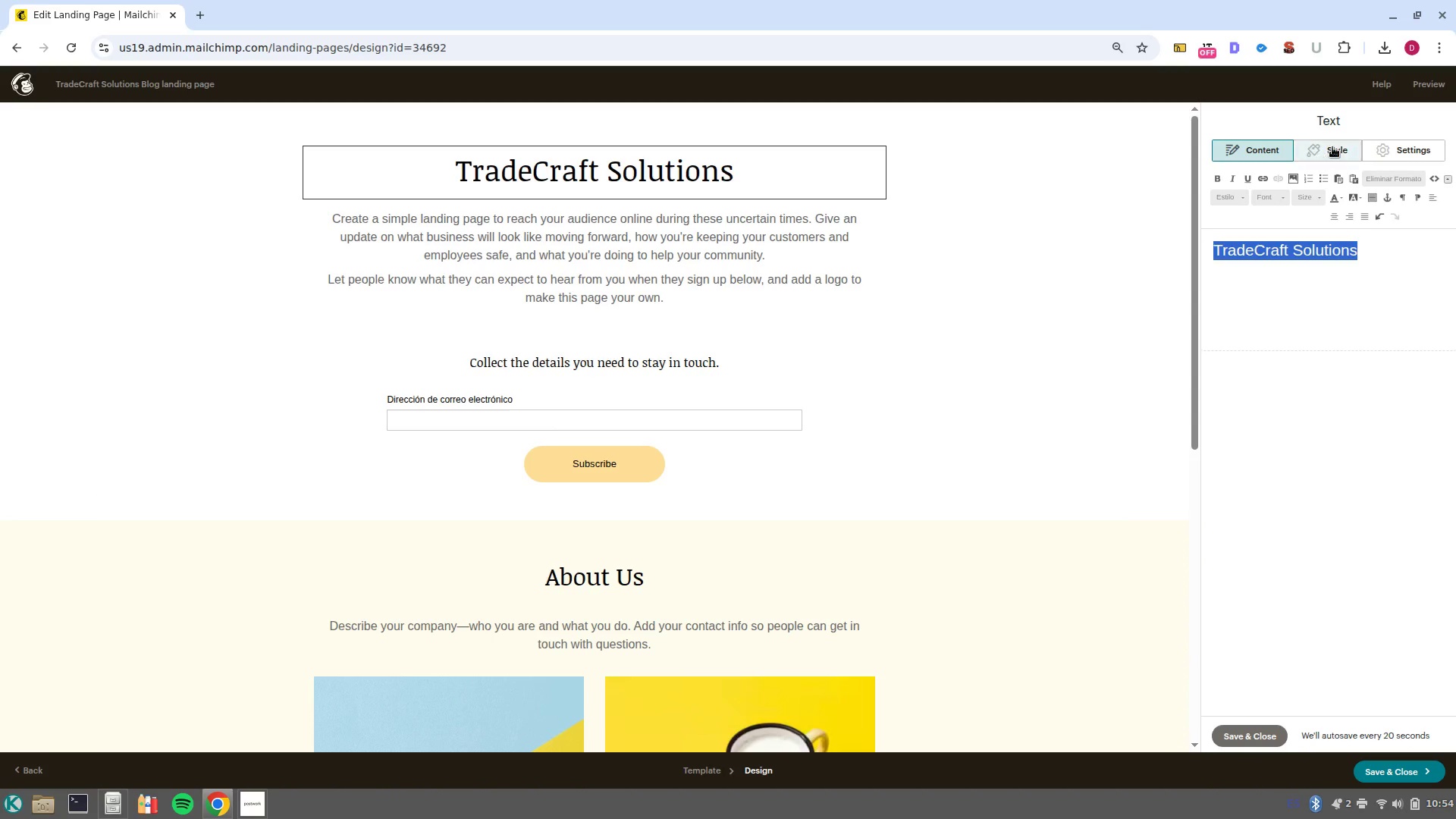 
left_click([1332, 147])
 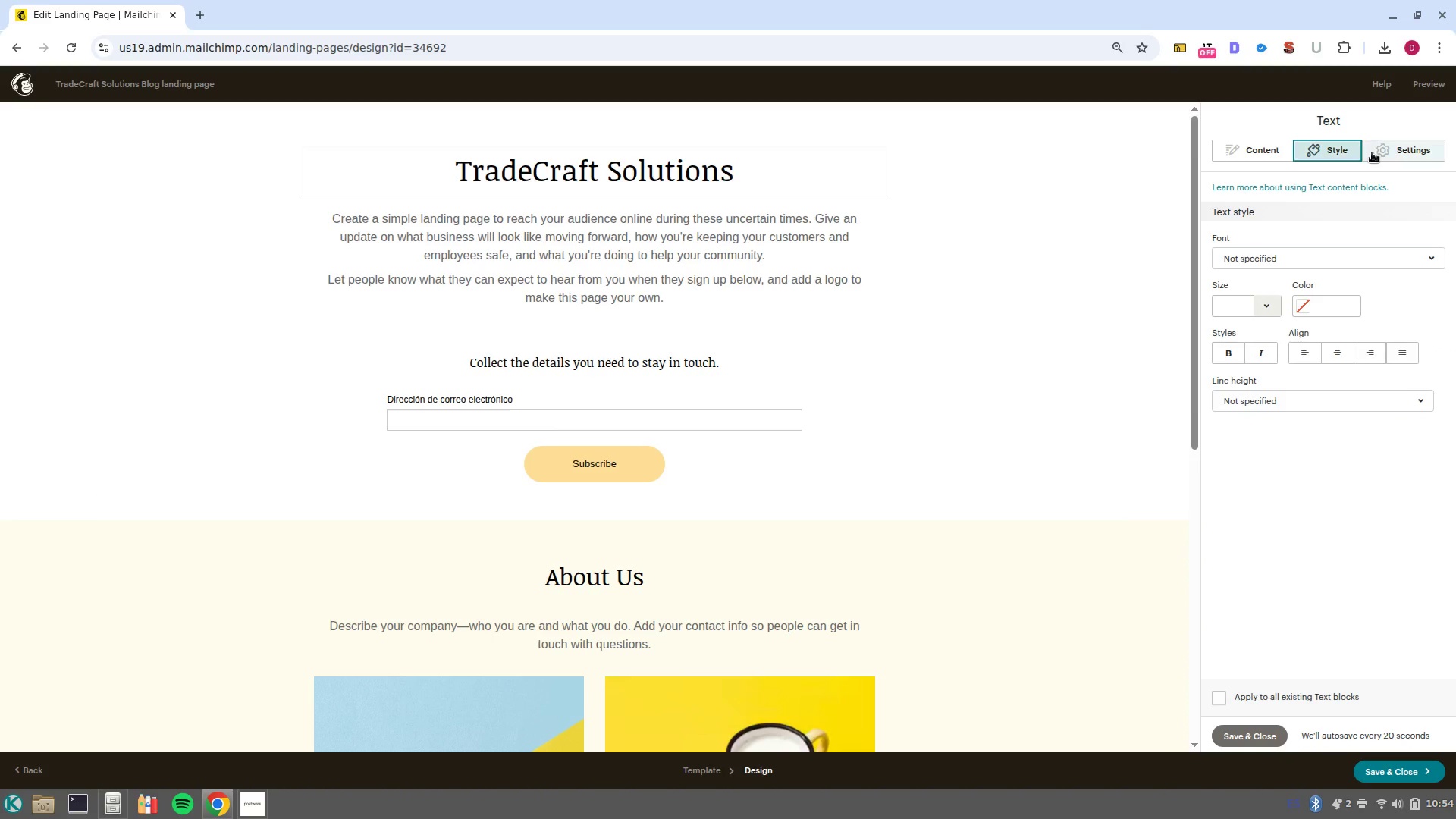 
left_click([1383, 153])
 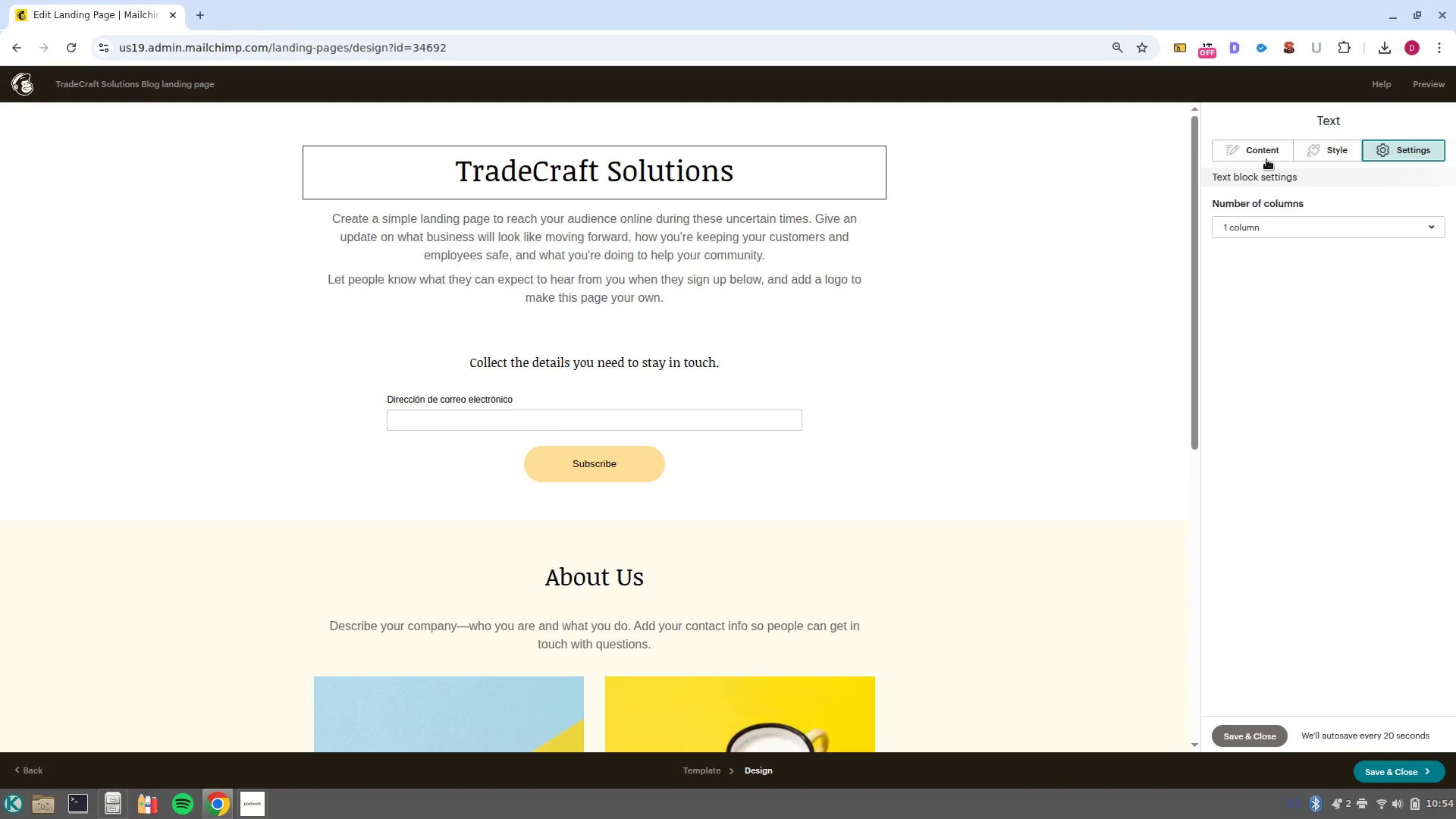 
left_click([1242, 152])
 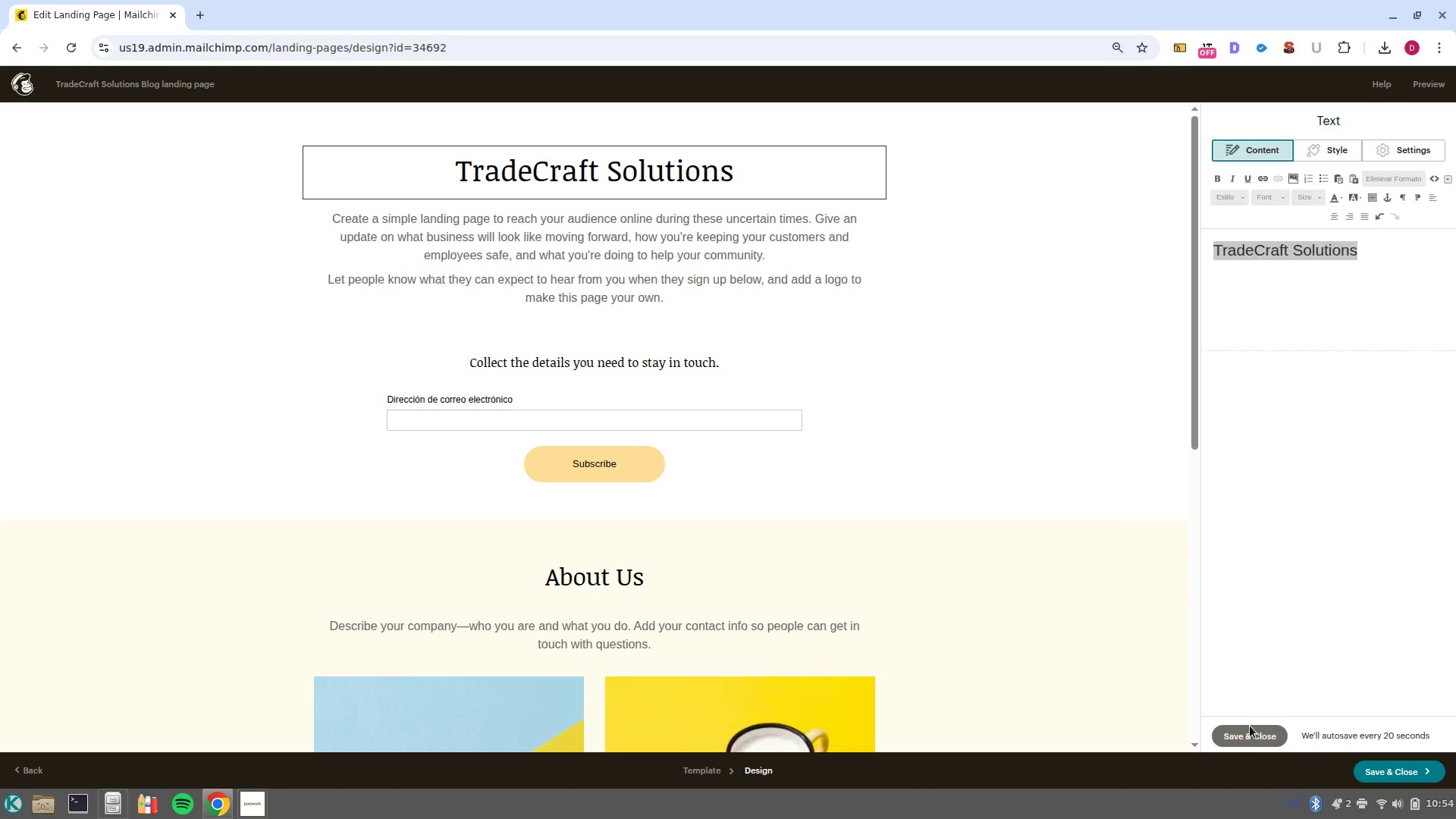 
left_click([1248, 730])
 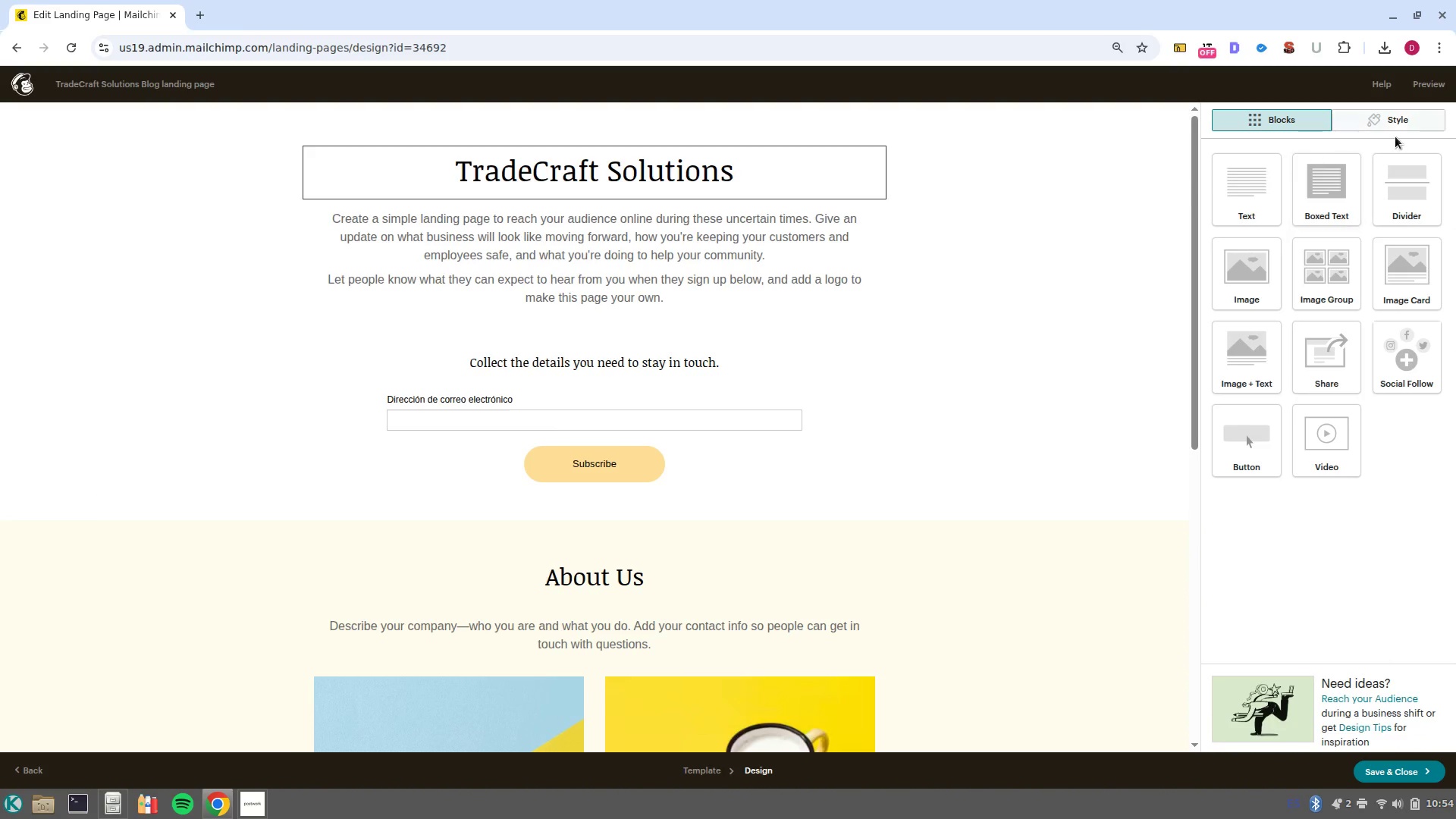 
left_click([1405, 121])
 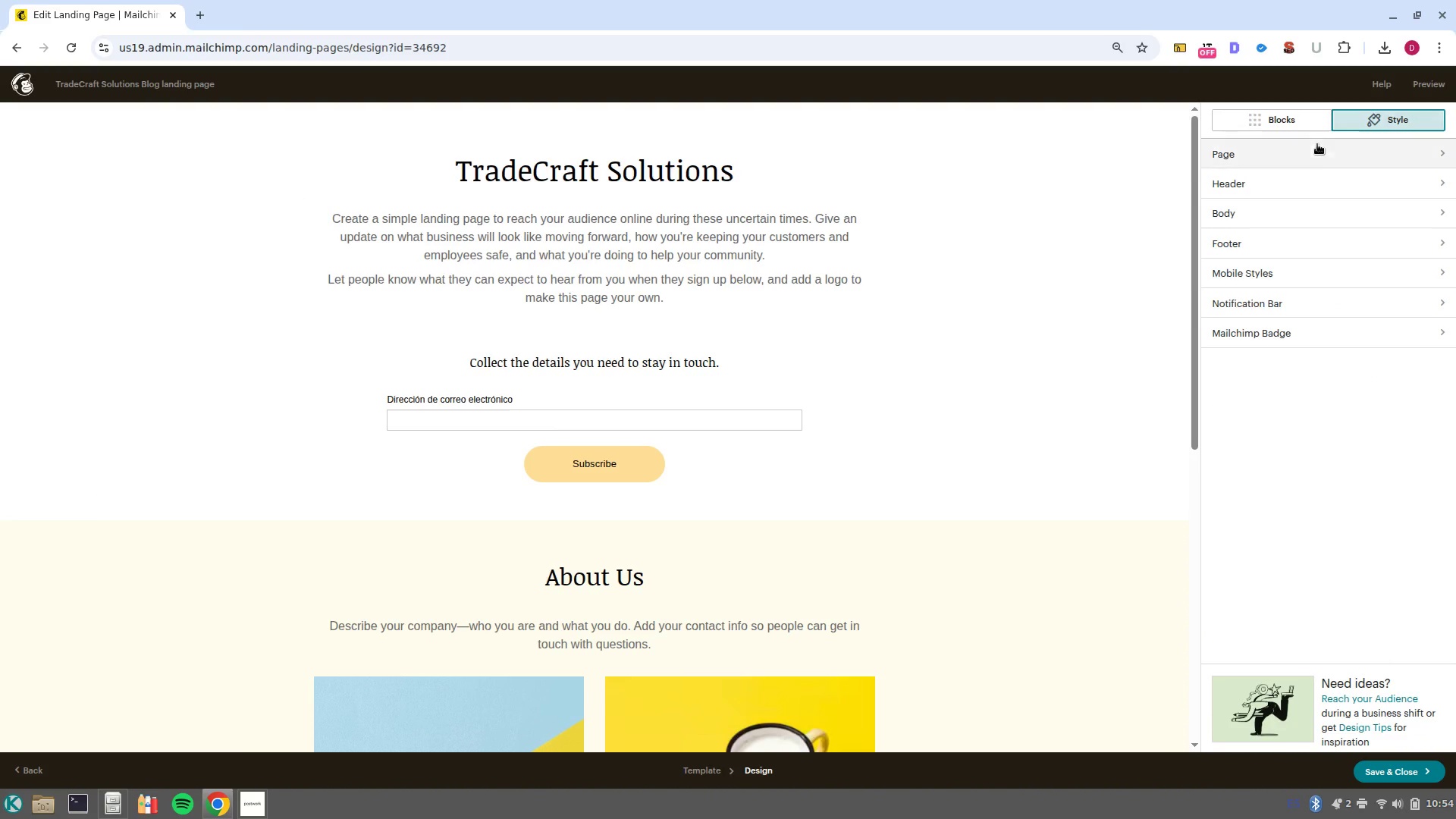 
left_click([1312, 155])
 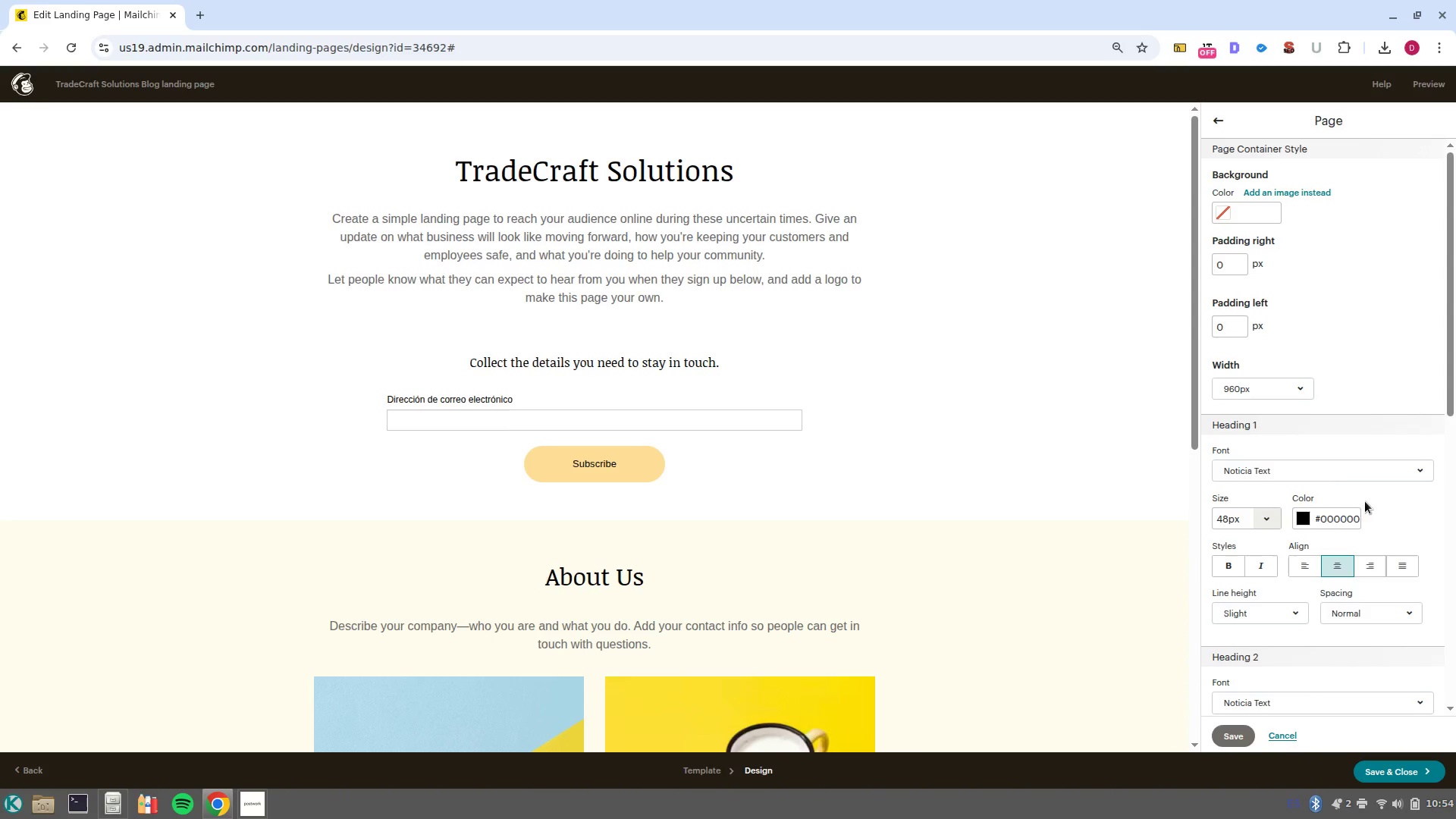 
left_click([1408, 472])
 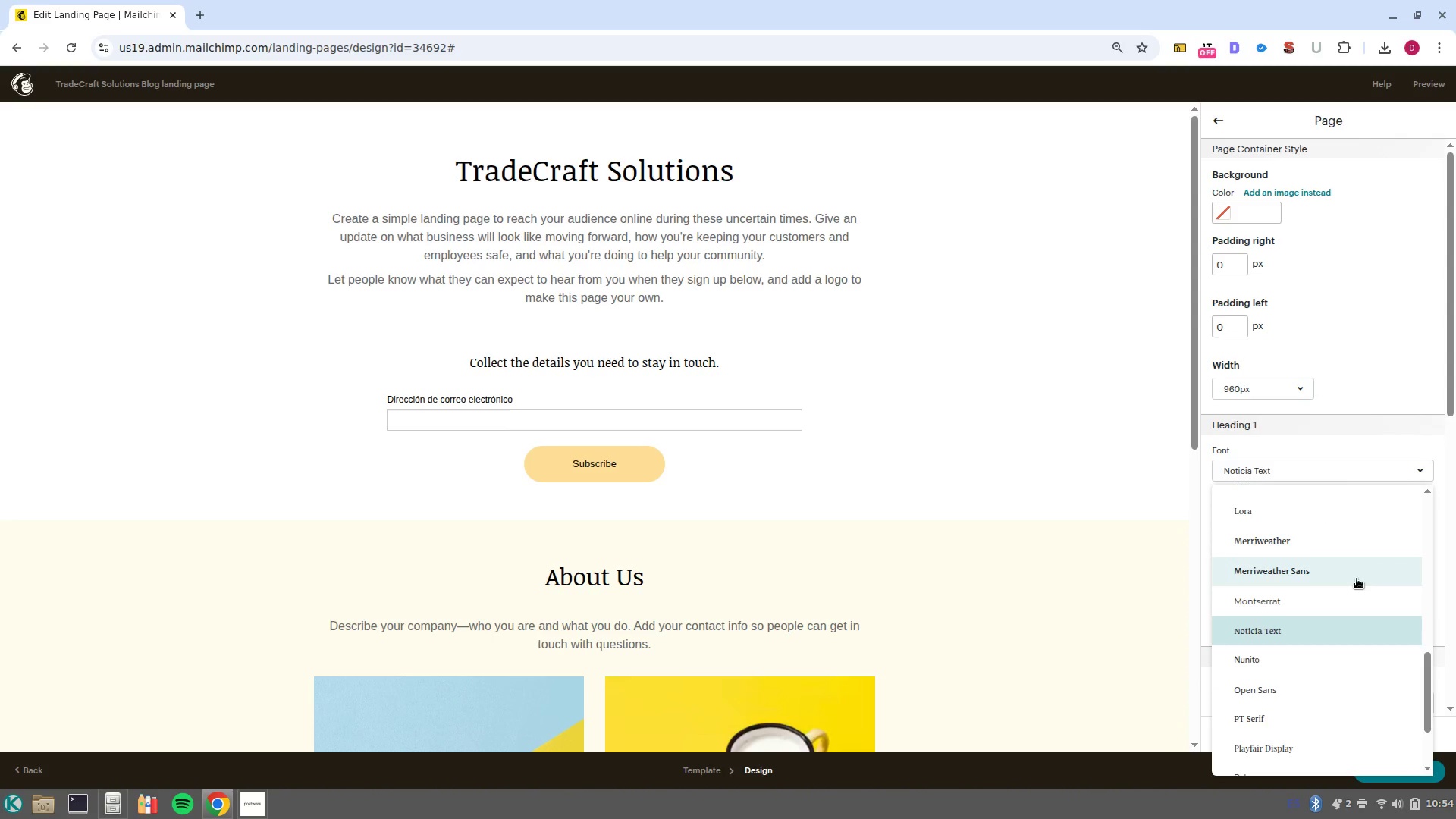 
left_click([1357, 579])
 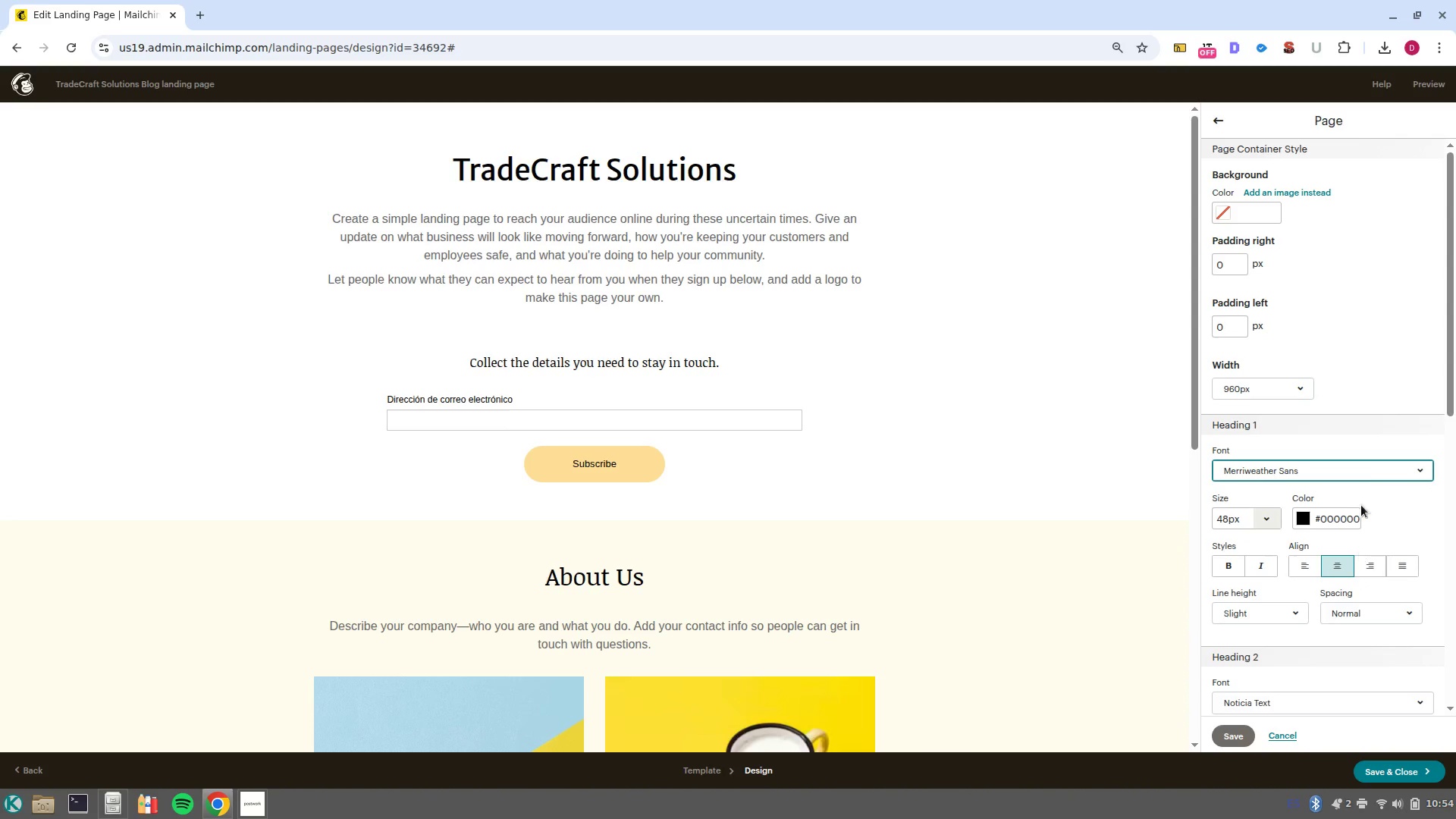 
left_click([1363, 460])
 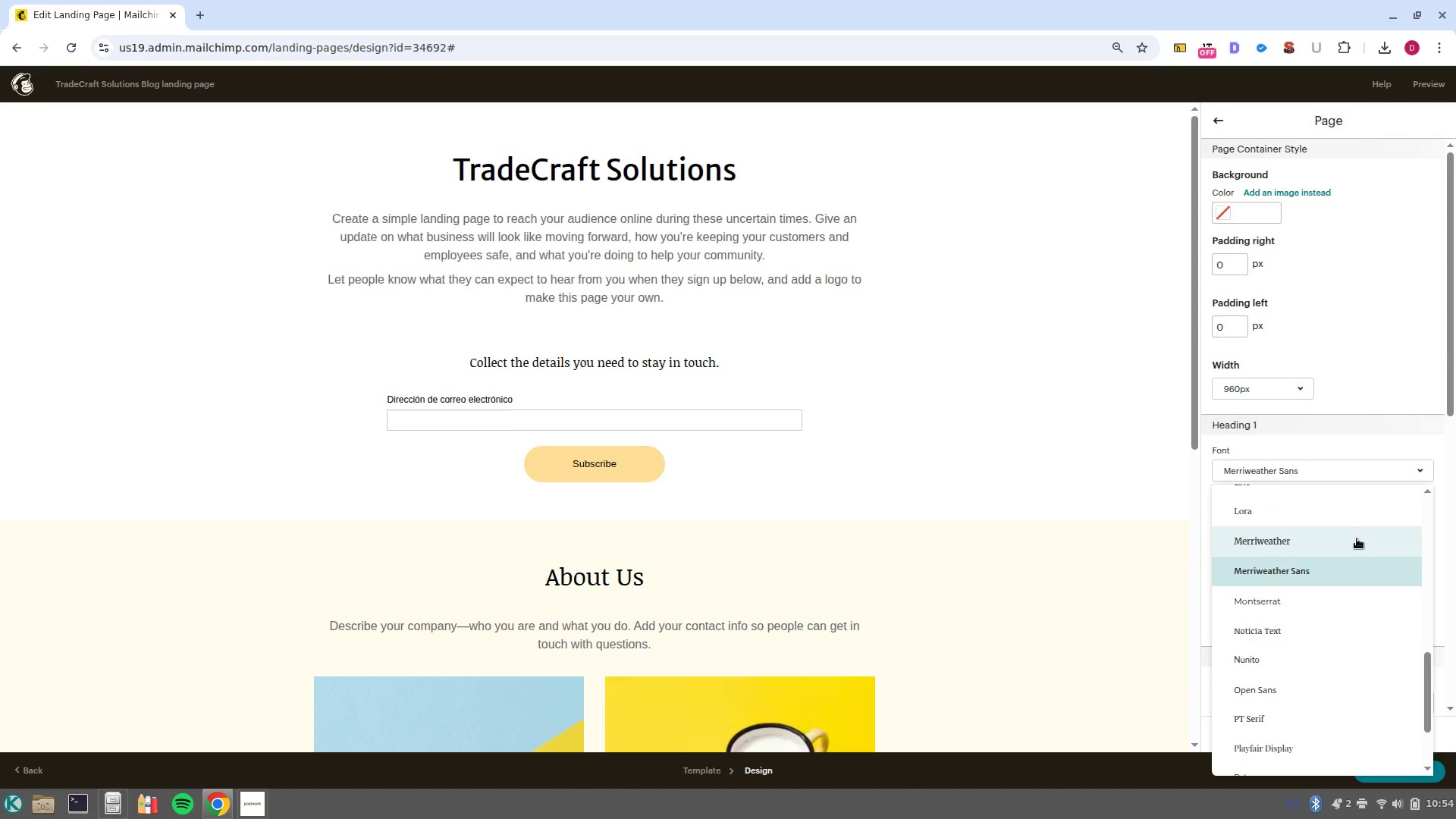 
left_click([1357, 538])
 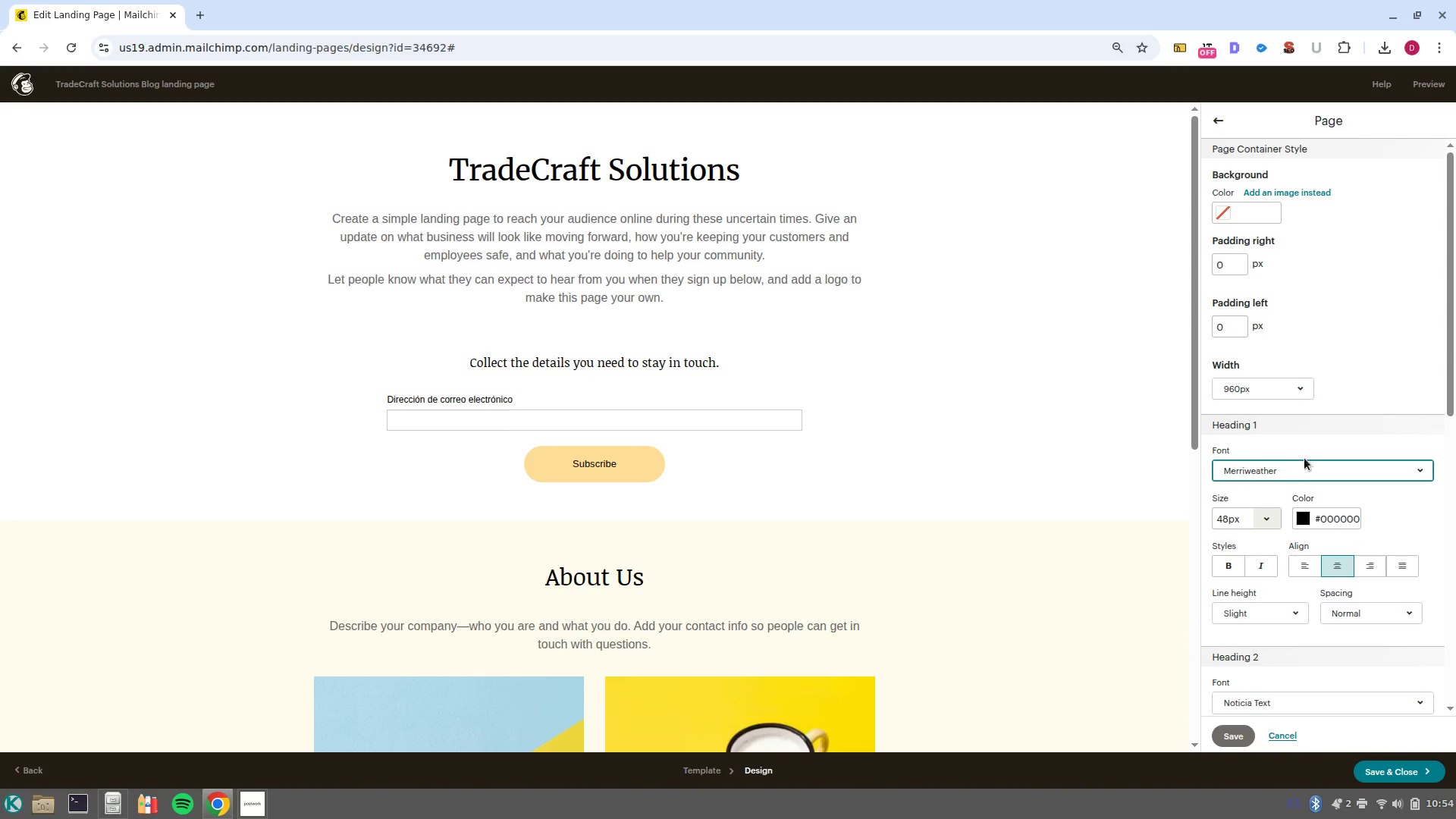 
scroll: coordinate [1300, 639], scroll_direction: down, amount: 3.0
 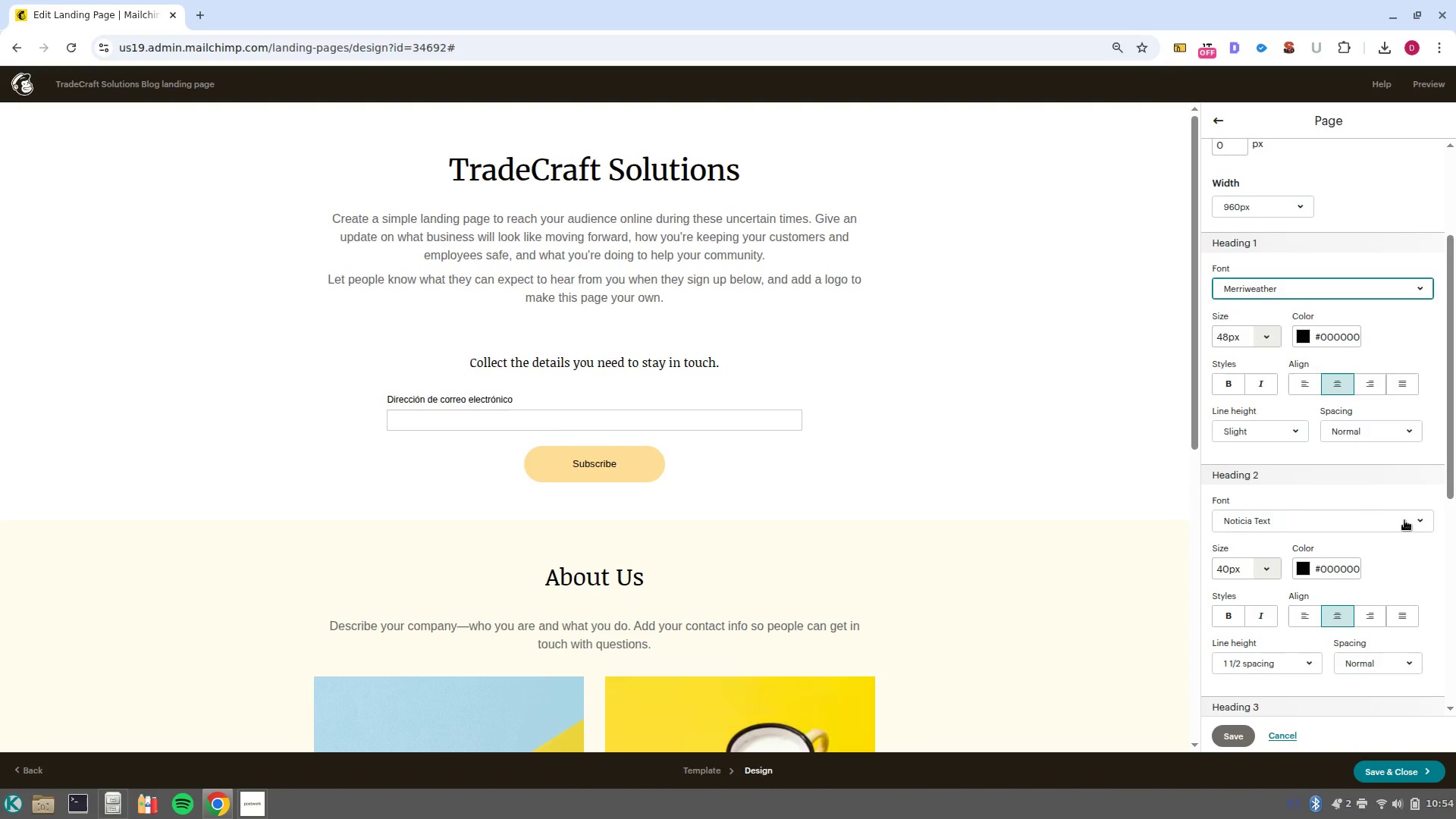 
left_click([1404, 520])
 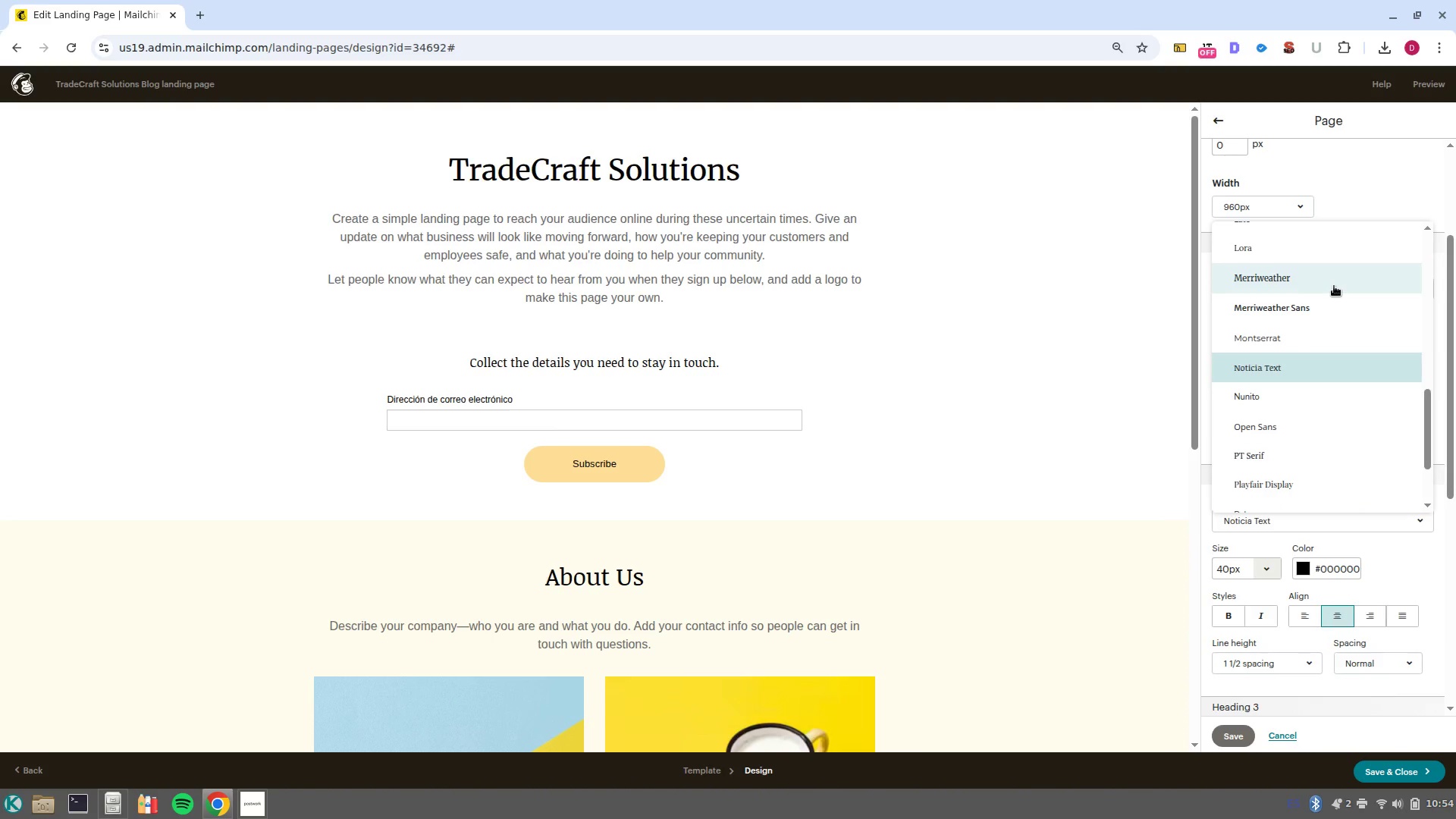 
left_click([1334, 286])
 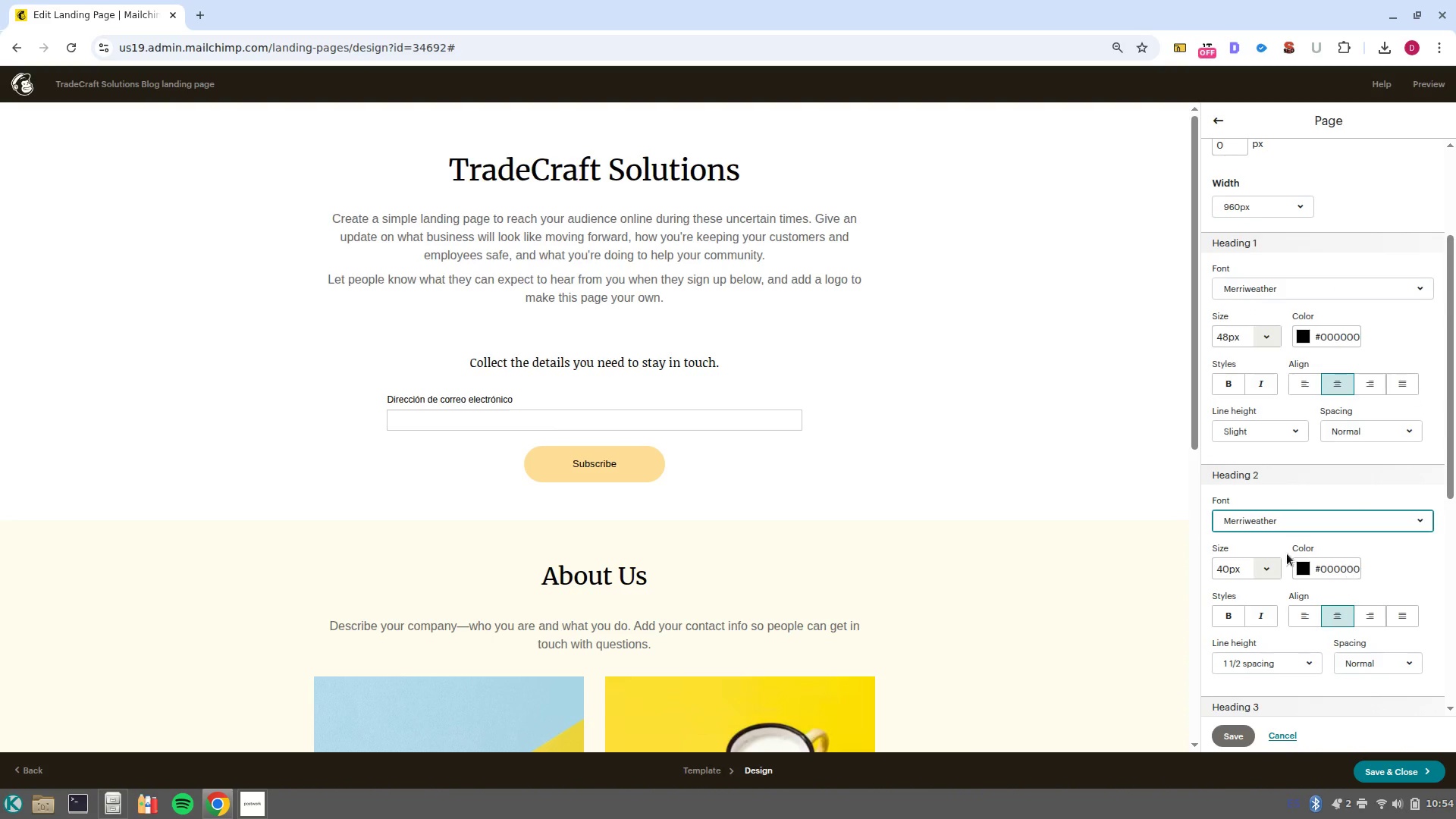 
scroll: coordinate [1401, 551], scroll_direction: down, amount: 4.0
 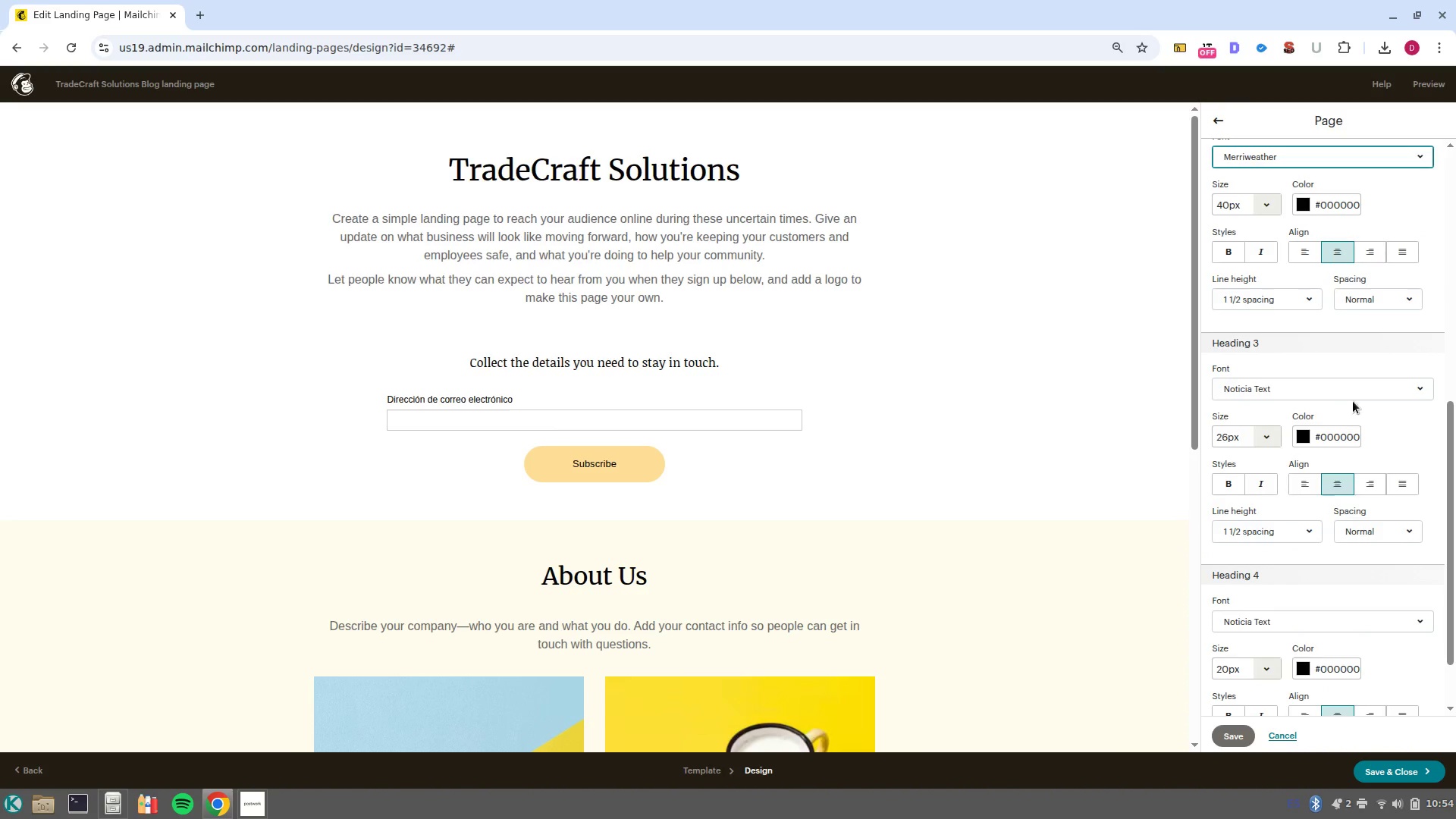 
left_click([1356, 394])
 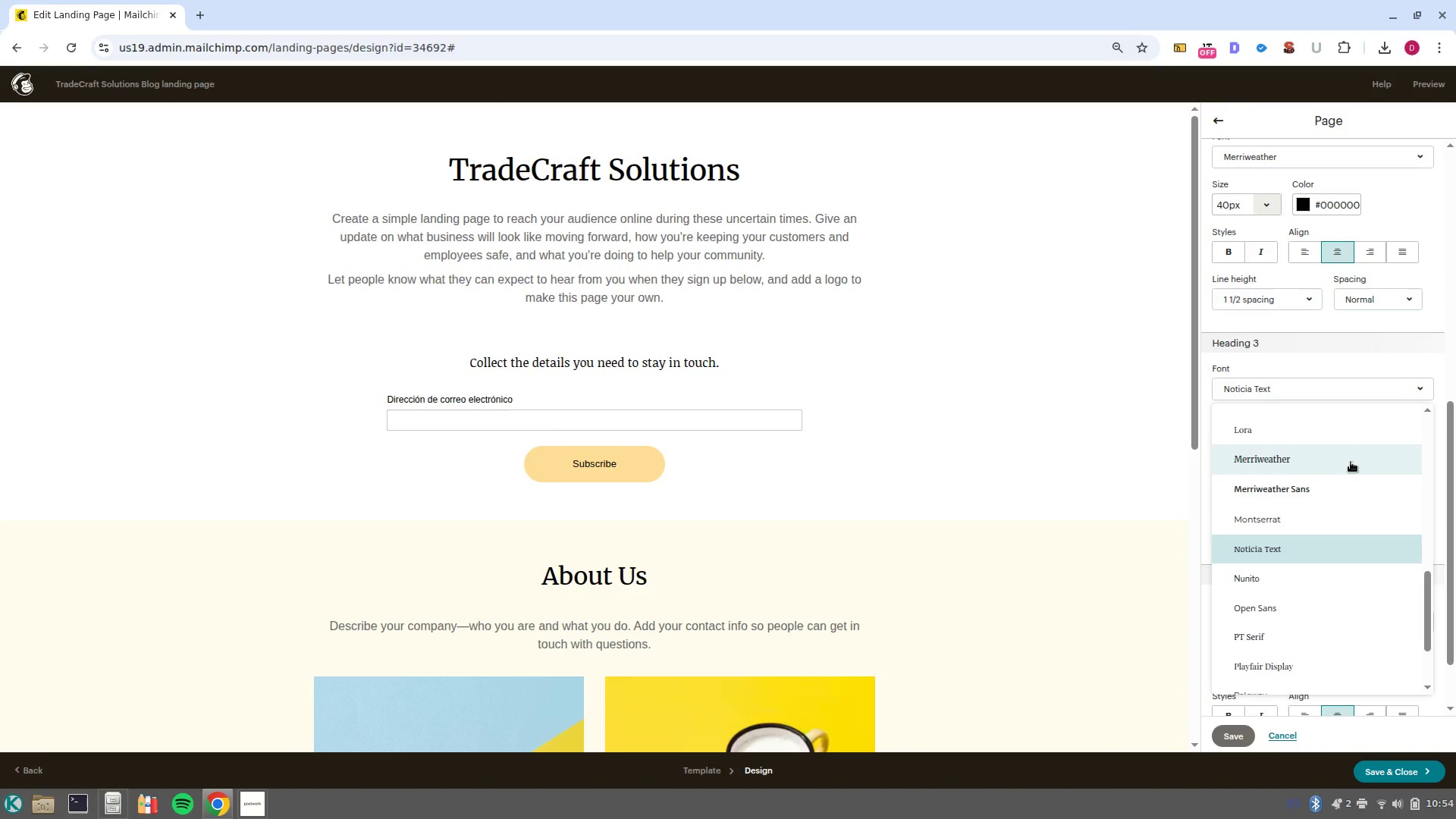 
left_click([1351, 462])
 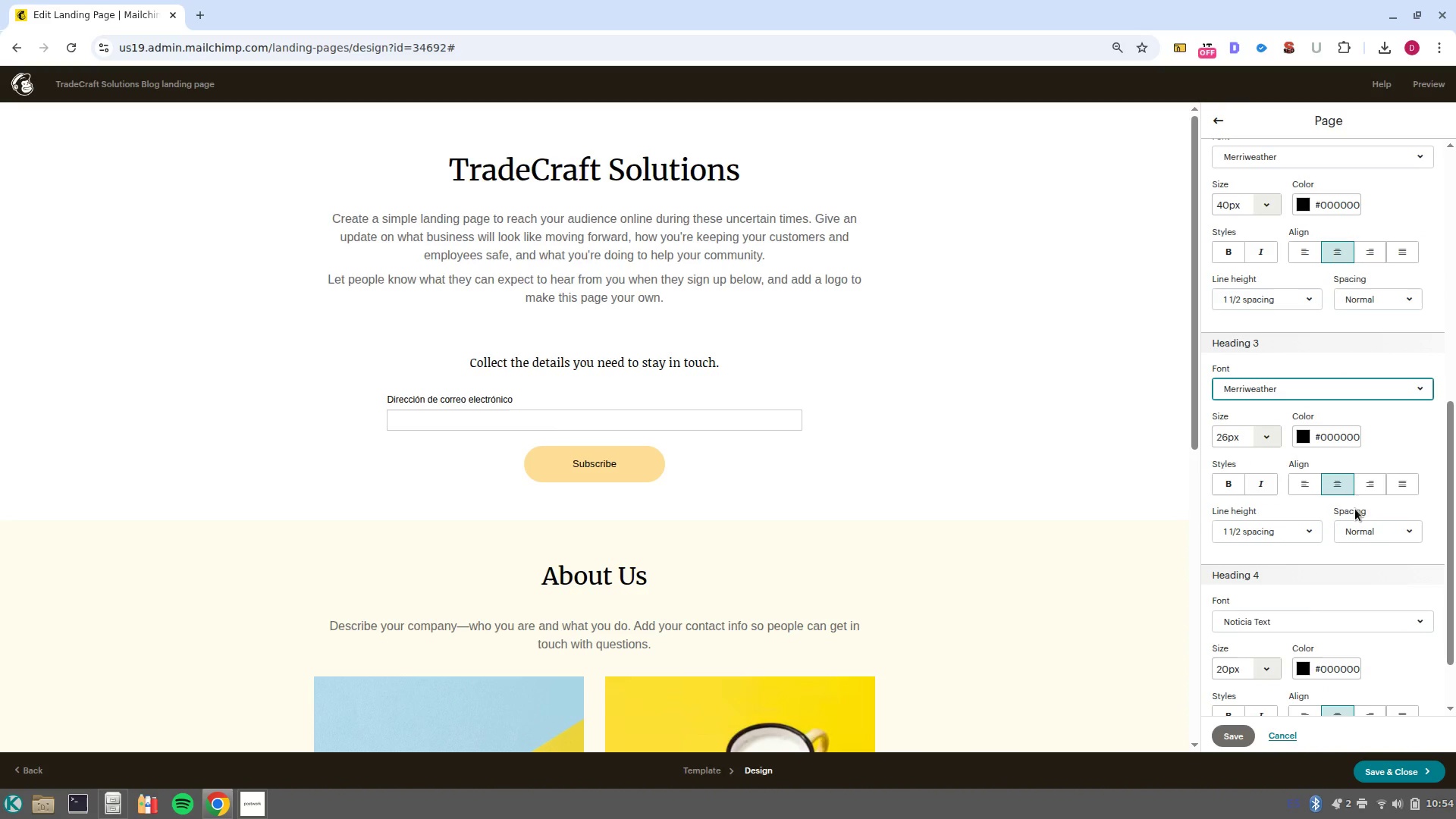 
scroll: coordinate [1382, 467], scroll_direction: up, amount: 16.0
 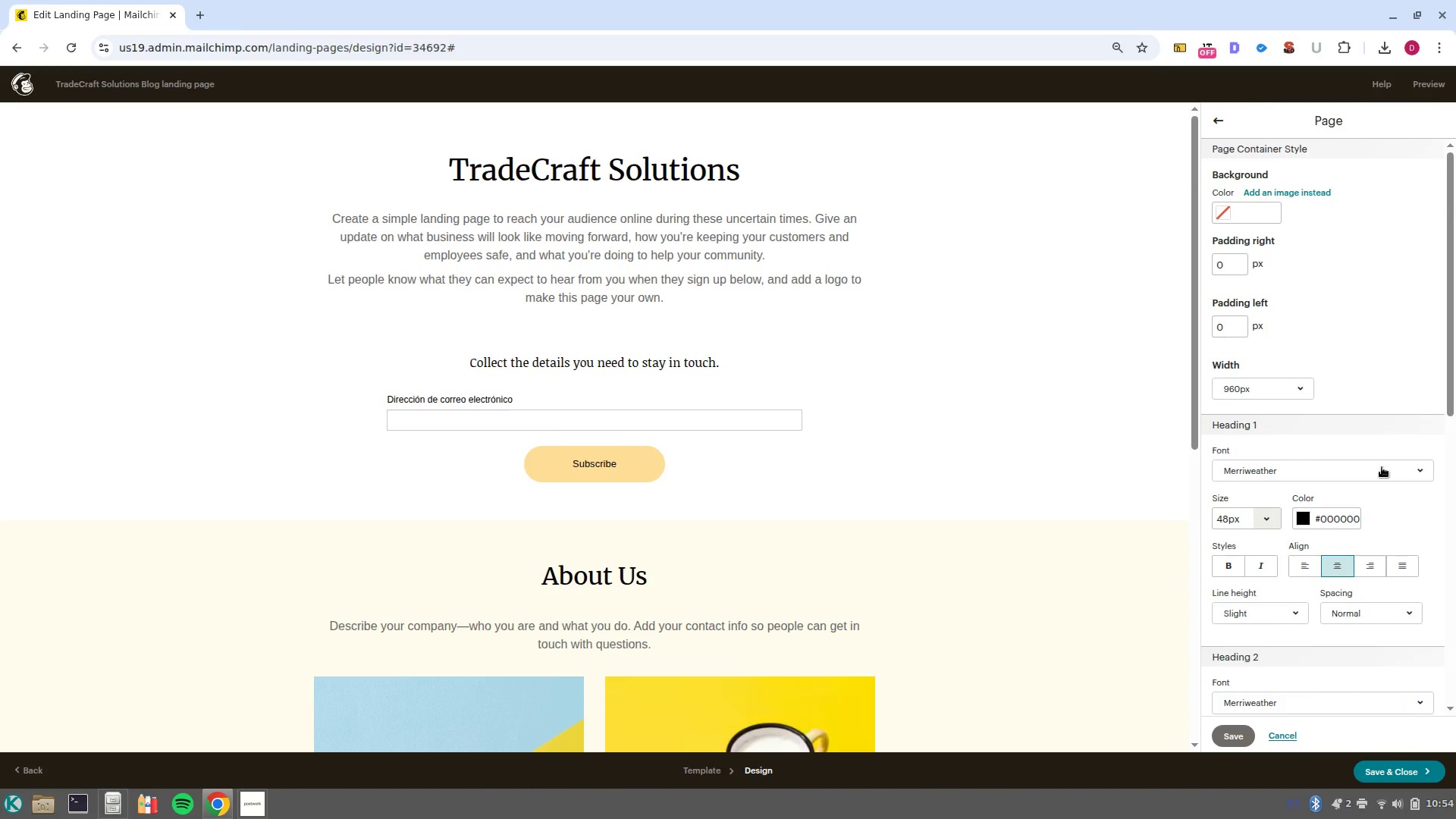 
scroll: coordinate [1382, 467], scroll_direction: down, amount: 10.0
 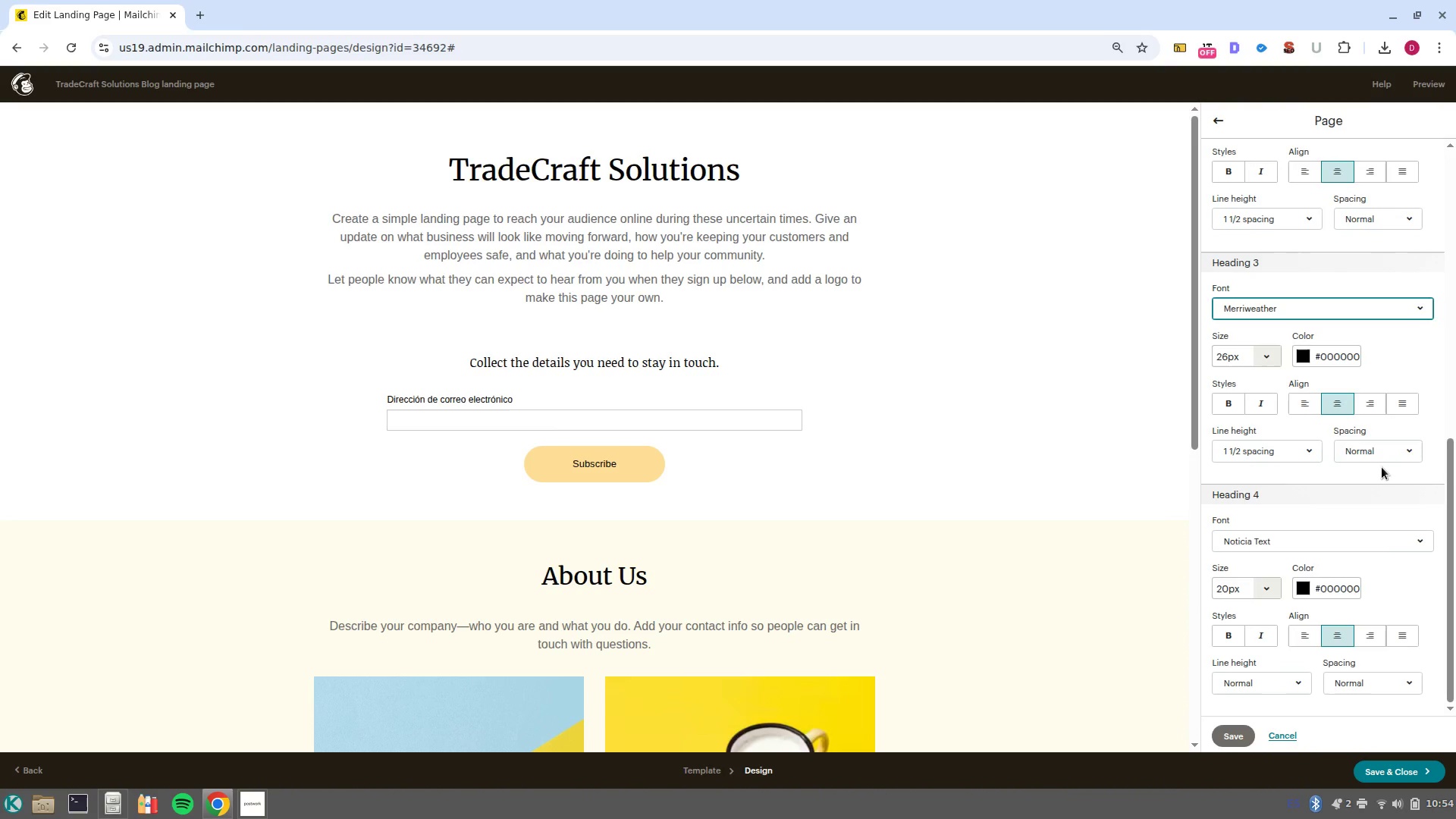 
scroll: coordinate [1382, 467], scroll_direction: up, amount: 11.0
 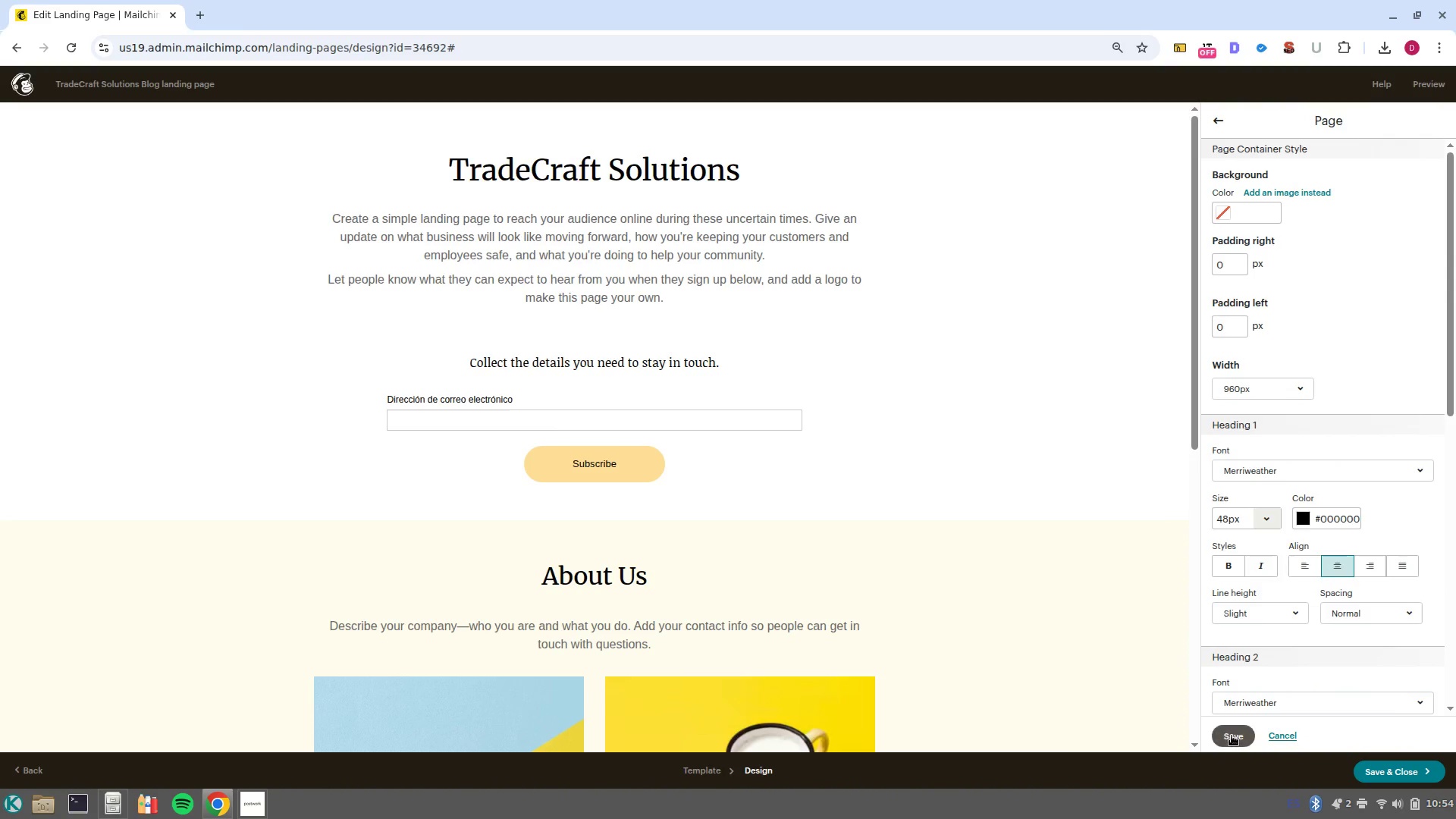 
left_click([1226, 730])
 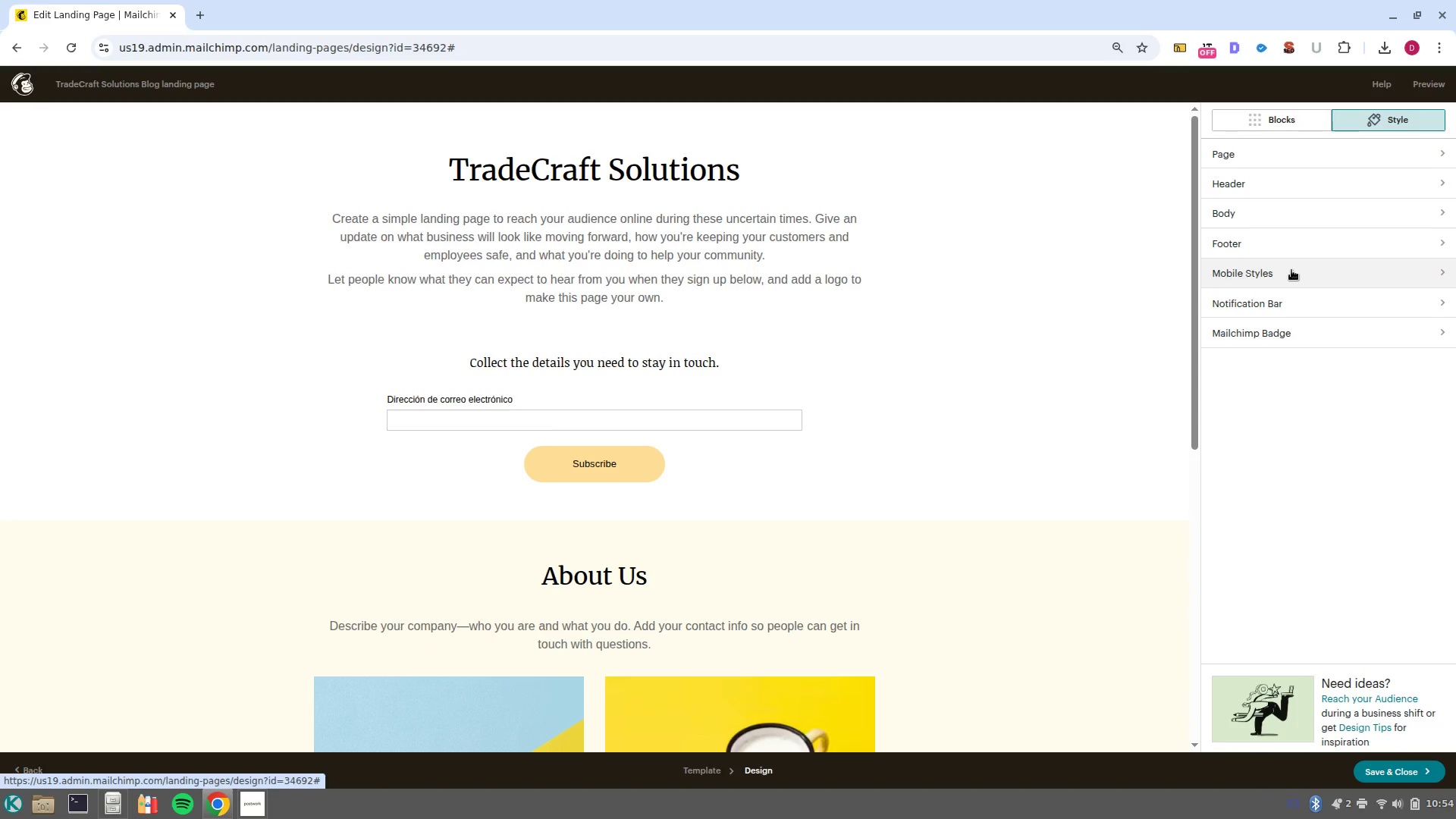 
wait(5.04)
 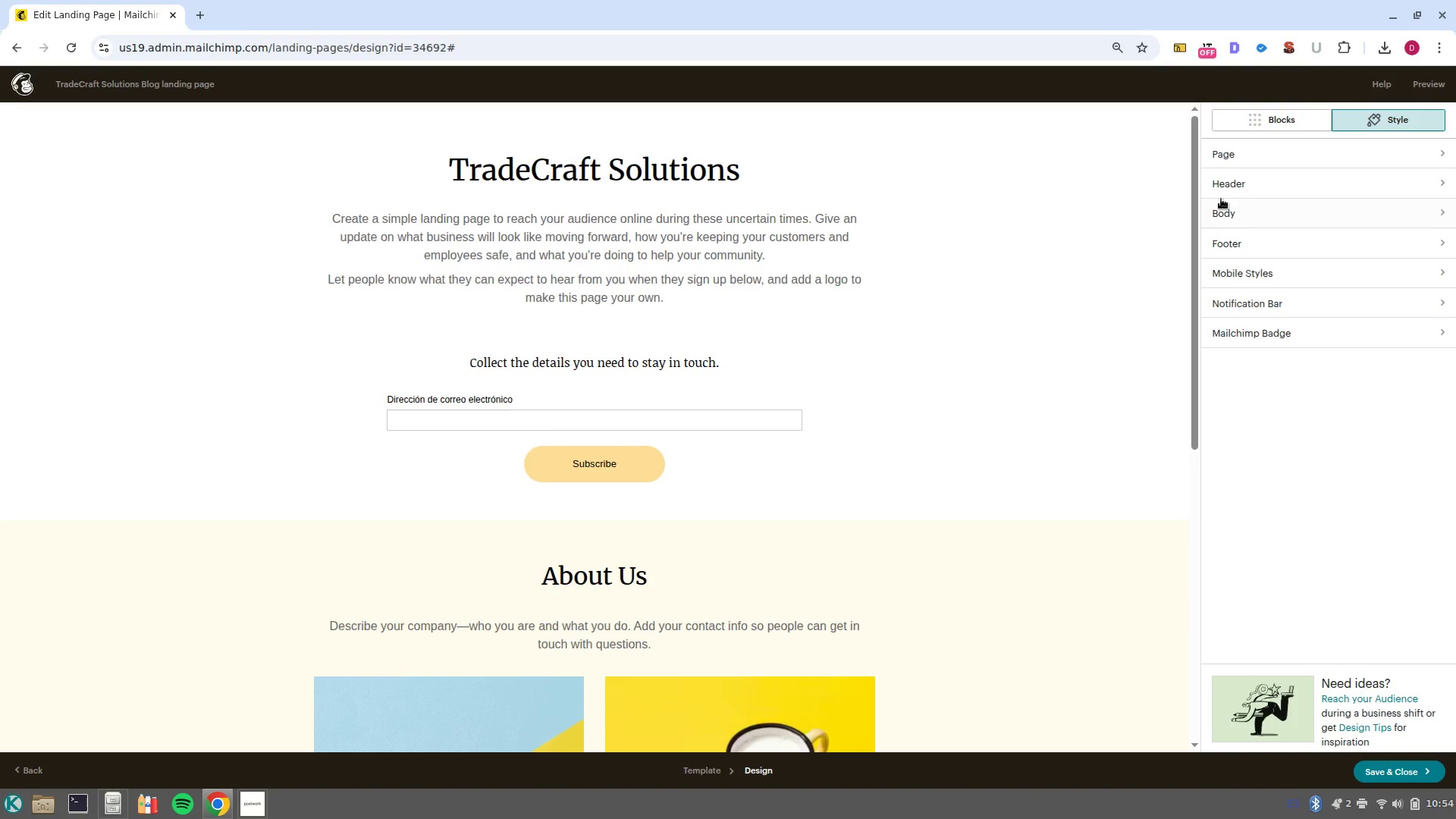 
left_click_drag(start_coordinate=[1299, 207], to_coordinate=[1301, 211])
 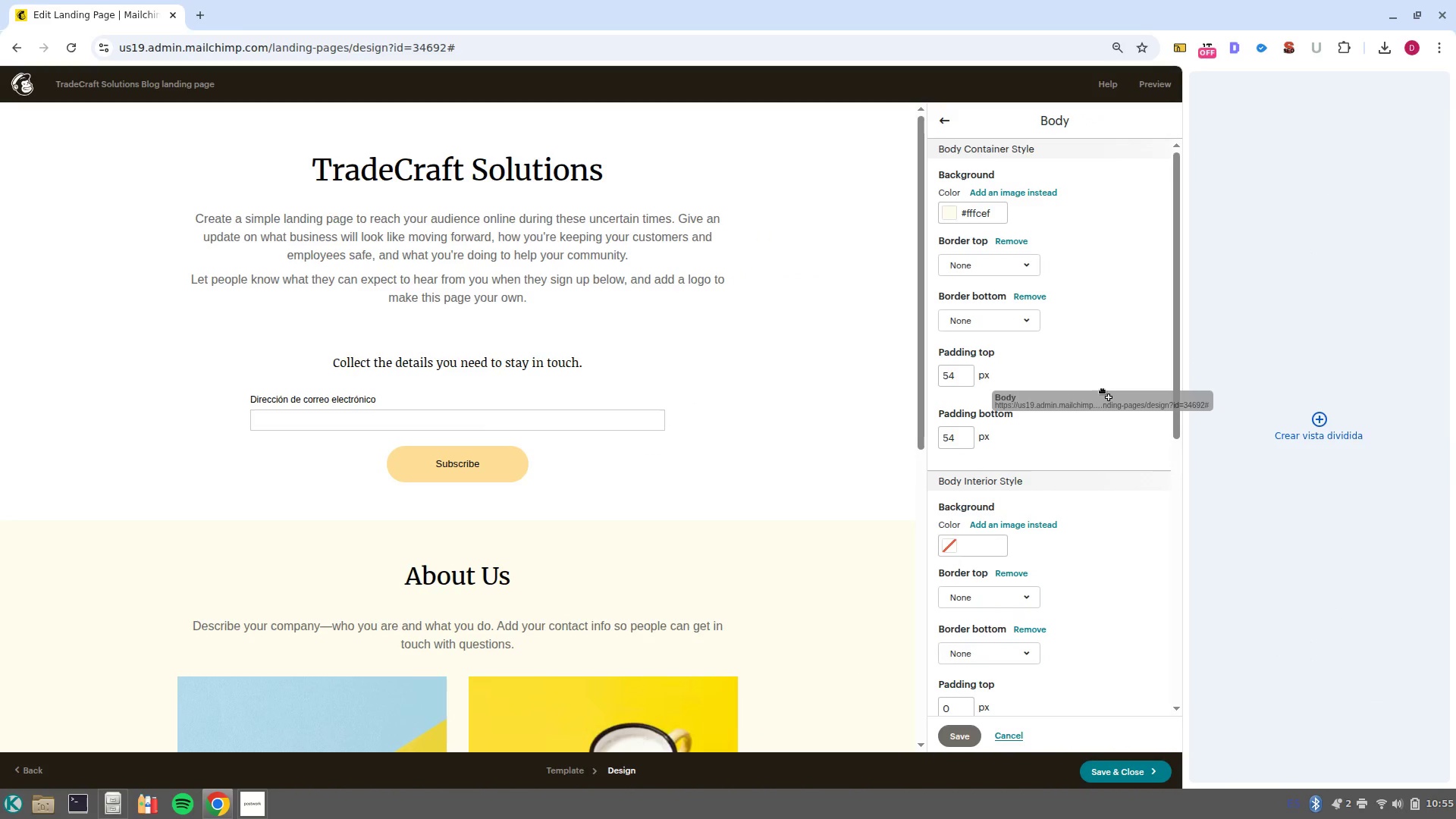 
scroll: coordinate [1090, 529], scroll_direction: down, amount: 4.0
 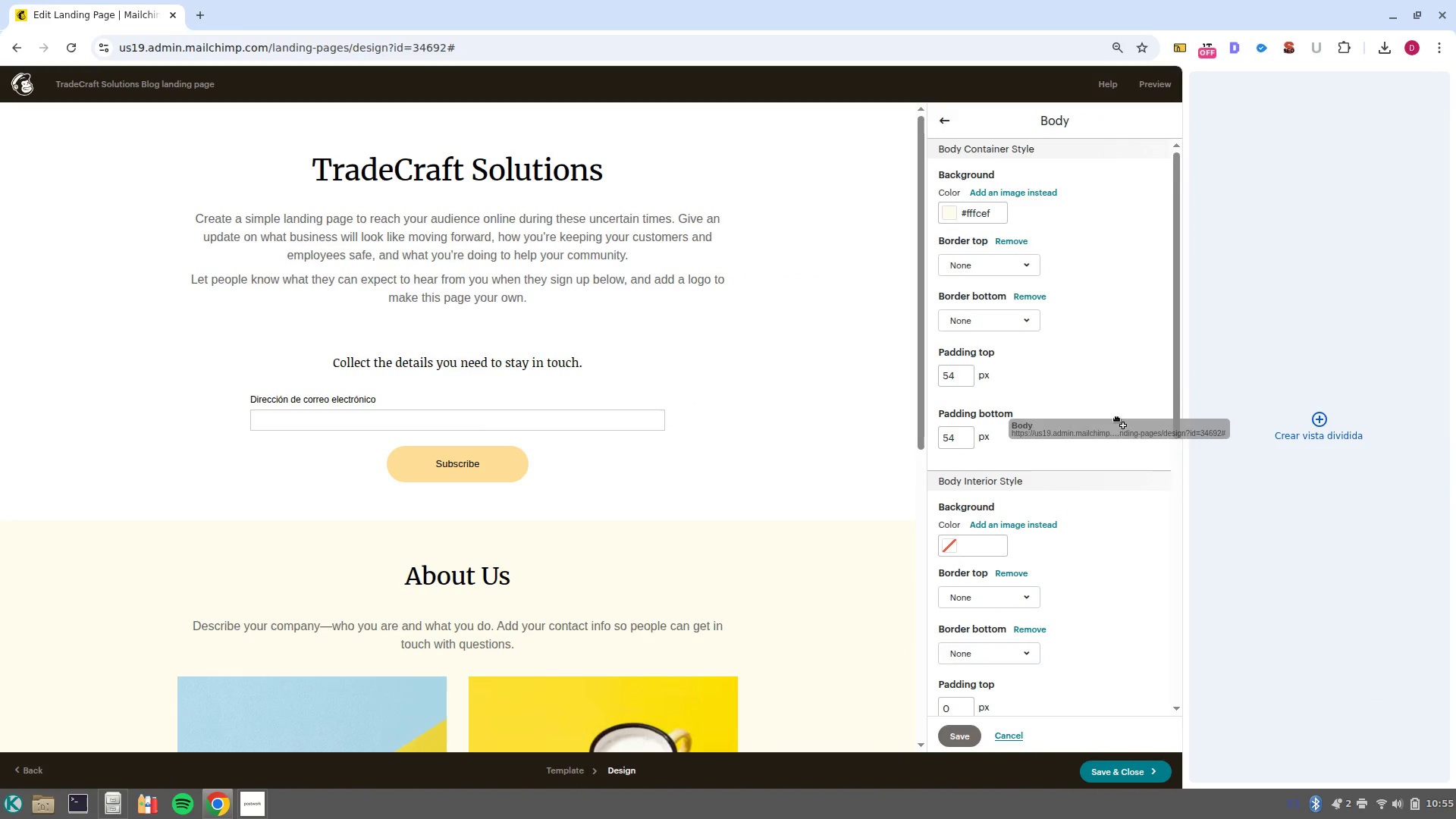 
left_click([1109, 300])
 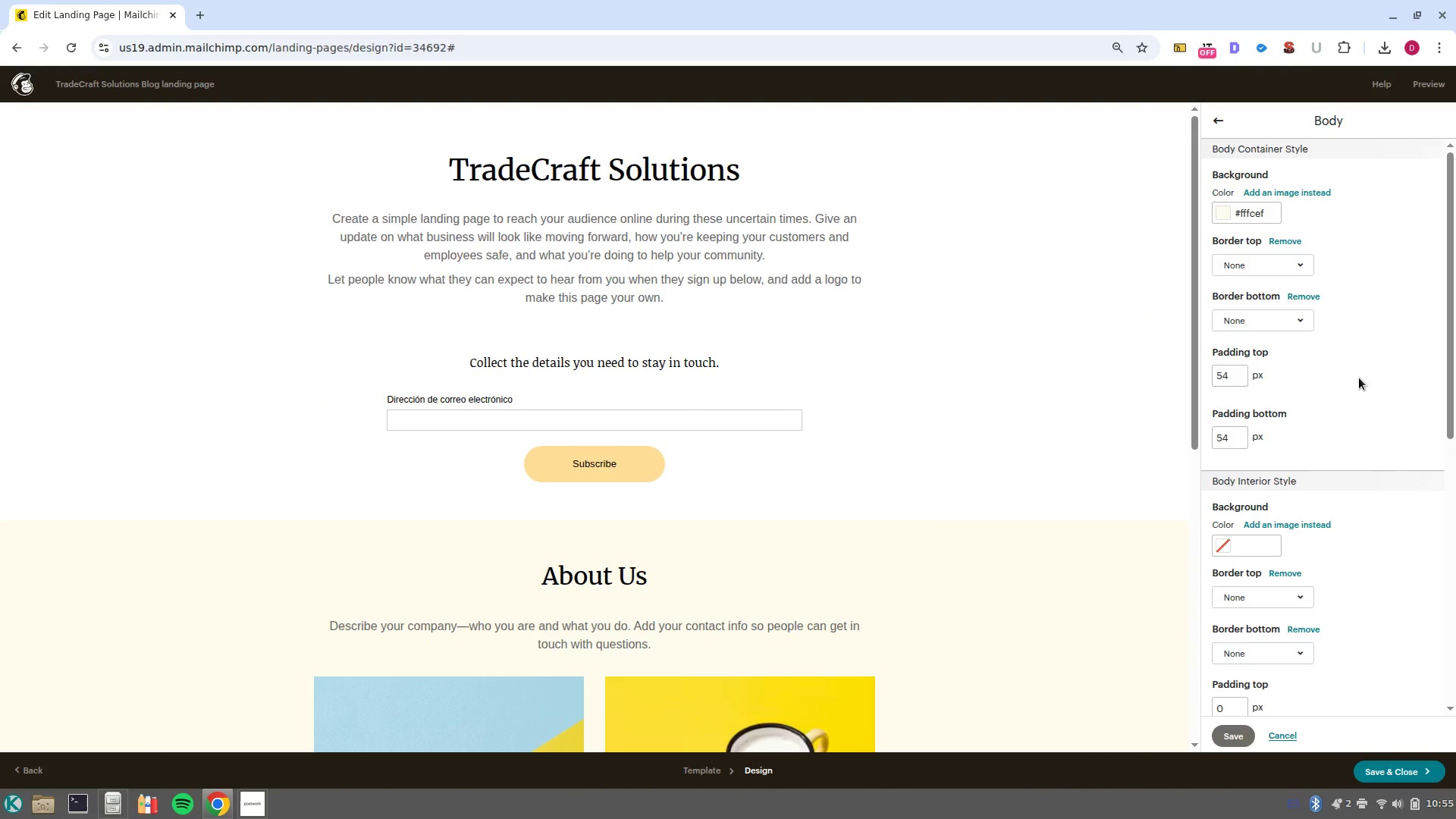 
scroll: coordinate [1079, 565], scroll_direction: up, amount: 3.0
 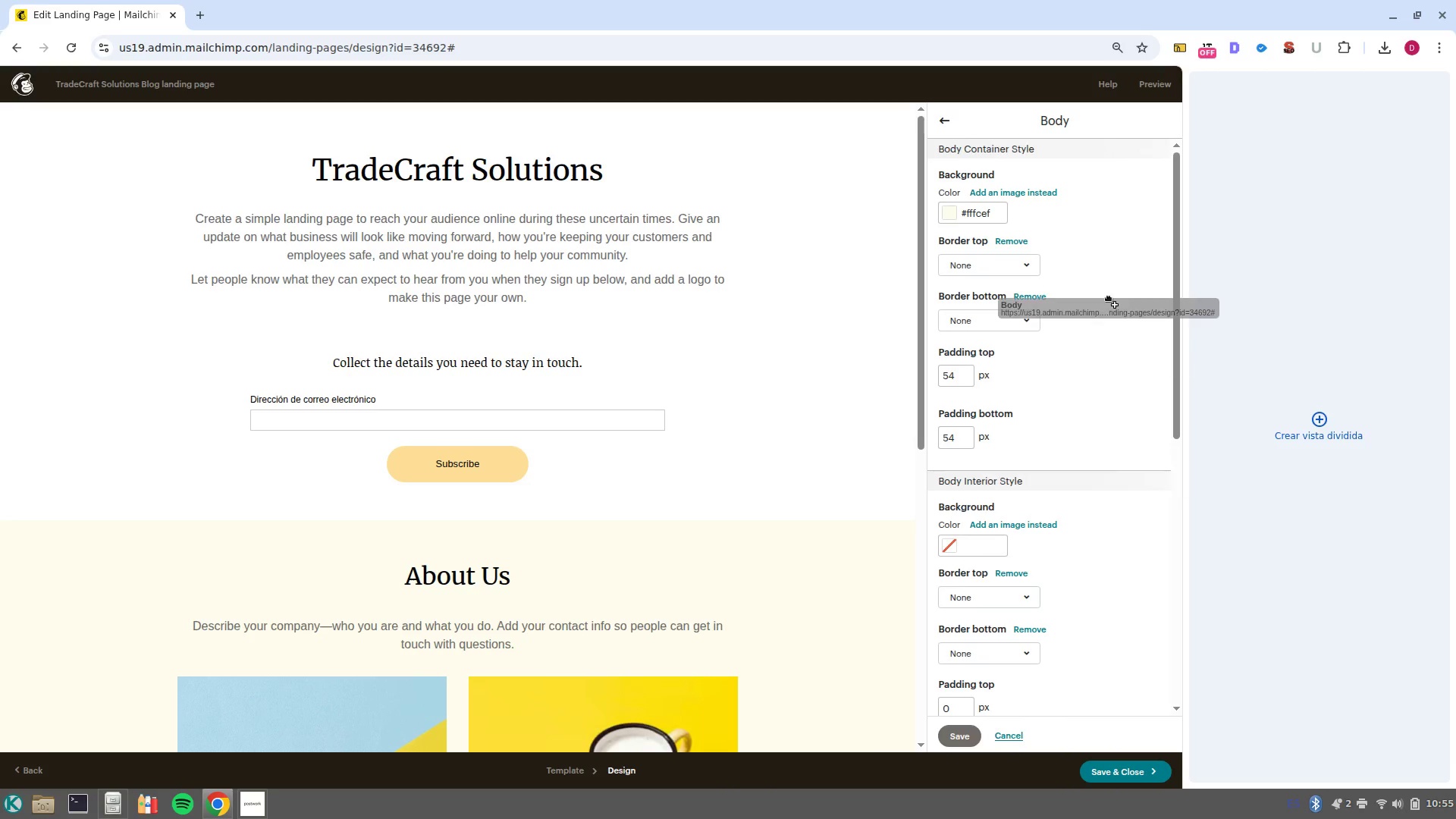 
scroll: coordinate [1359, 378], scroll_direction: down, amount: 2.0
 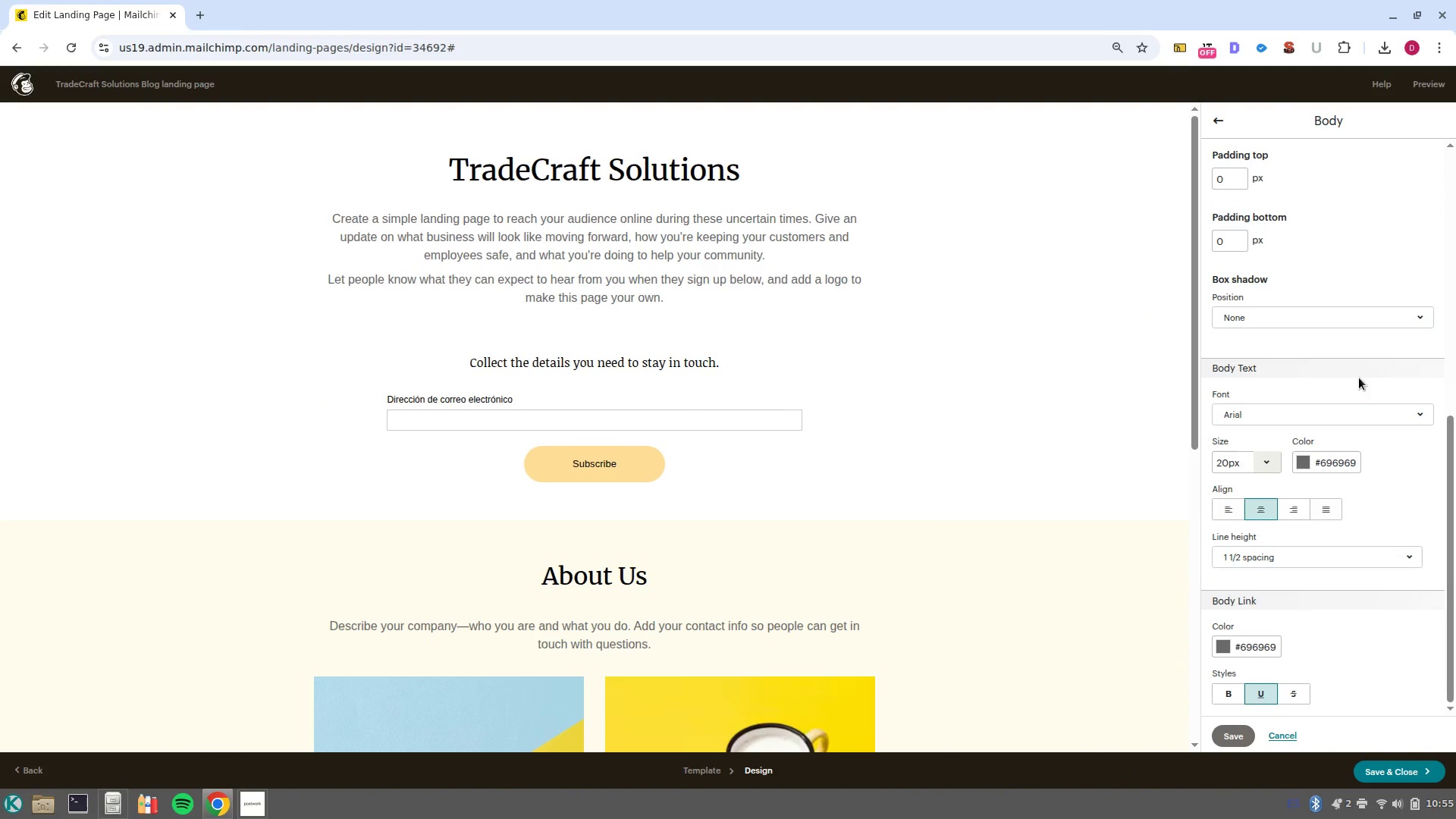 
left_click([1361, 413])
 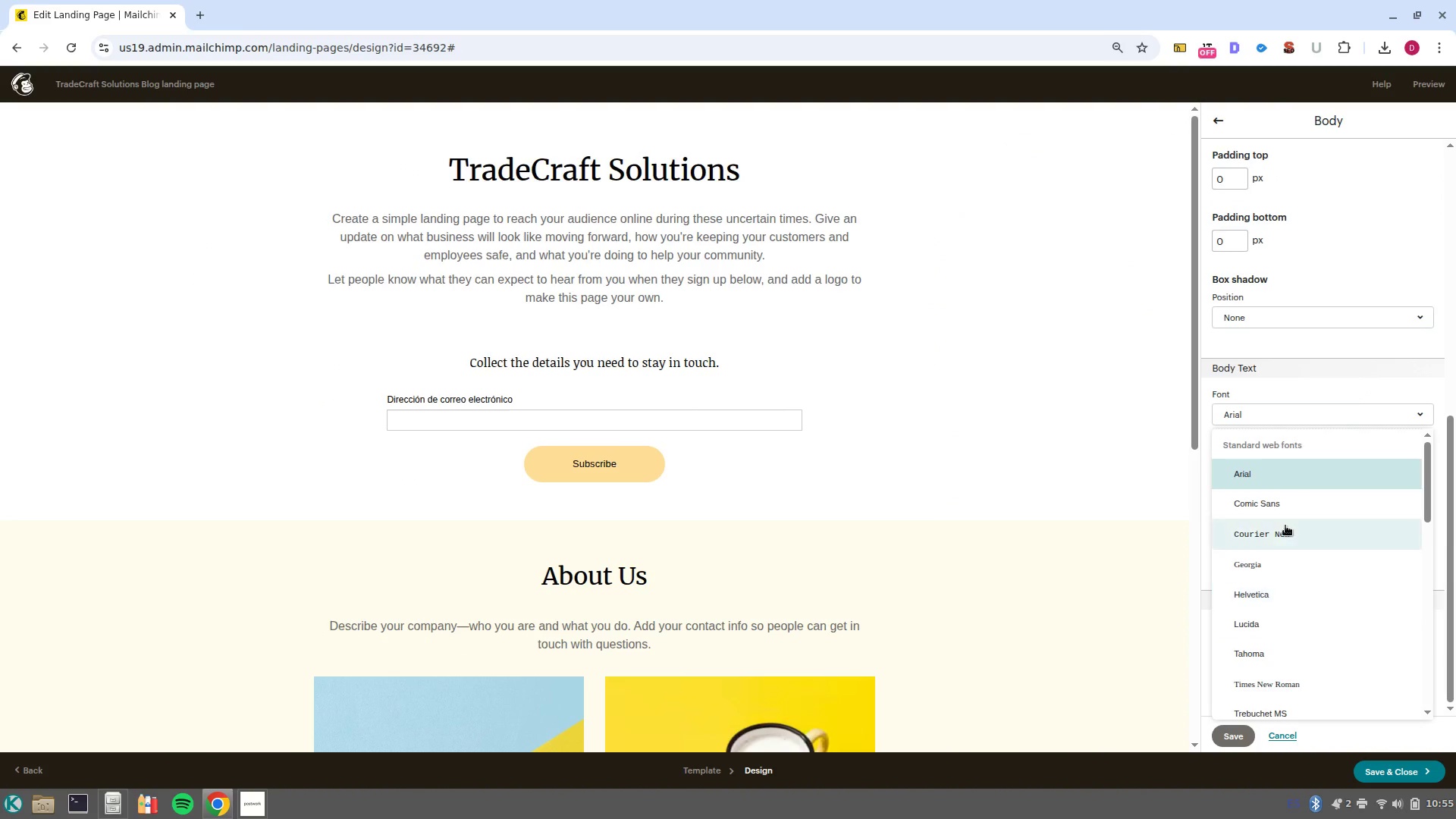 
scroll: coordinate [1391, 657], scroll_direction: down, amount: 3.0
 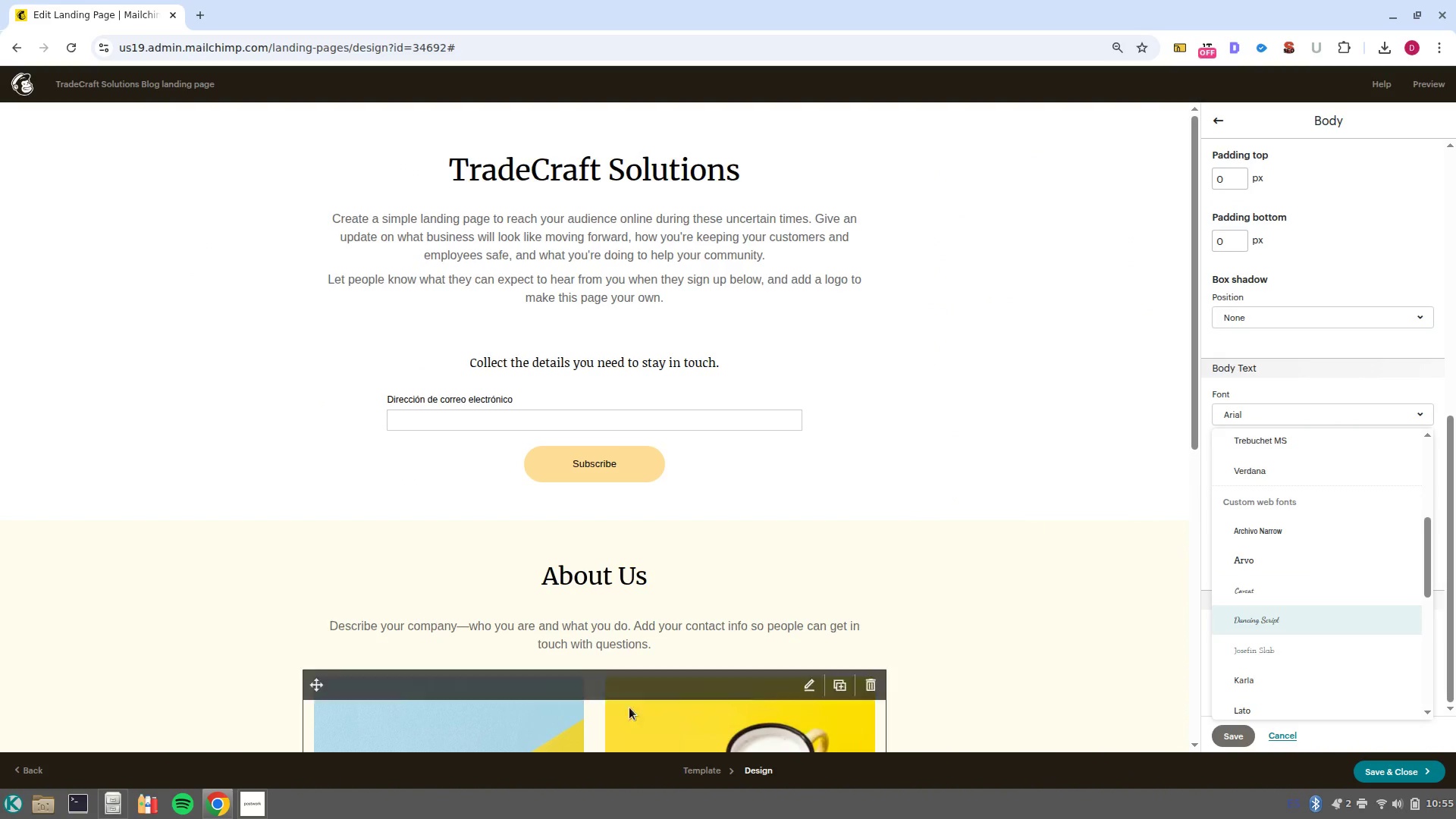 
mouse_move([274, 742])
 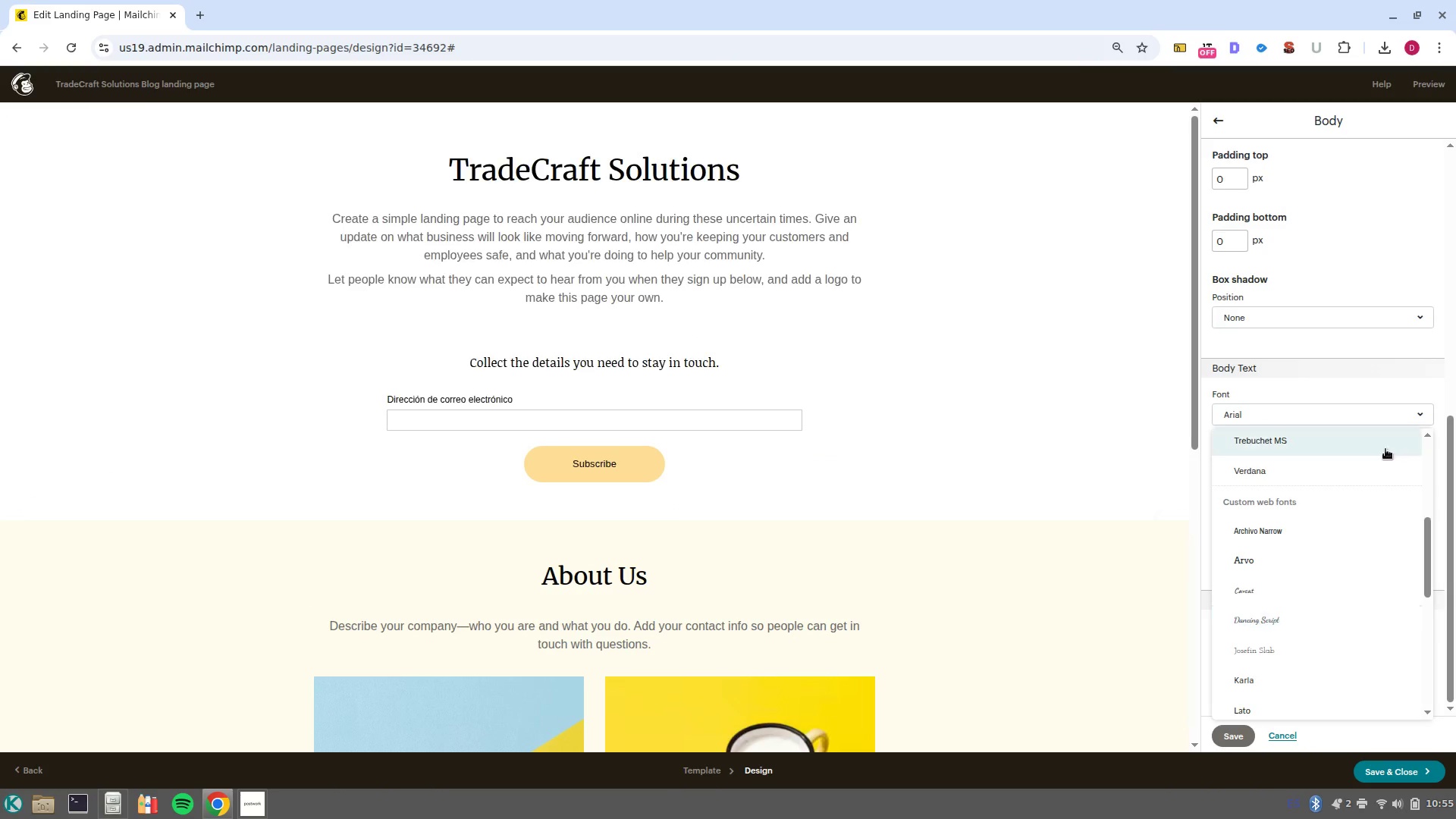 
scroll: coordinate [1335, 610], scroll_direction: down, amount: 4.0
 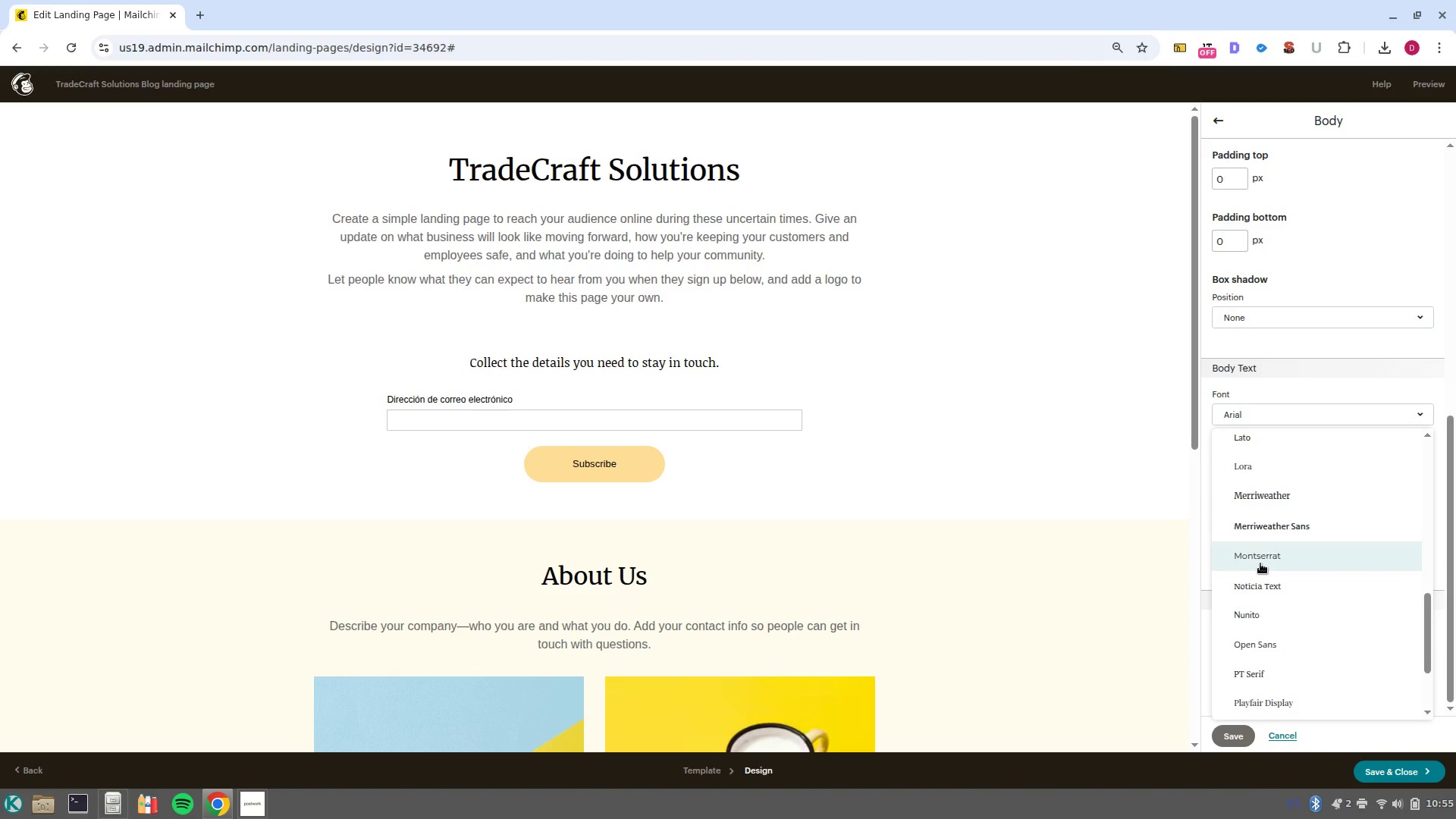 
left_click([1260, 563])
 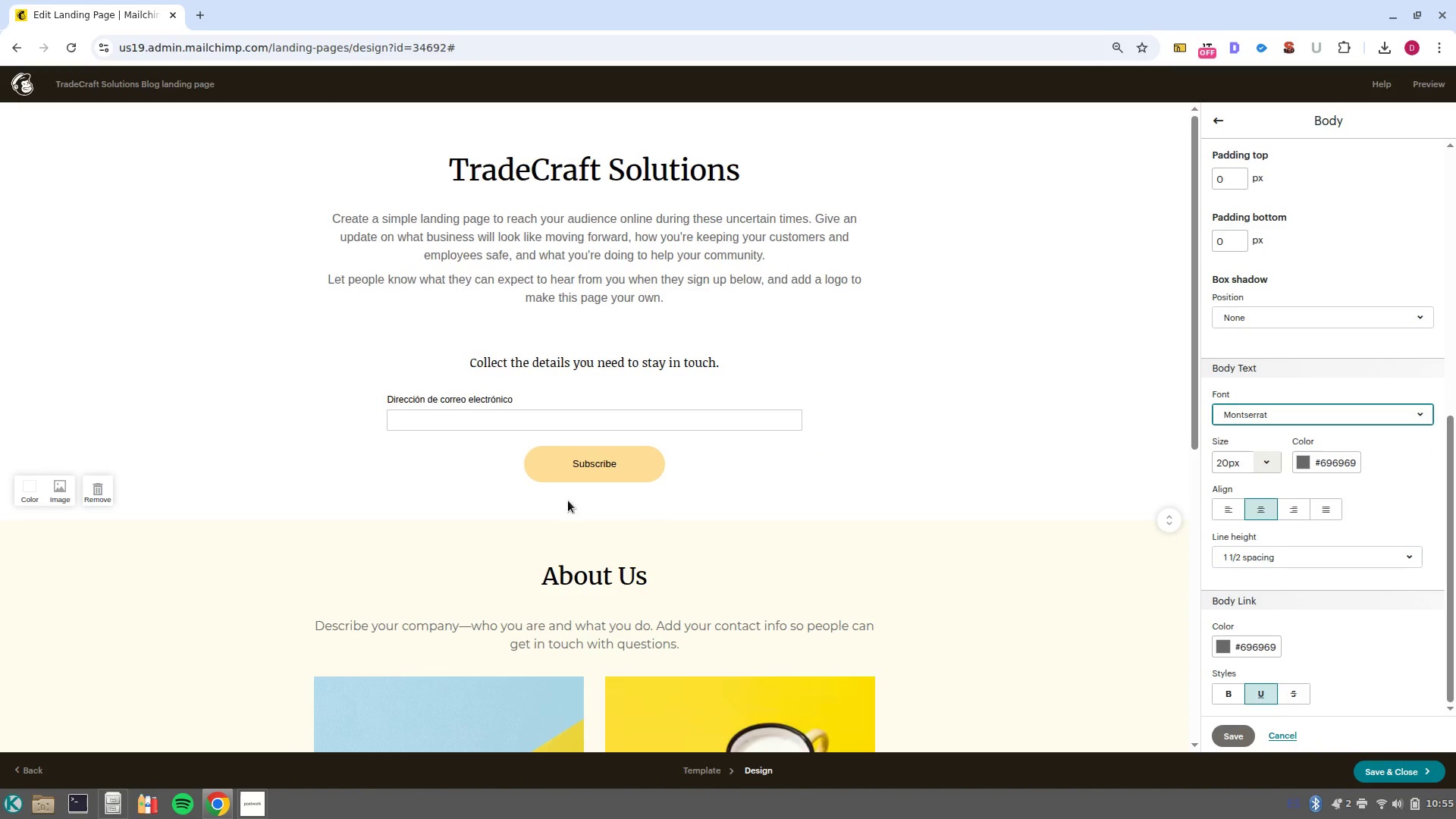 
scroll: coordinate [1345, 454], scroll_direction: up, amount: 16.0
 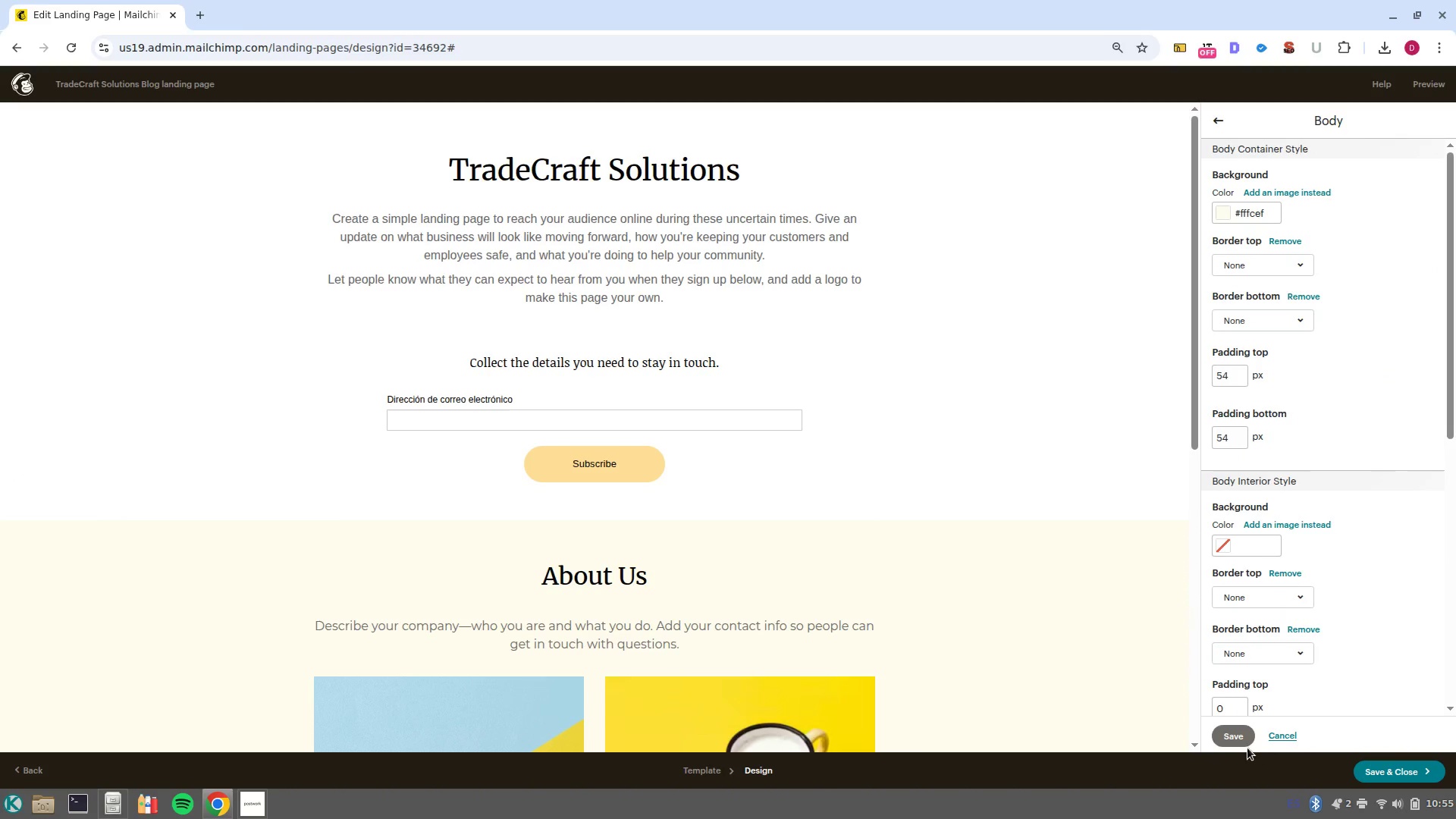 
left_click([1227, 742])
 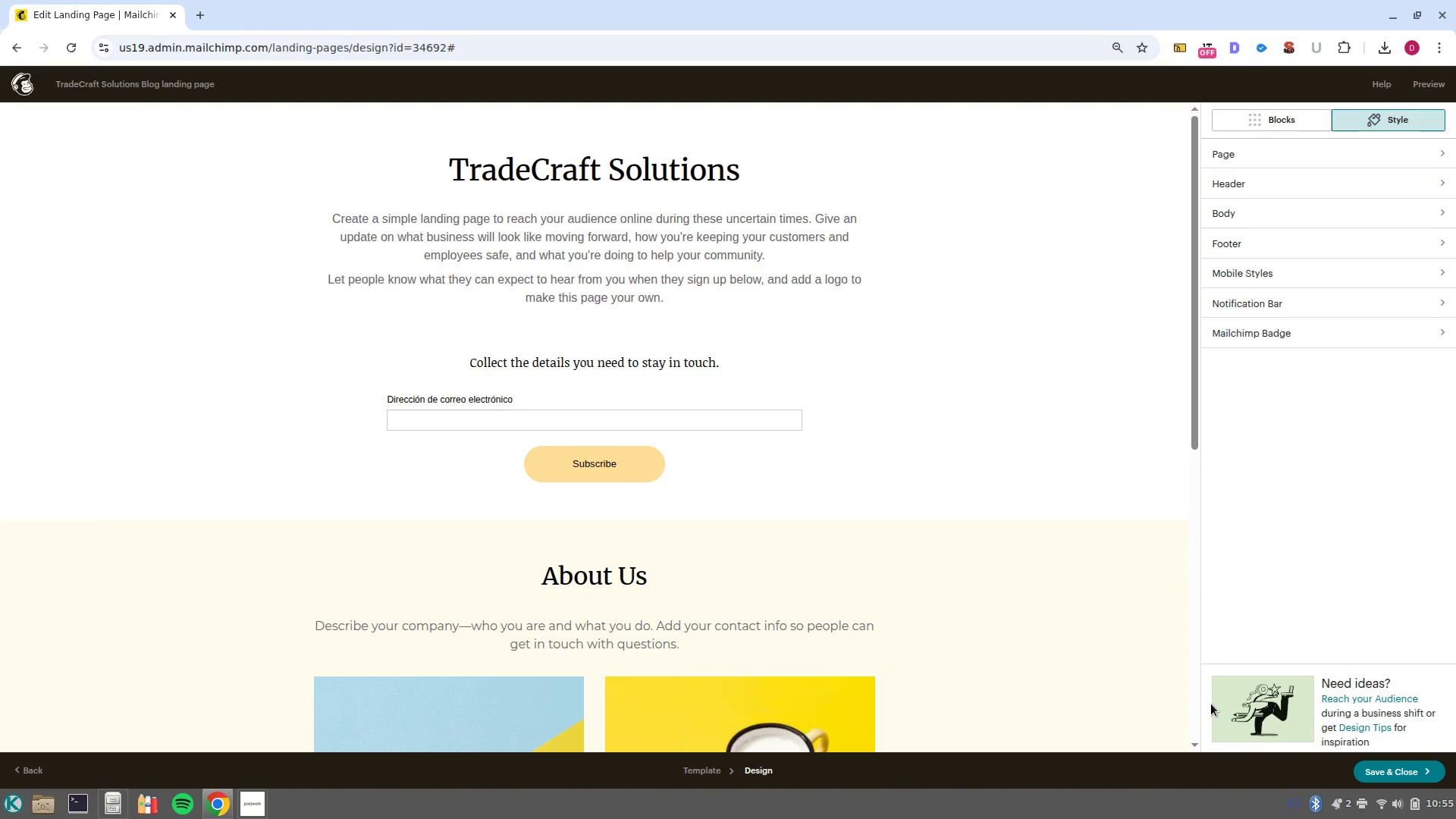 
wait(9.78)
 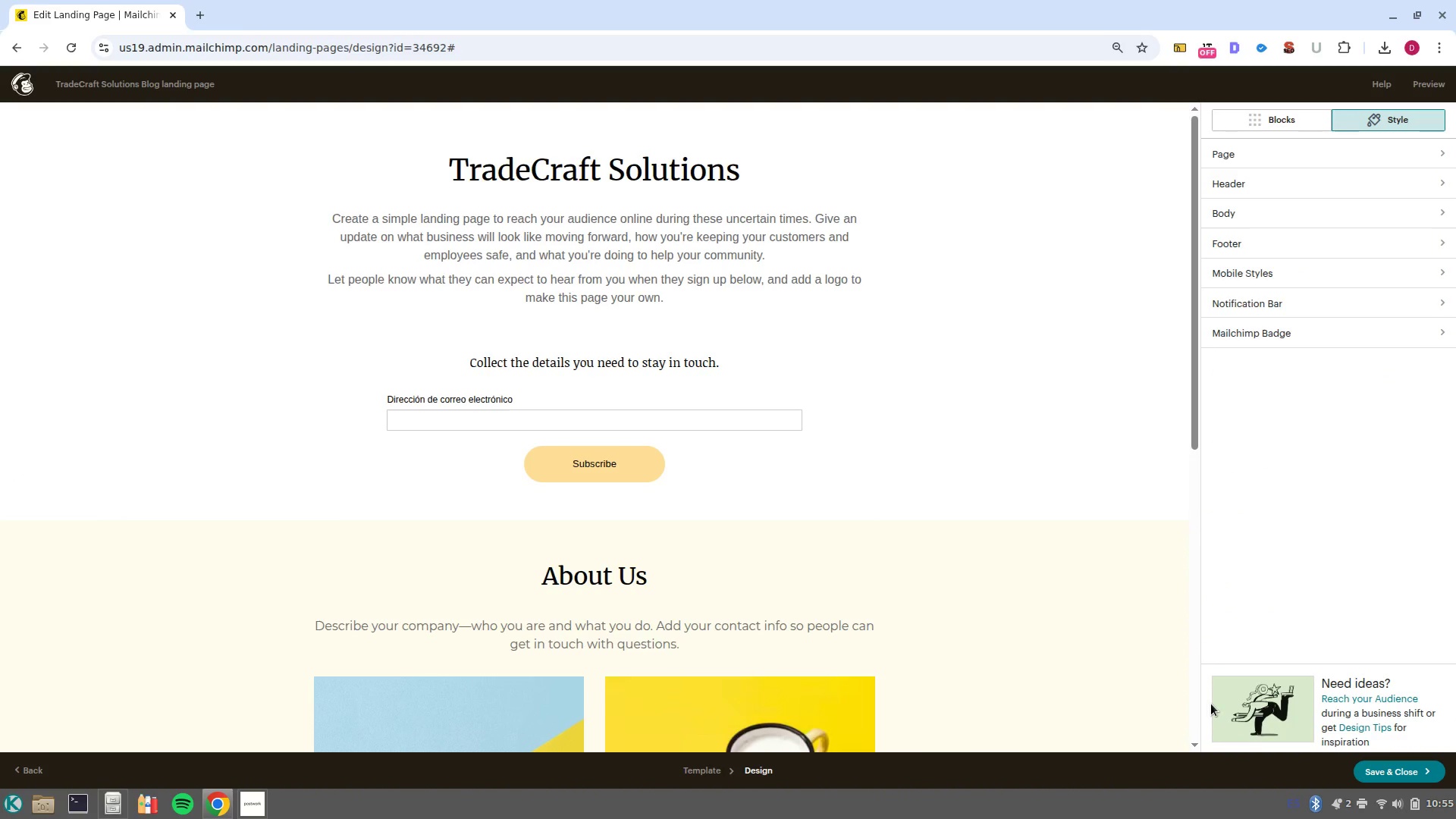 
left_click([1293, 182])
 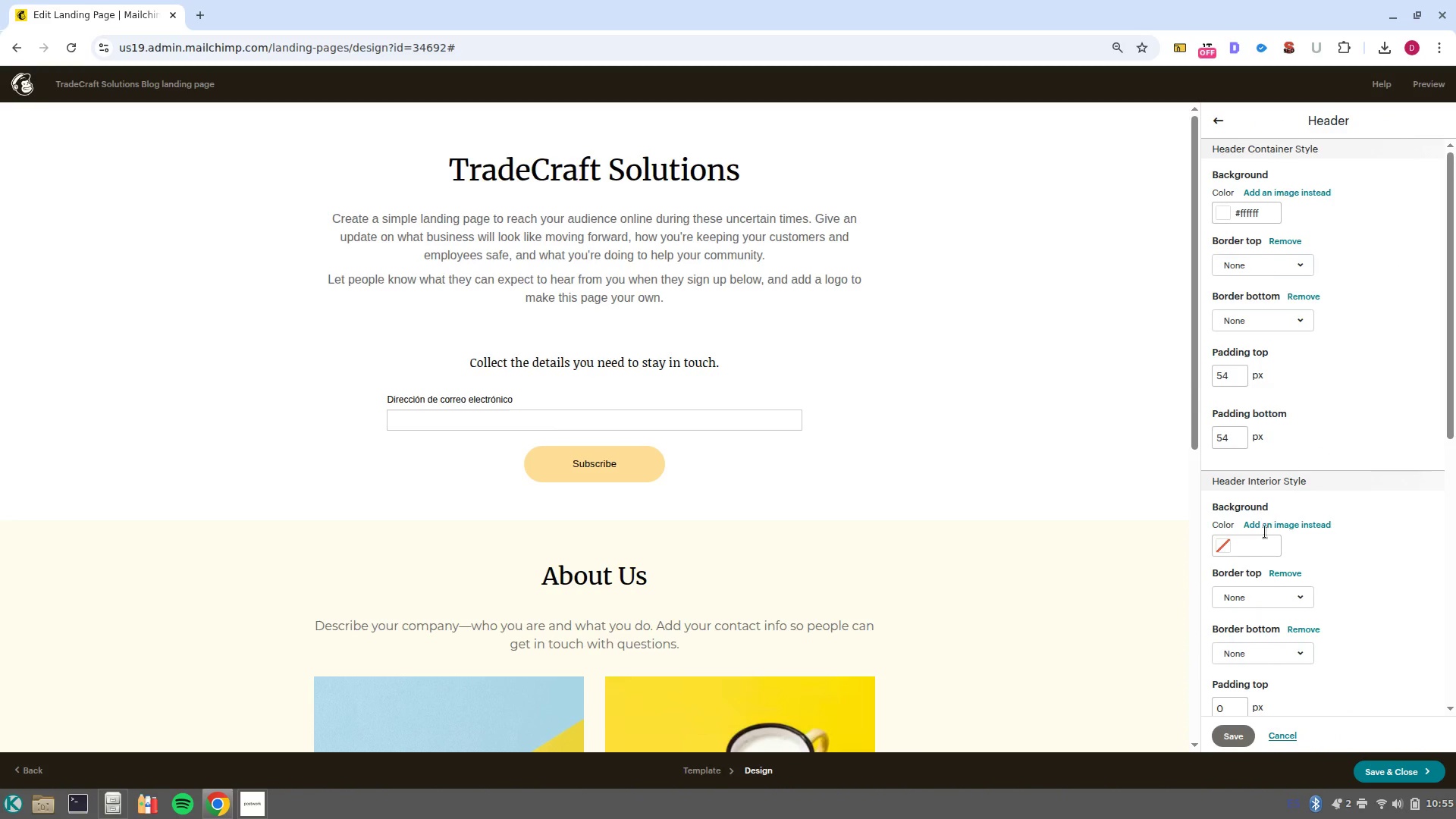 
scroll: coordinate [1332, 567], scroll_direction: down, amount: 3.0
 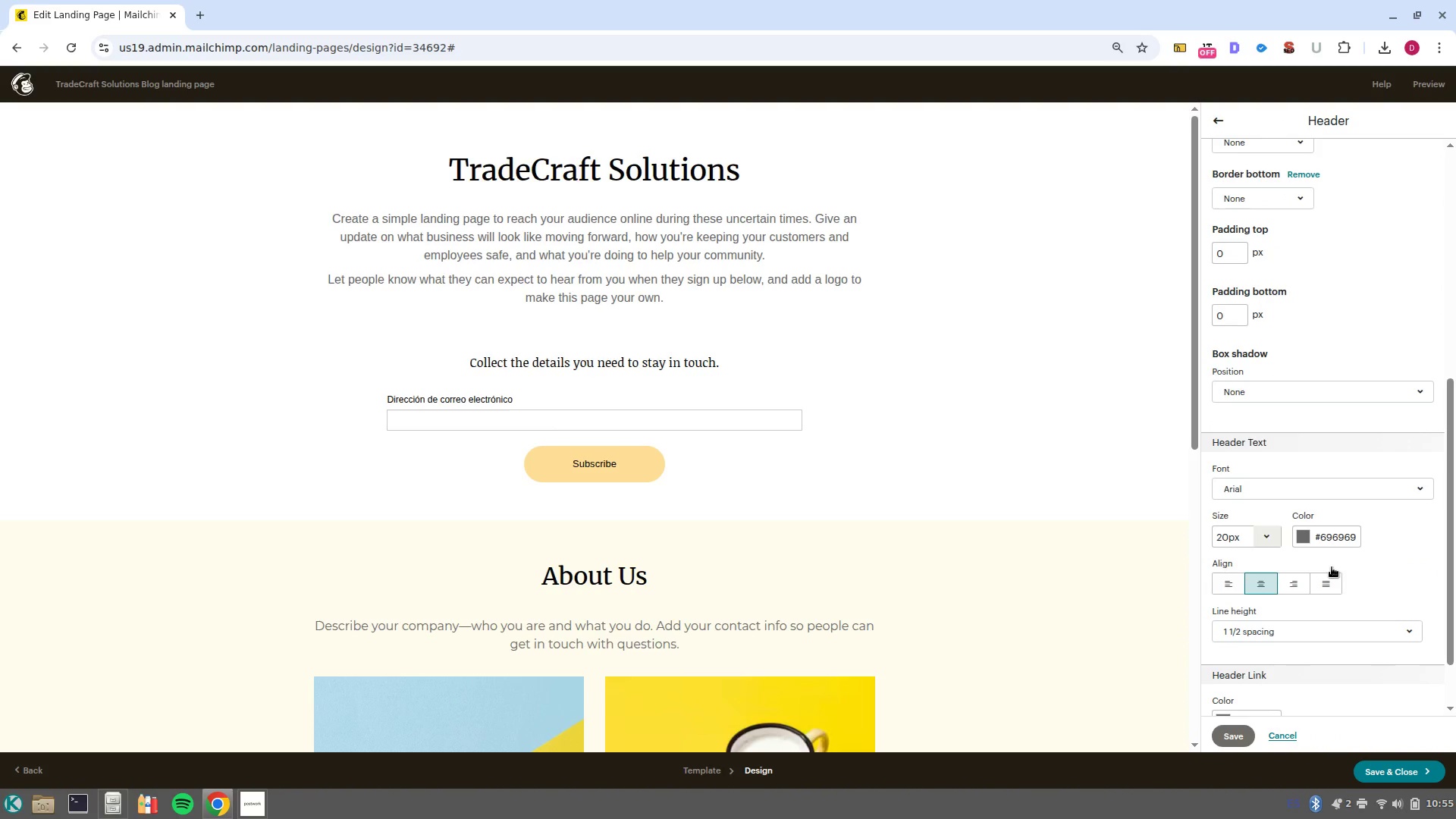 
scroll: coordinate [1332, 567], scroll_direction: up, amount: 14.0
 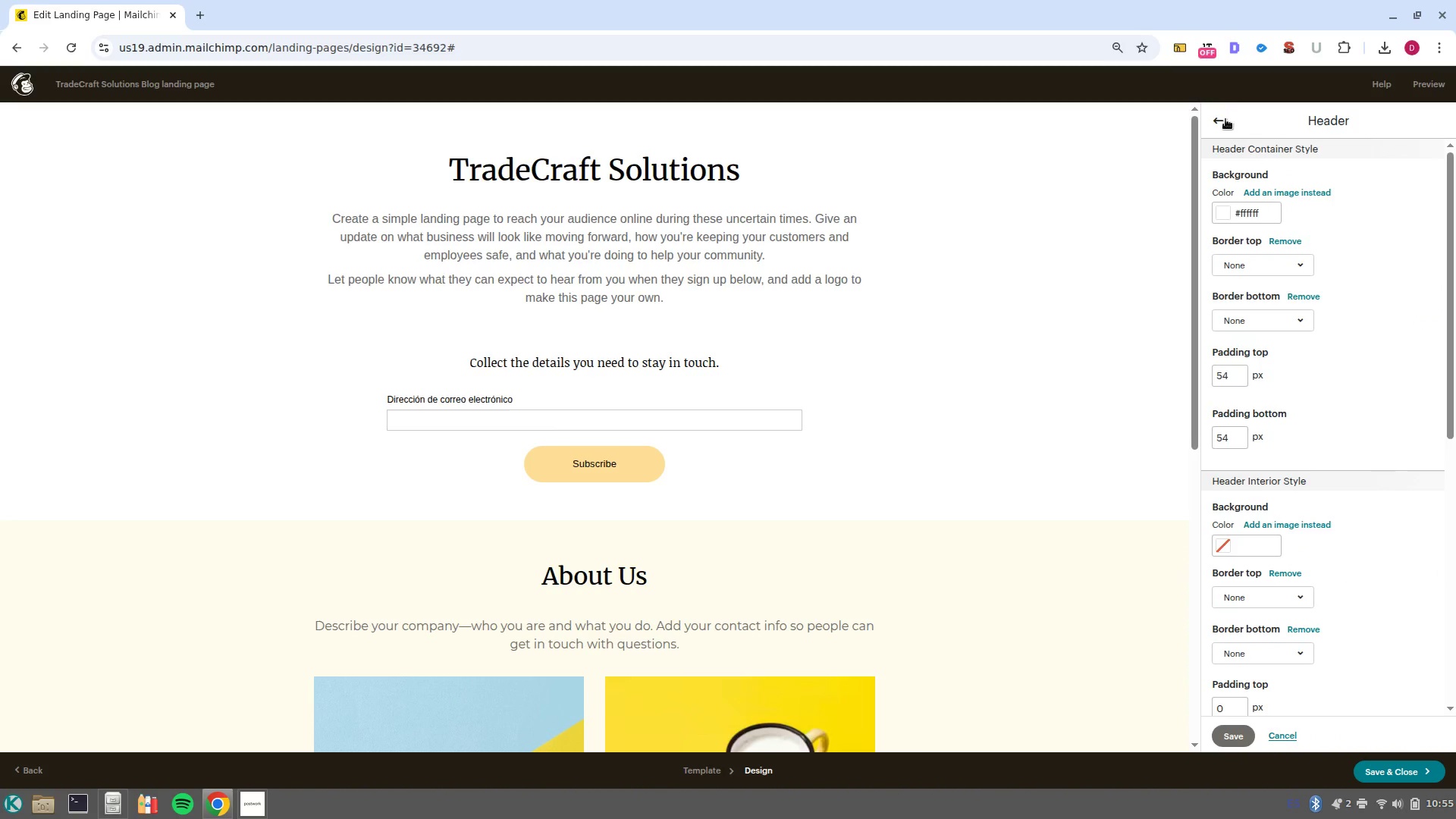 
left_click([1222, 127])
 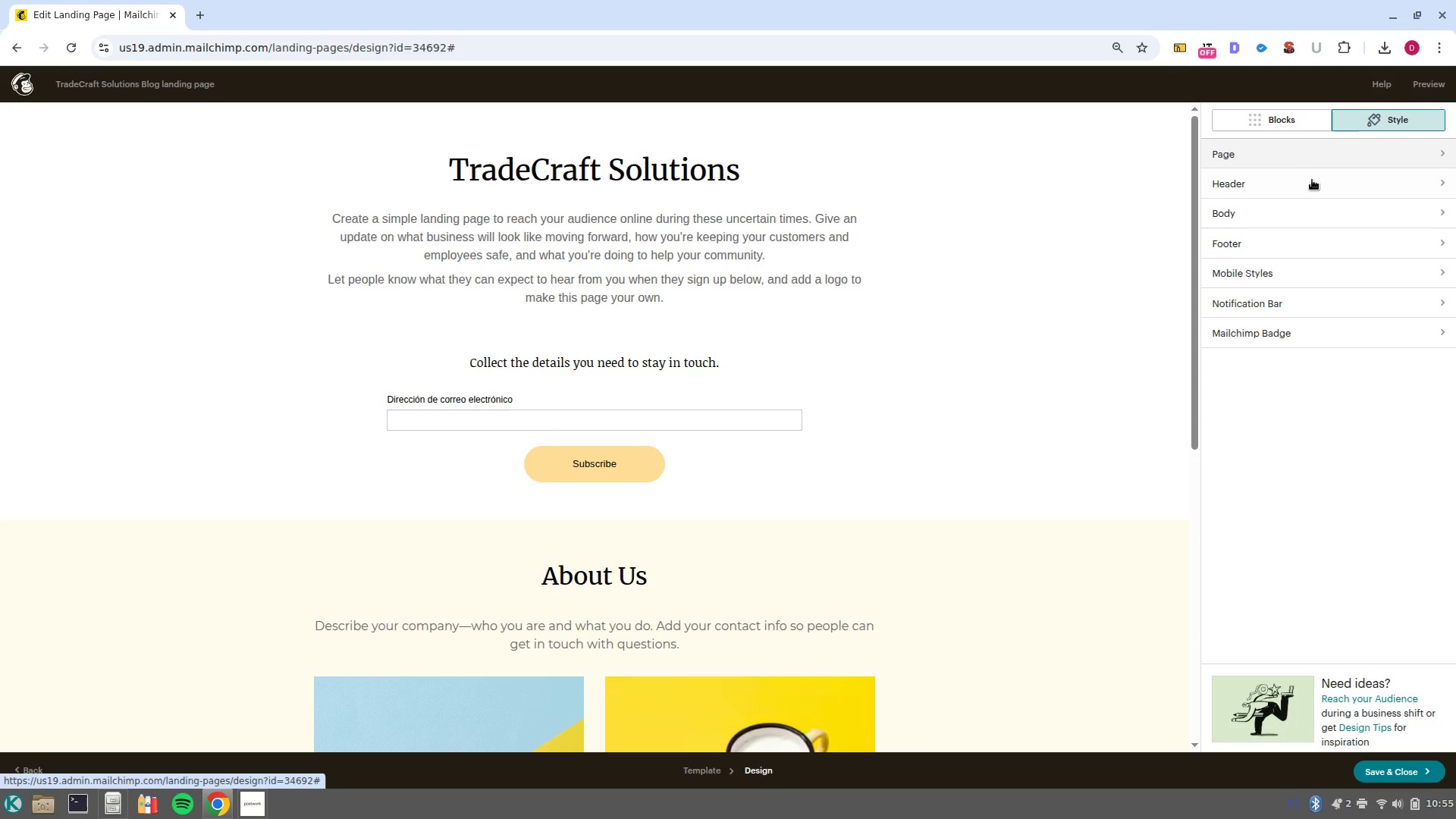 
left_click([1322, 186])
 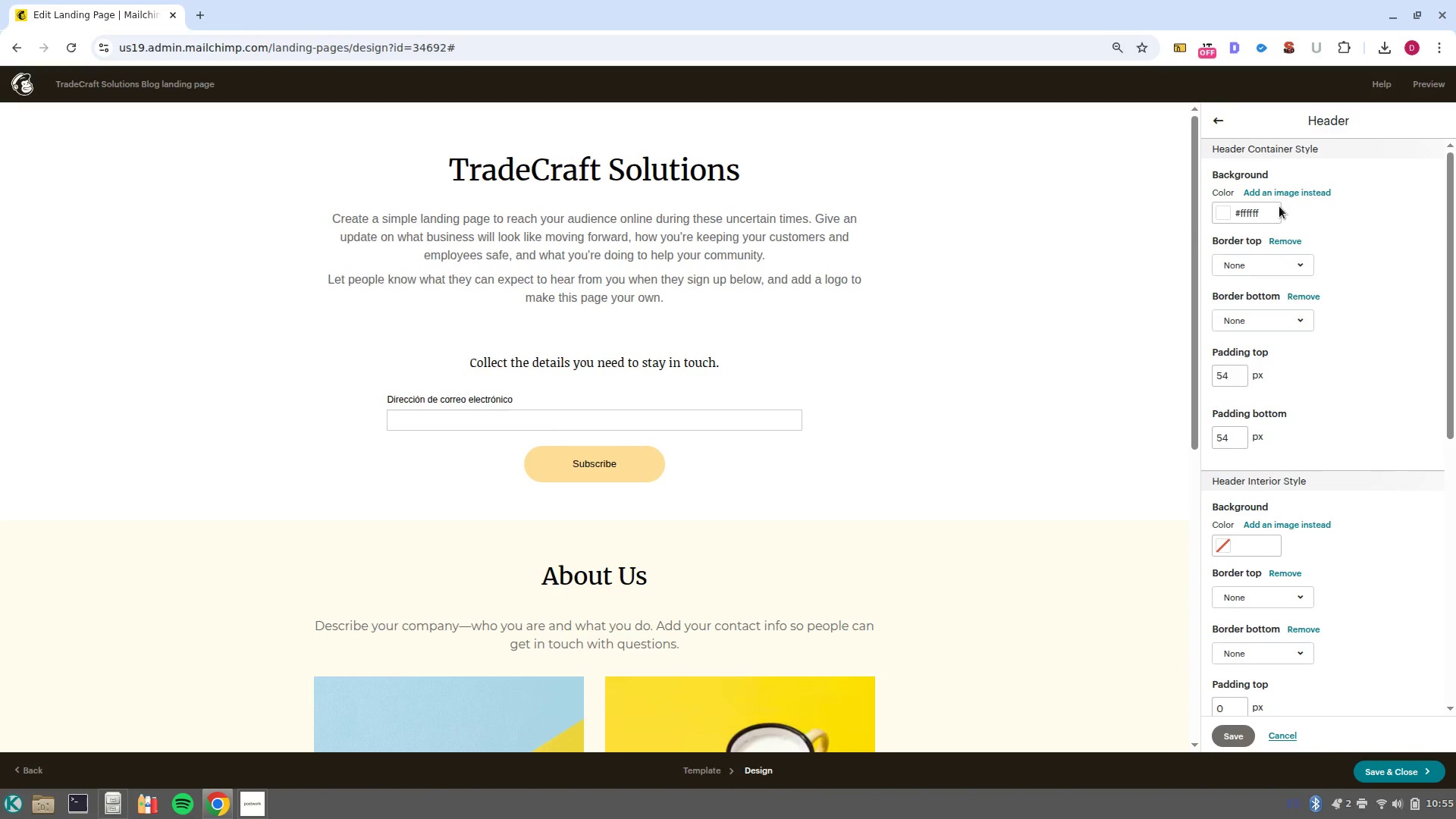 
scroll: coordinate [1323, 460], scroll_direction: down, amount: 2.0
 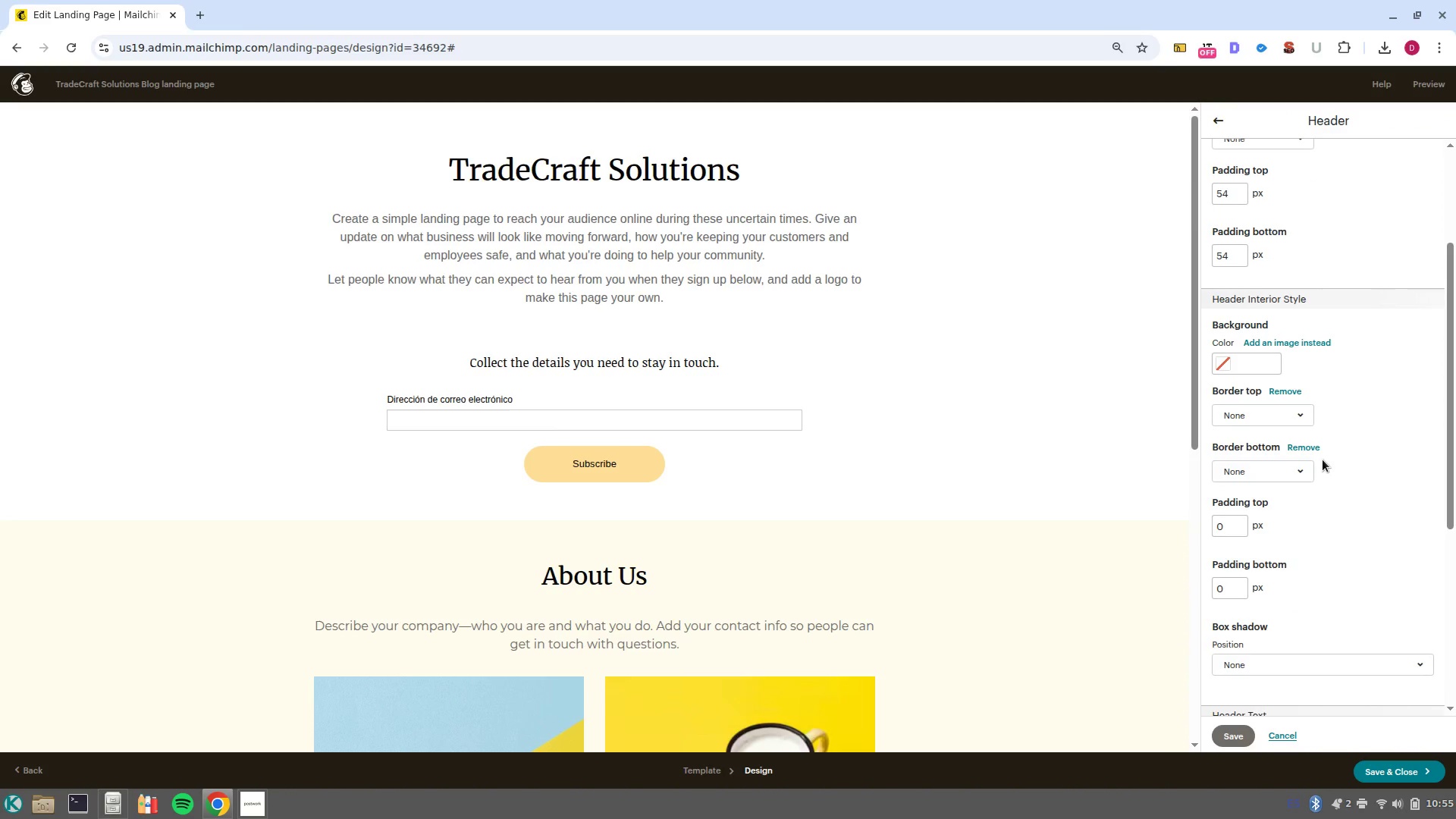 
scroll: coordinate [1323, 460], scroll_direction: up, amount: 6.0
 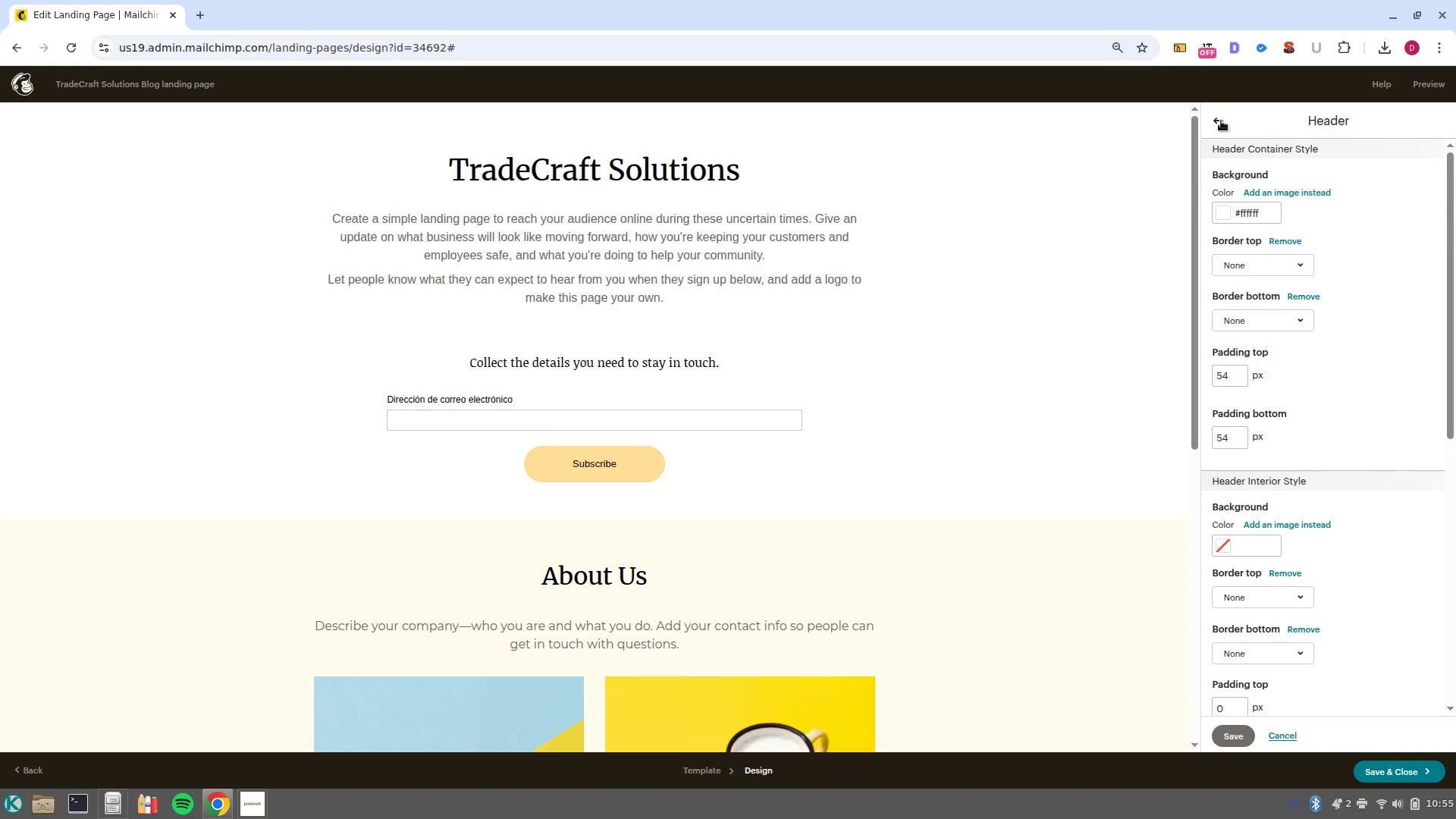 
left_click([1220, 120])
 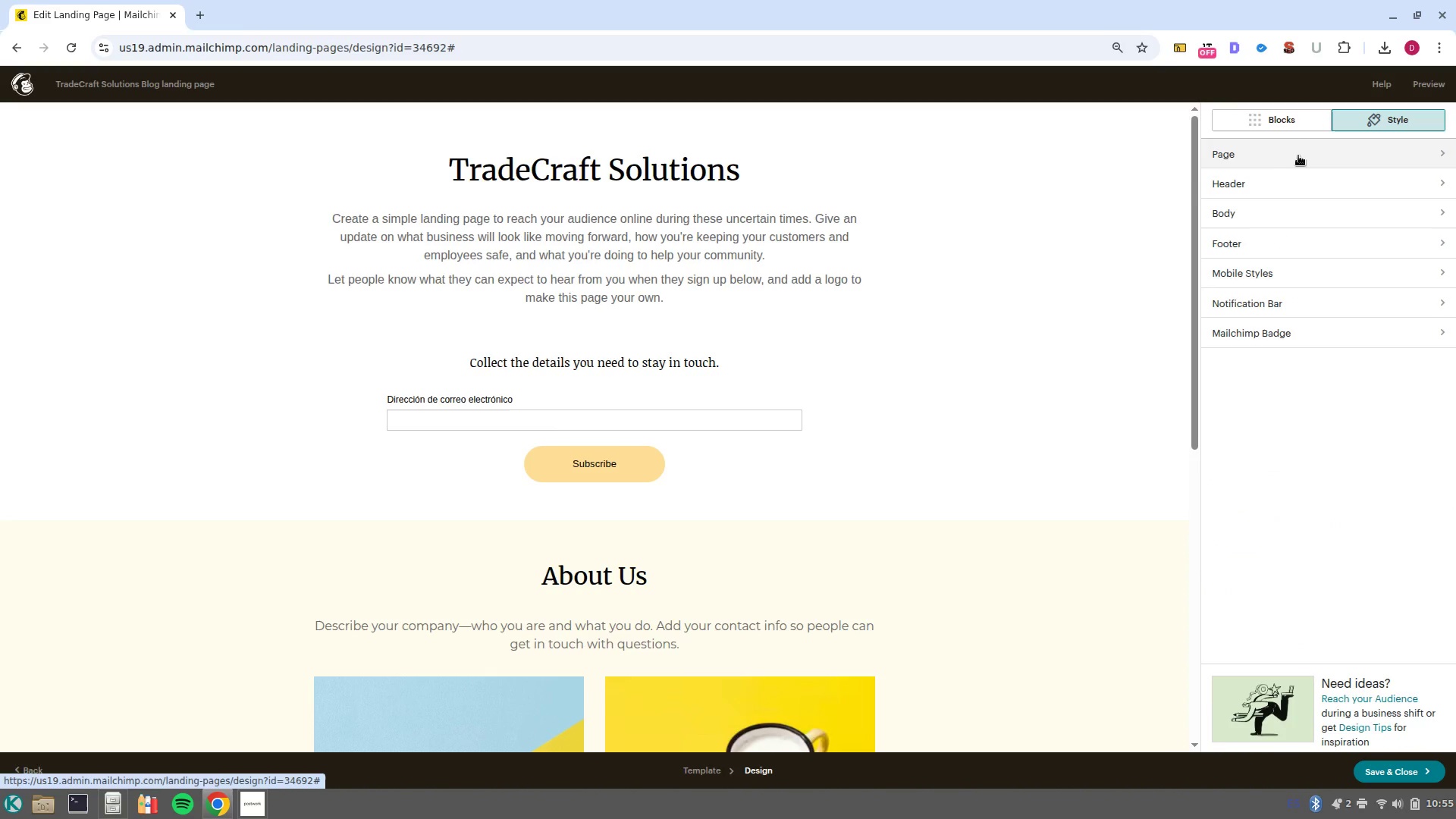 
left_click([1299, 157])
 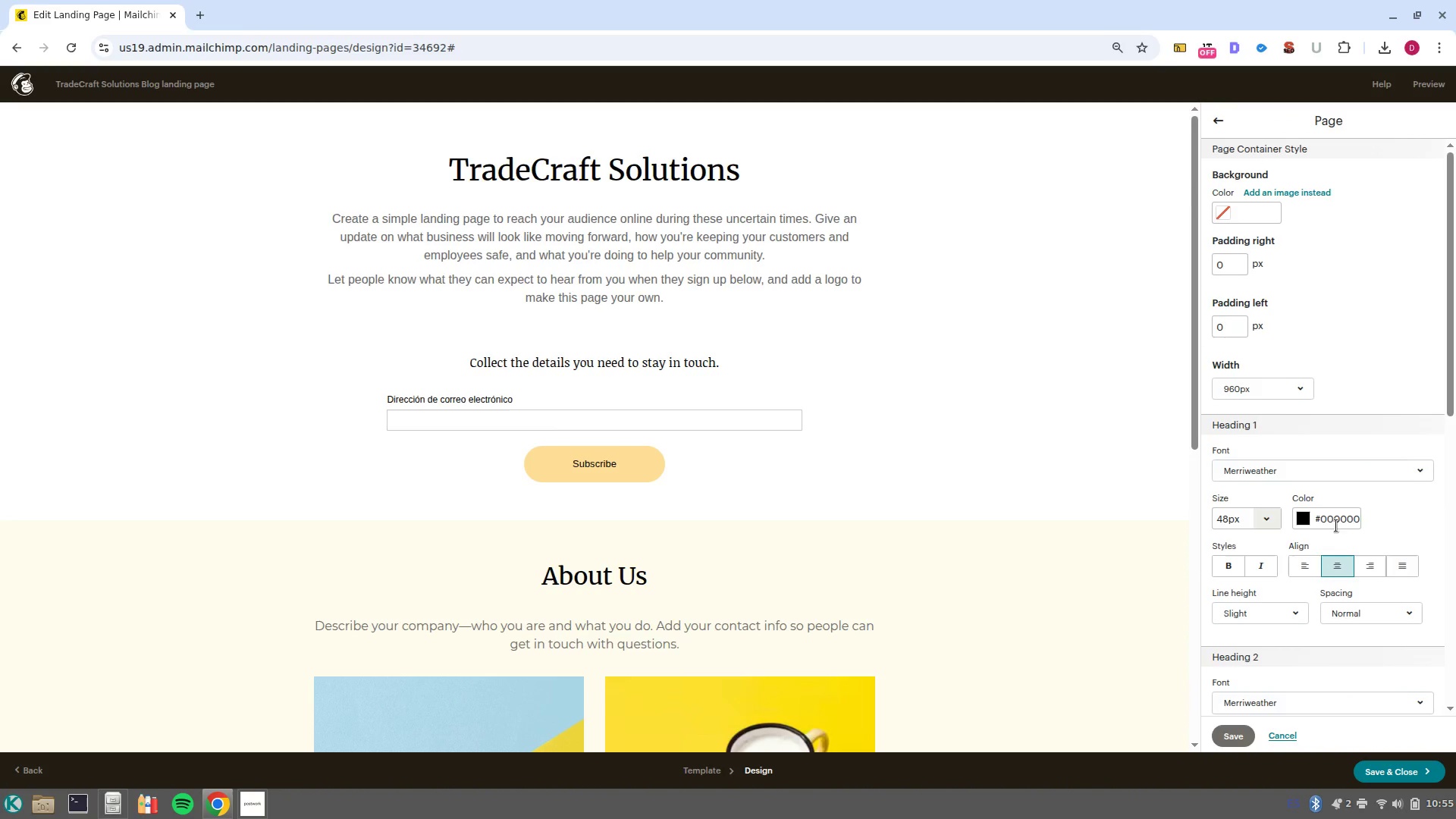 
left_click([1337, 525])
 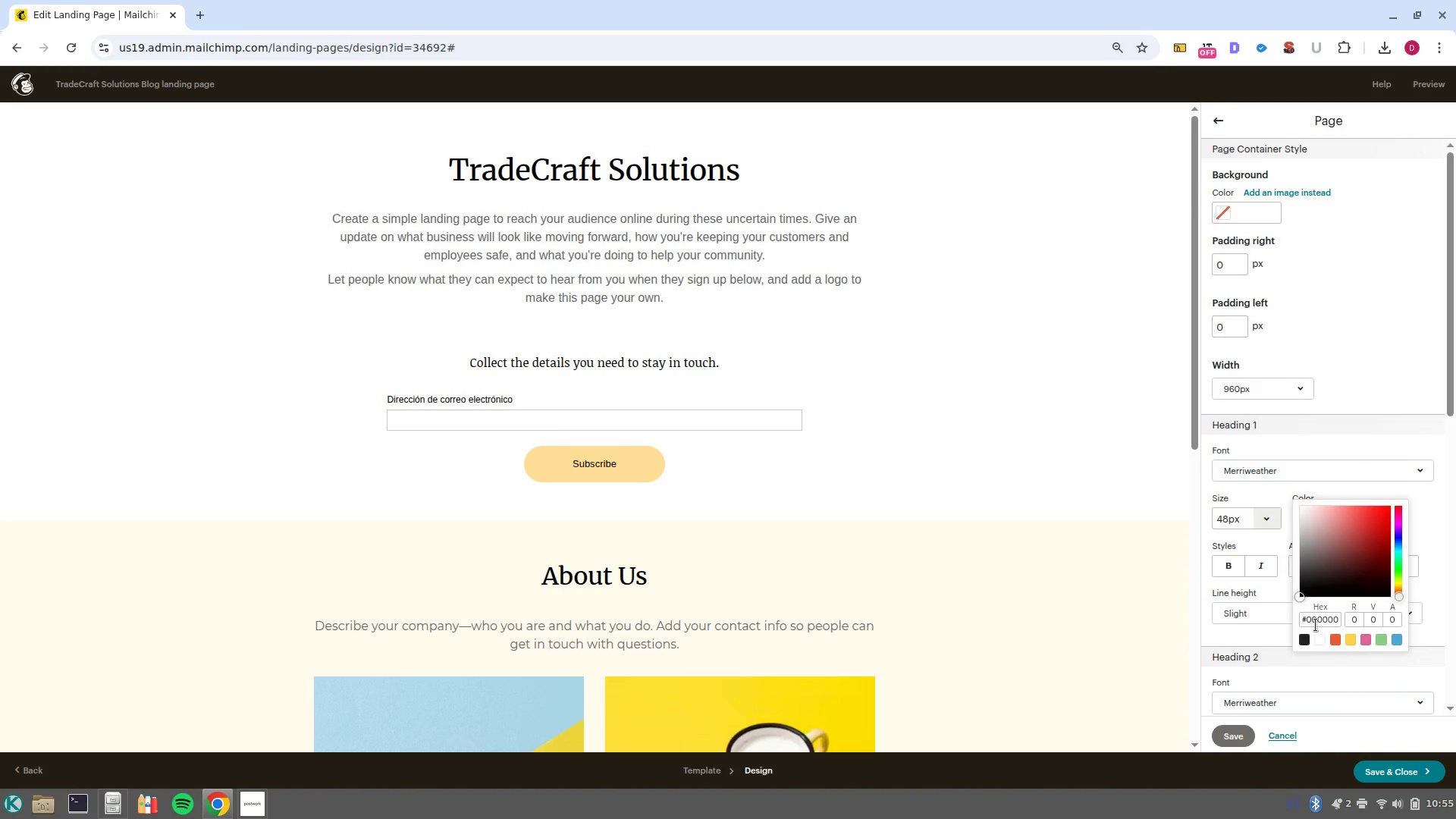 
left_click([1320, 619])
 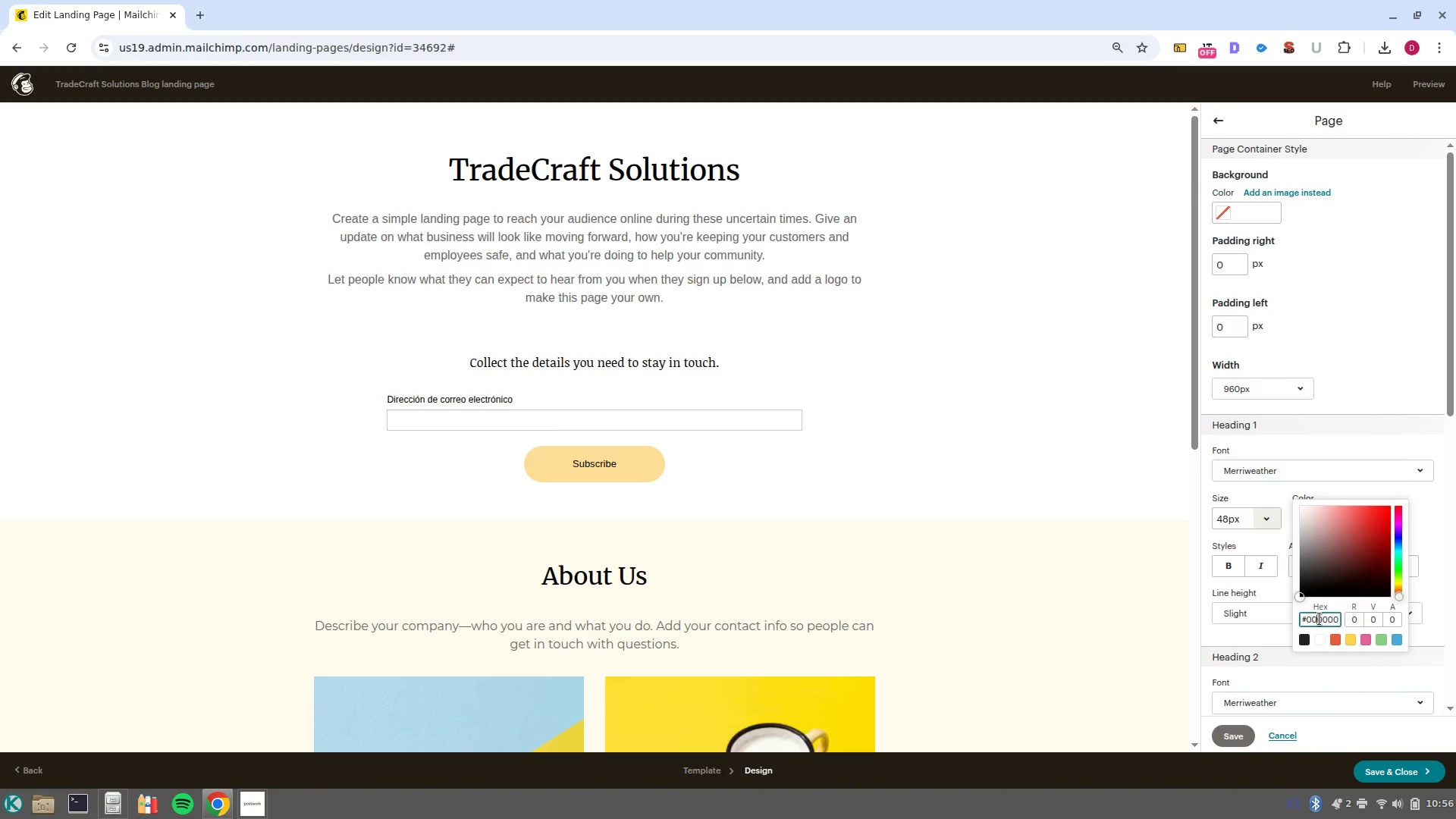 
left_click([1320, 619])
 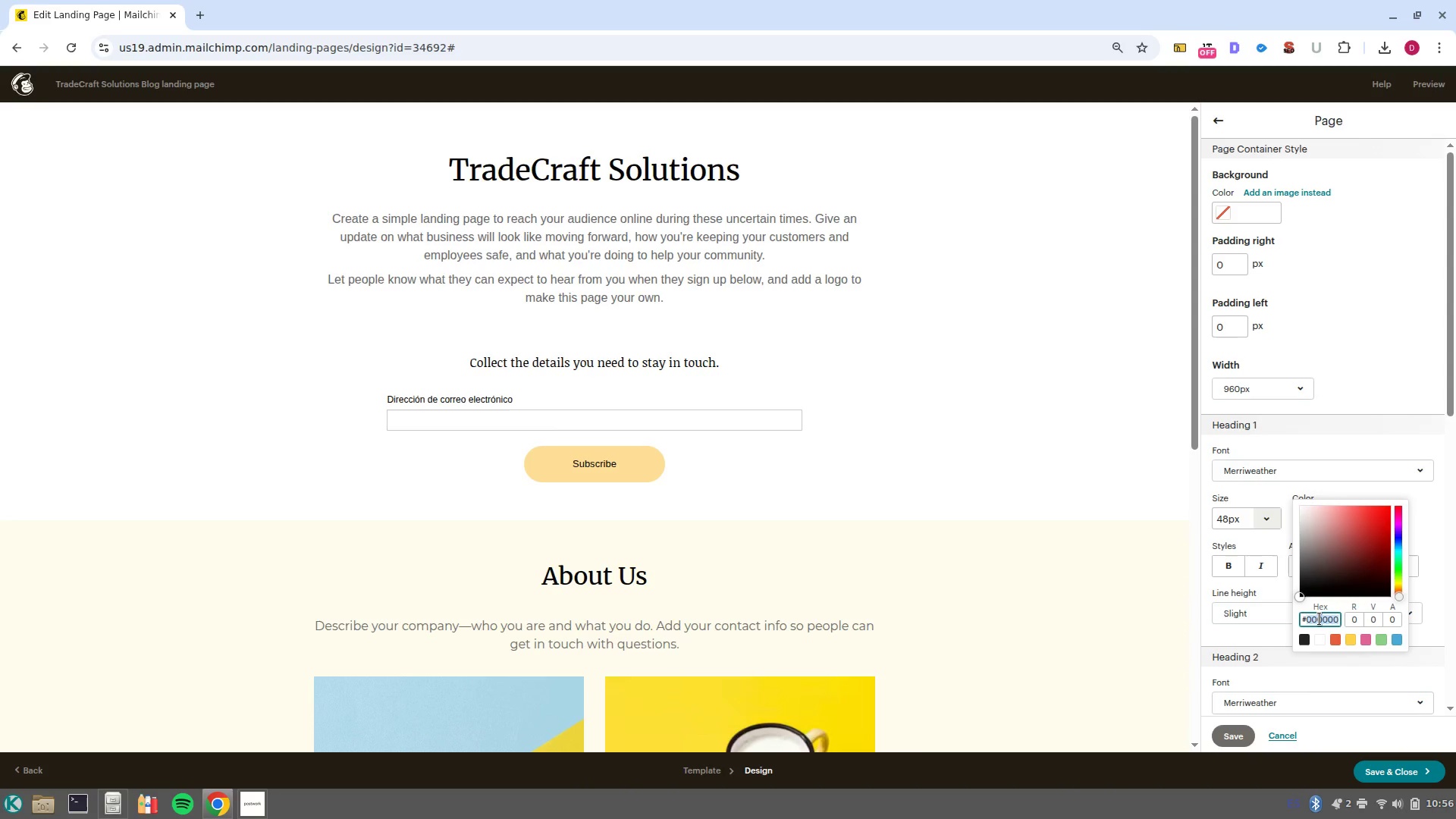 
type(1b365d)
key(NumpadEnter)
 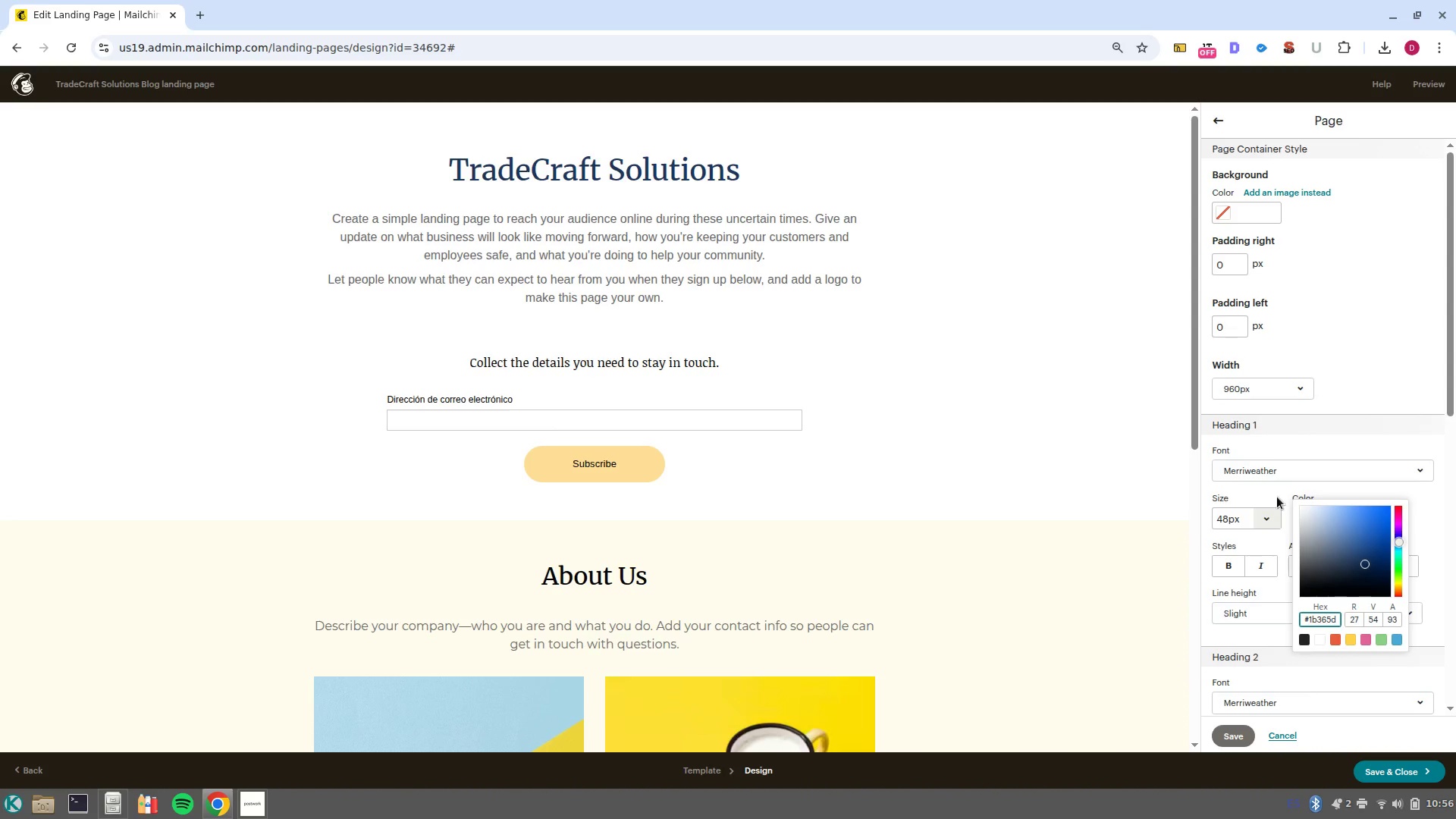 
double_click([1320, 622])
 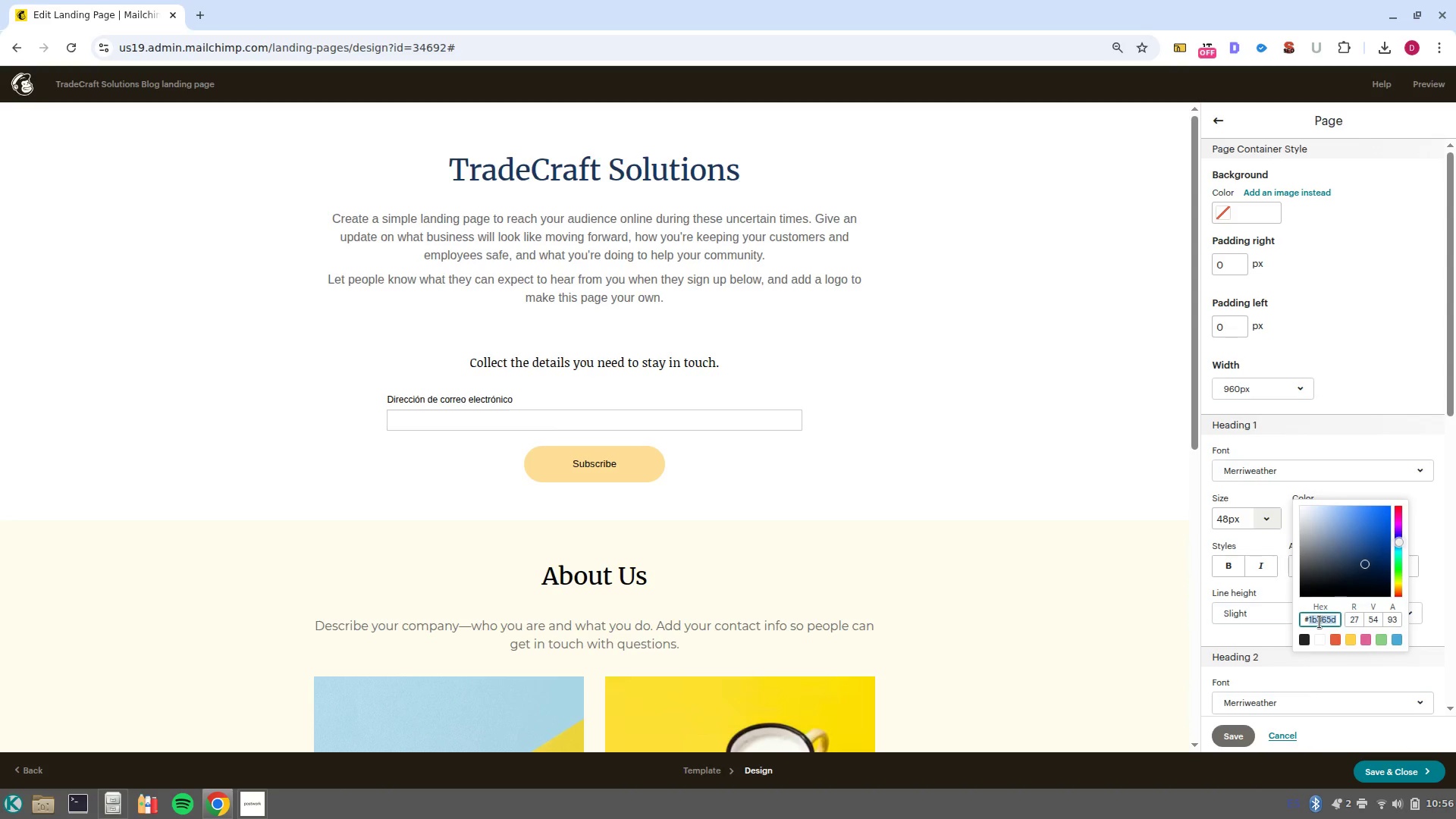 
key(Control+C)
 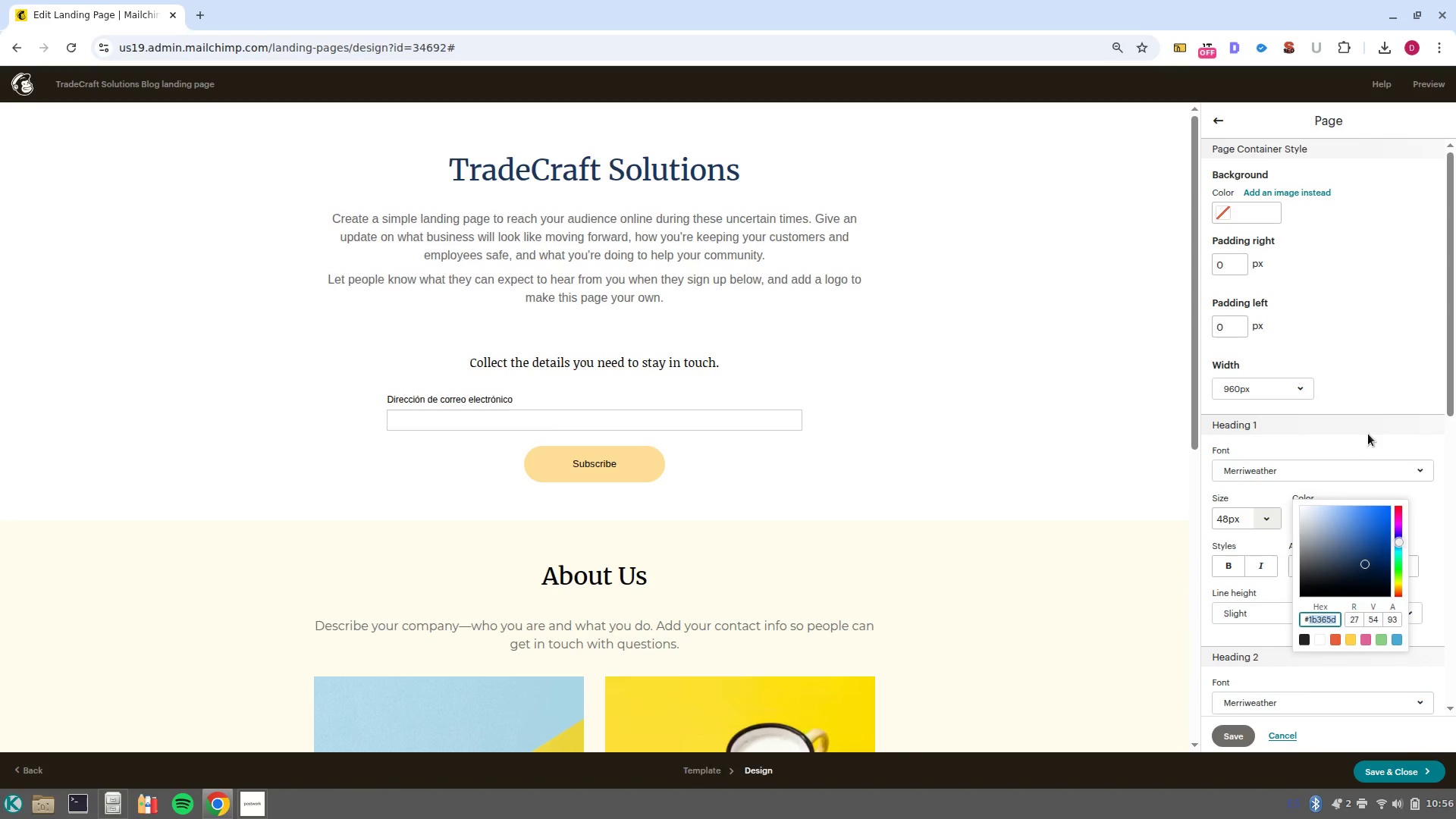 
left_click([1368, 434])
 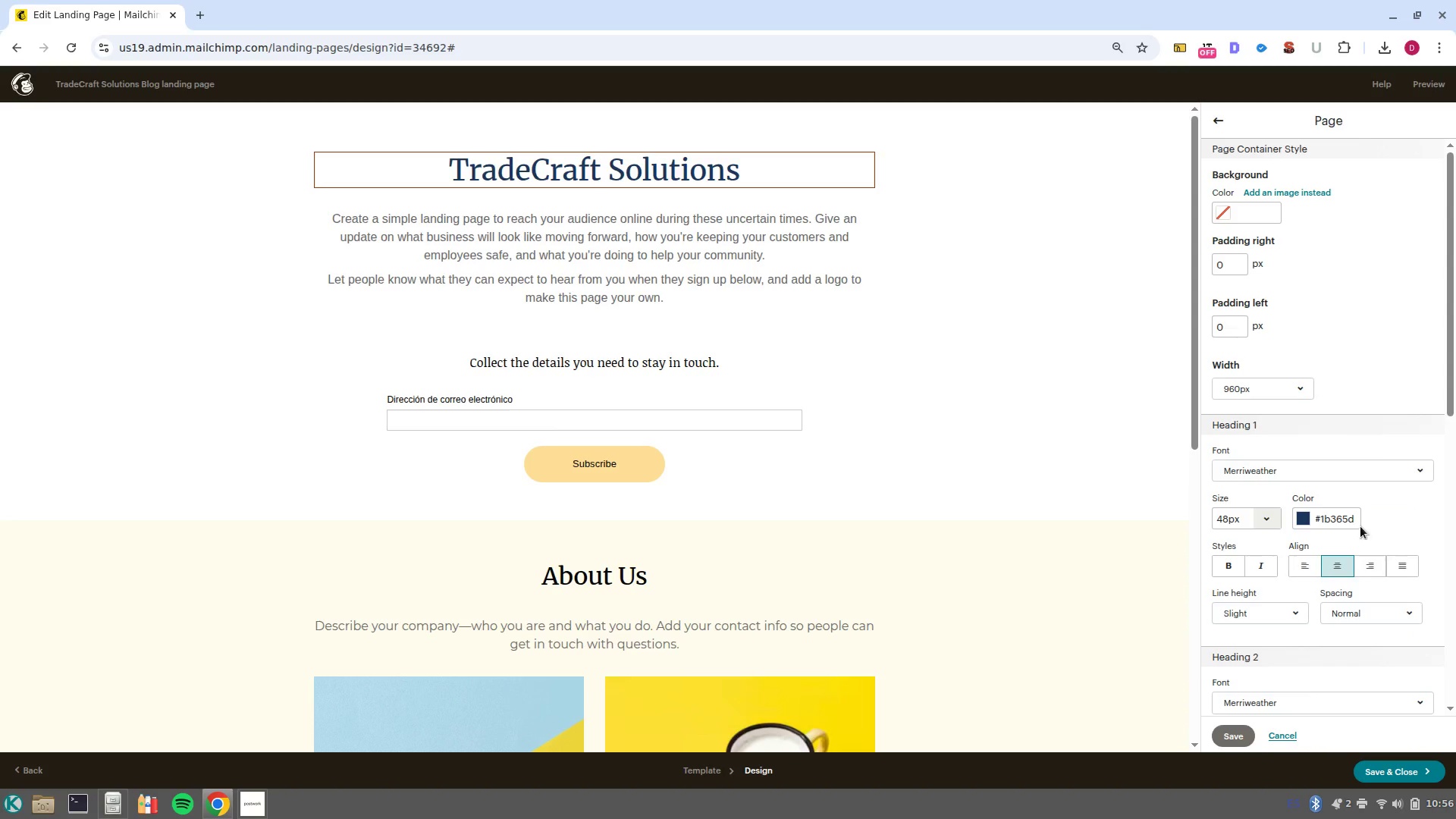 
scroll: coordinate [1357, 544], scroll_direction: down, amount: 2.0
 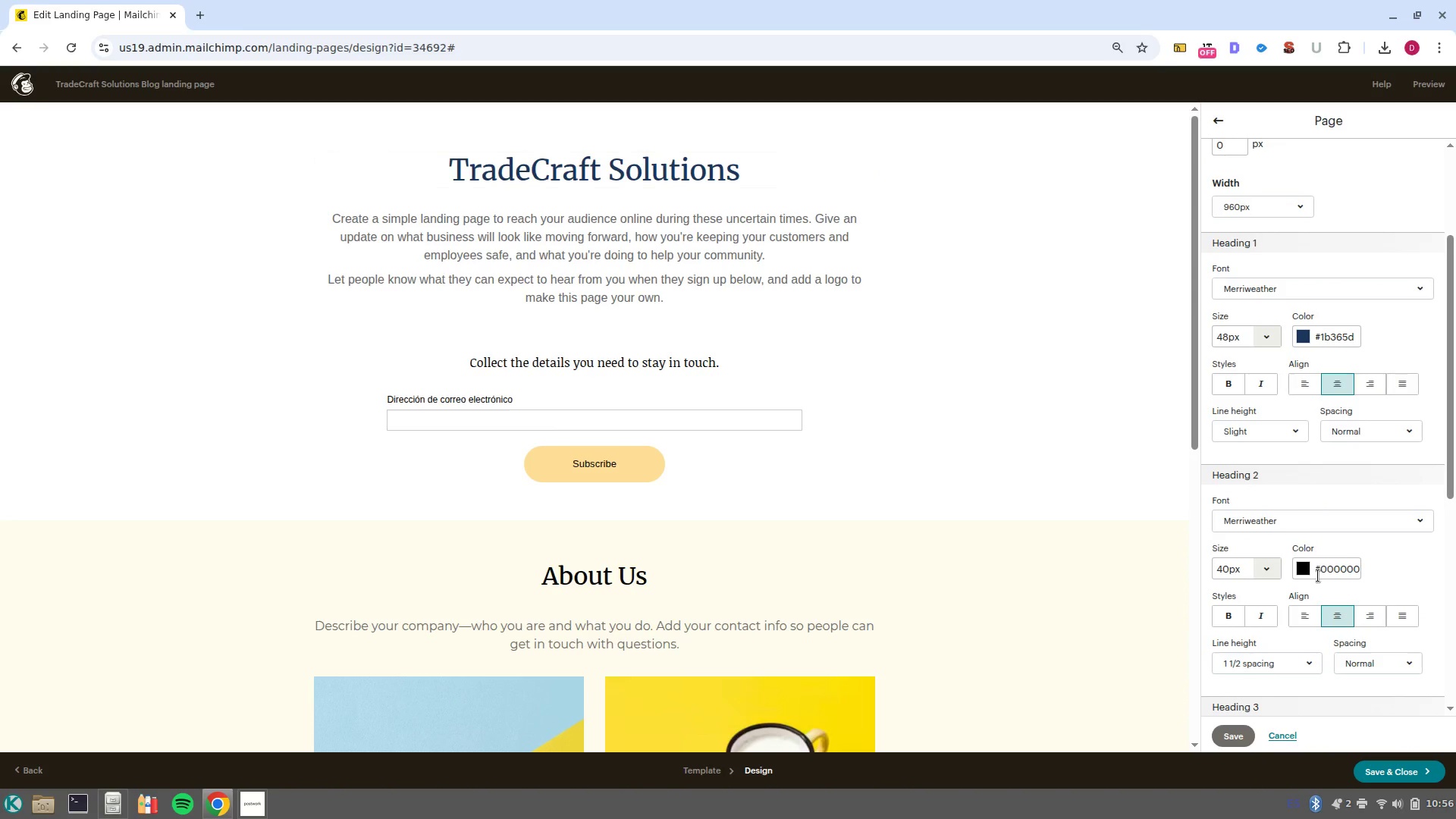 
left_click([1326, 573])
 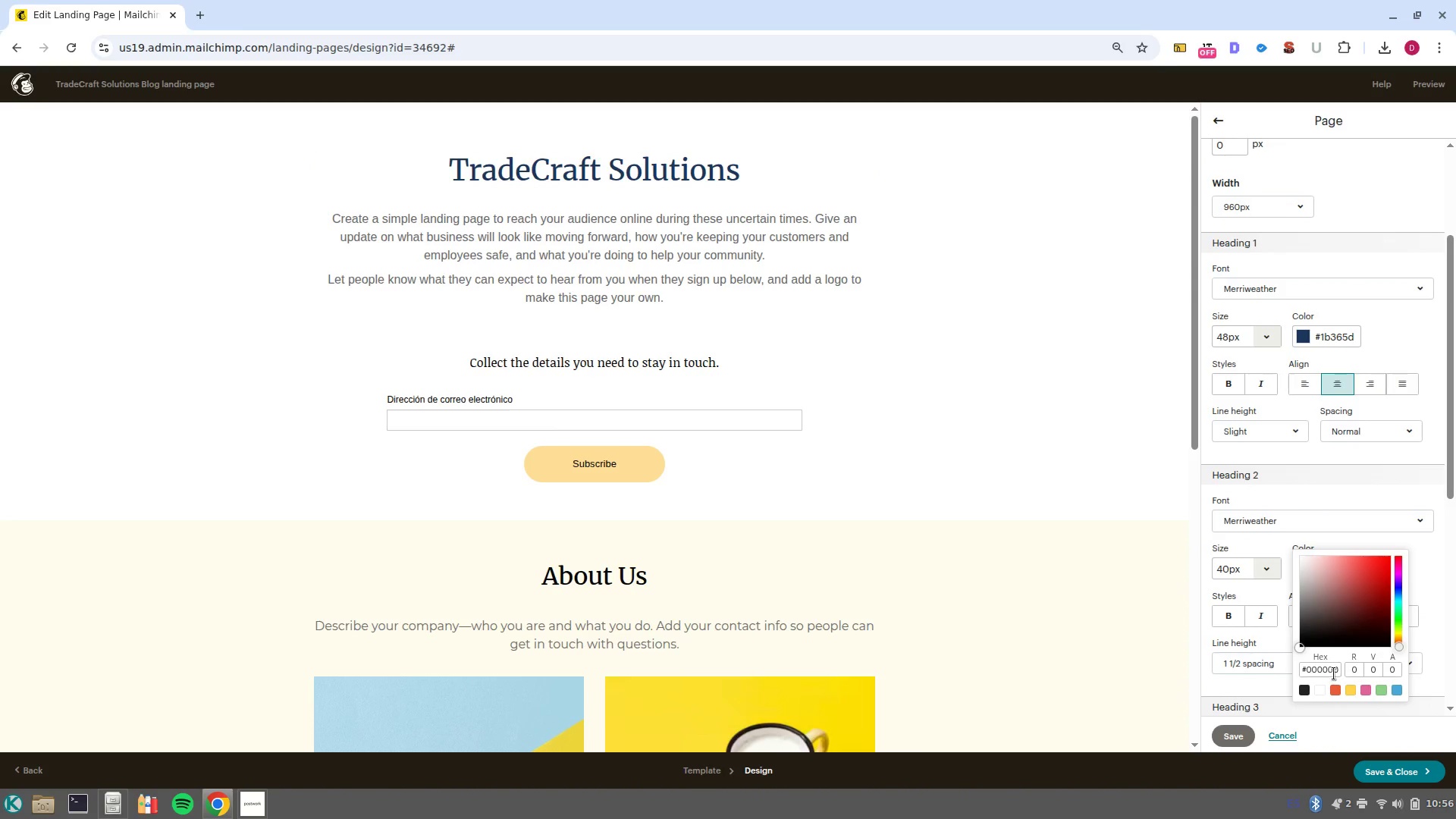 
double_click([1334, 673])
 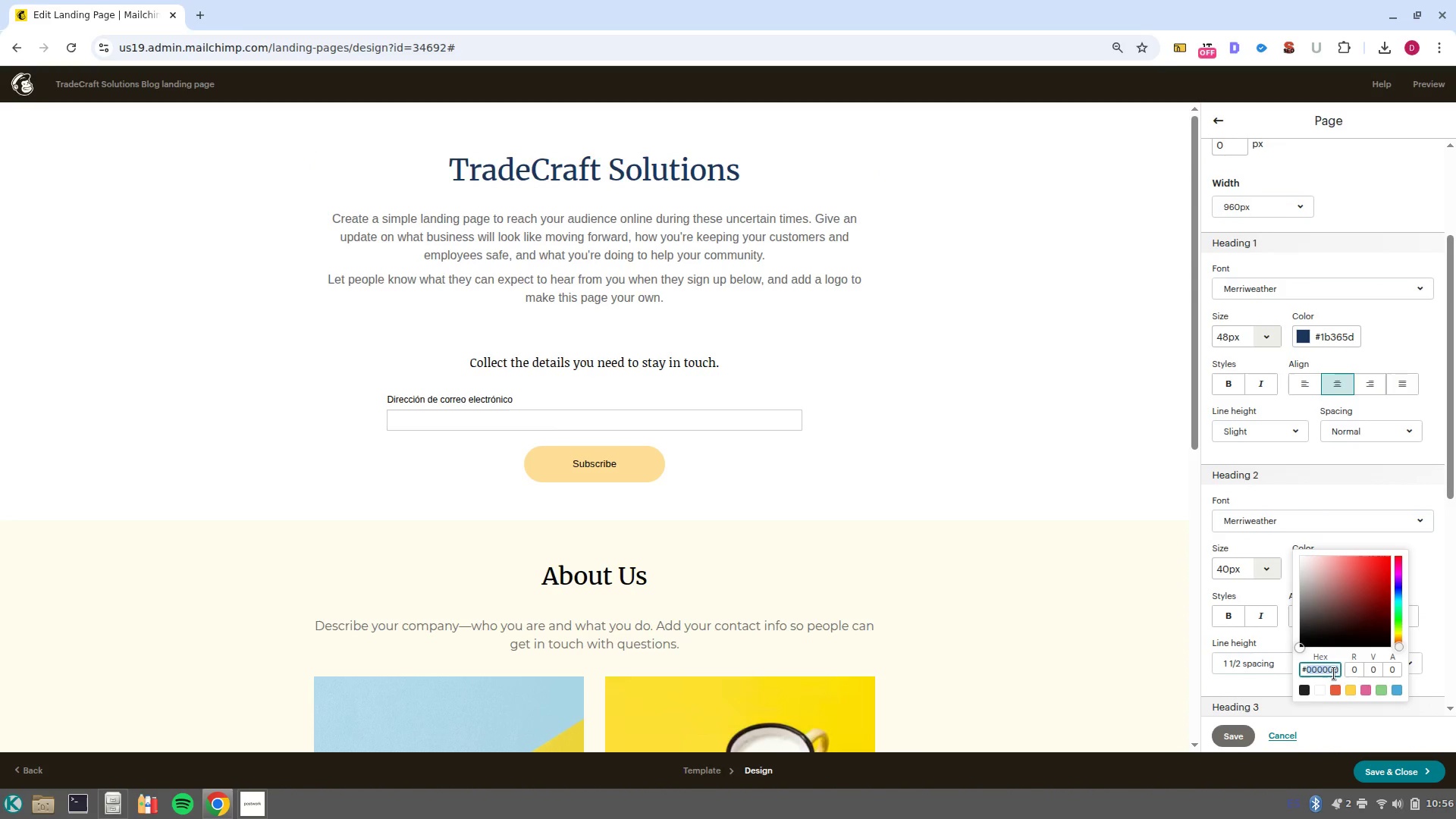 
key(Control+V)
 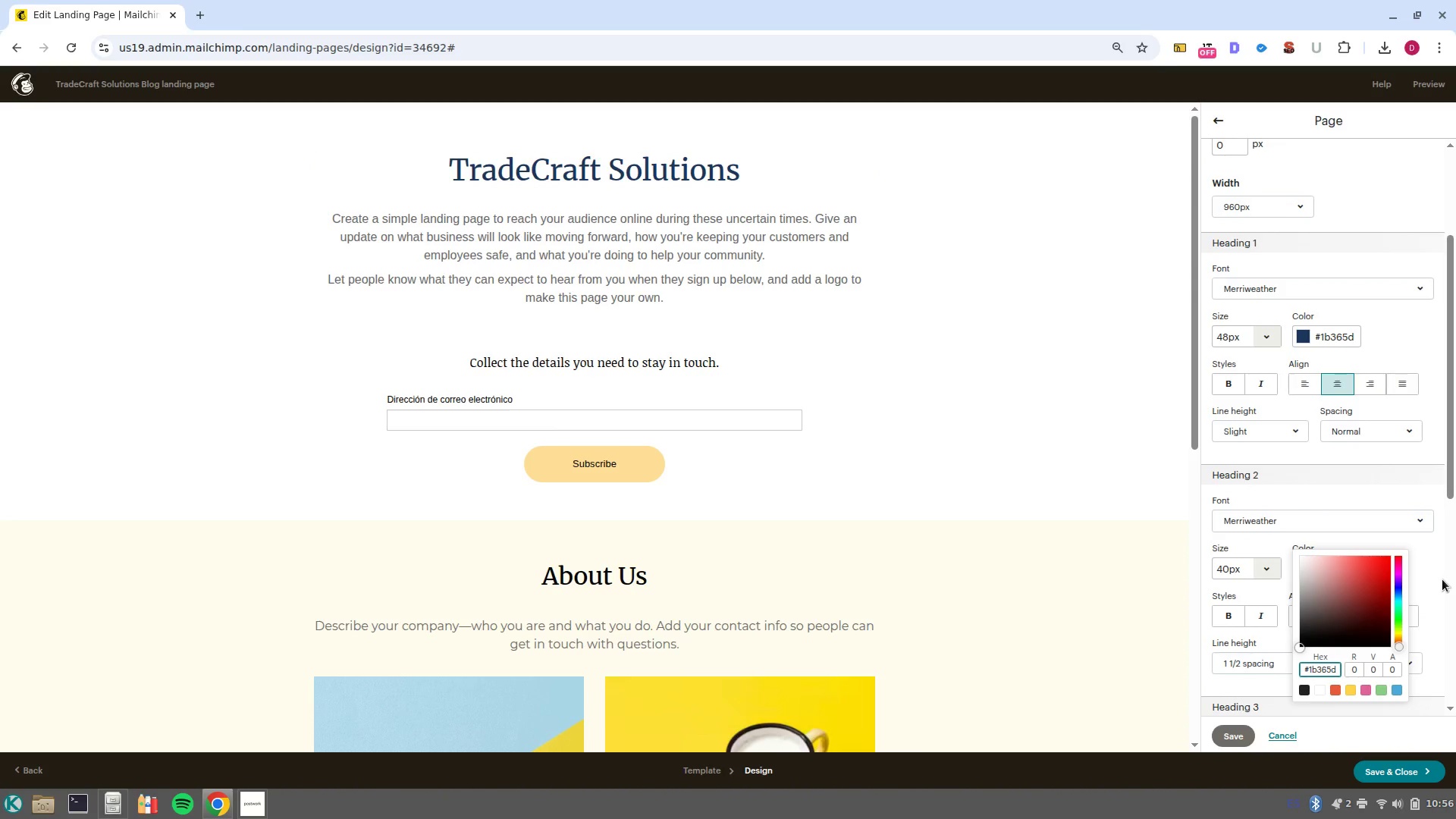 
left_click([1441, 580])
 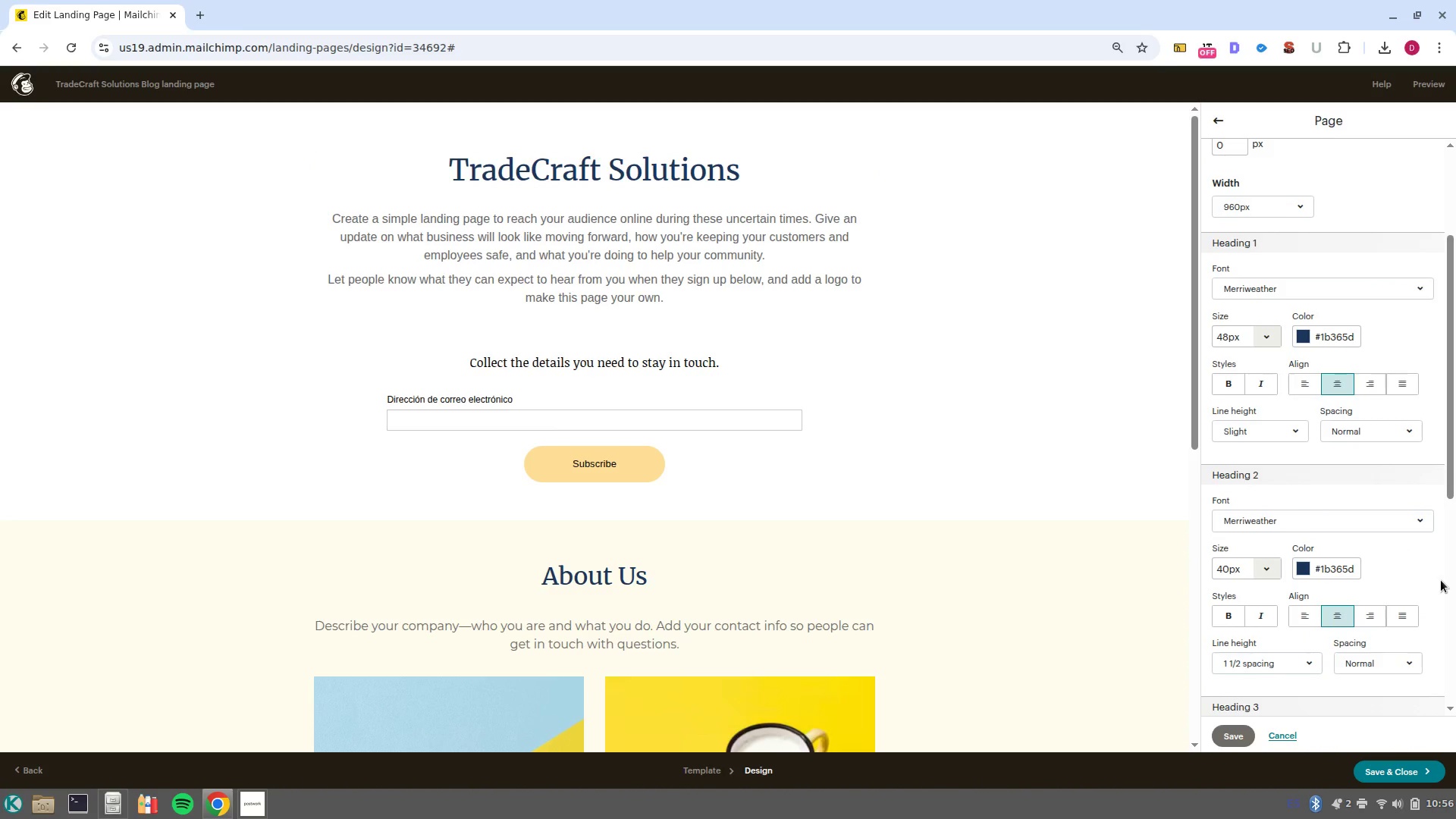 
scroll: coordinate [1441, 580], scroll_direction: down, amount: 3.0
 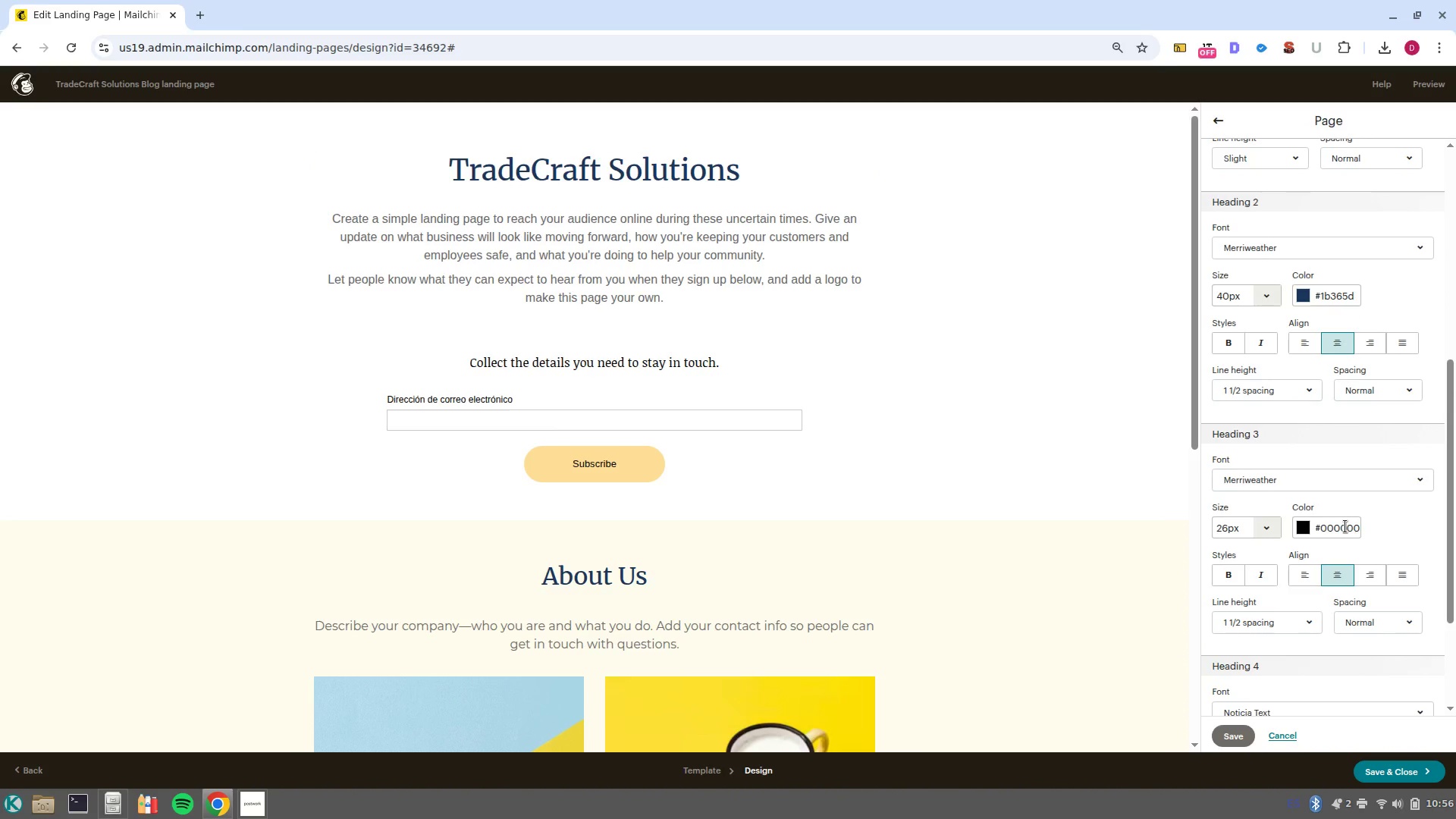 
double_click([1345, 526])
 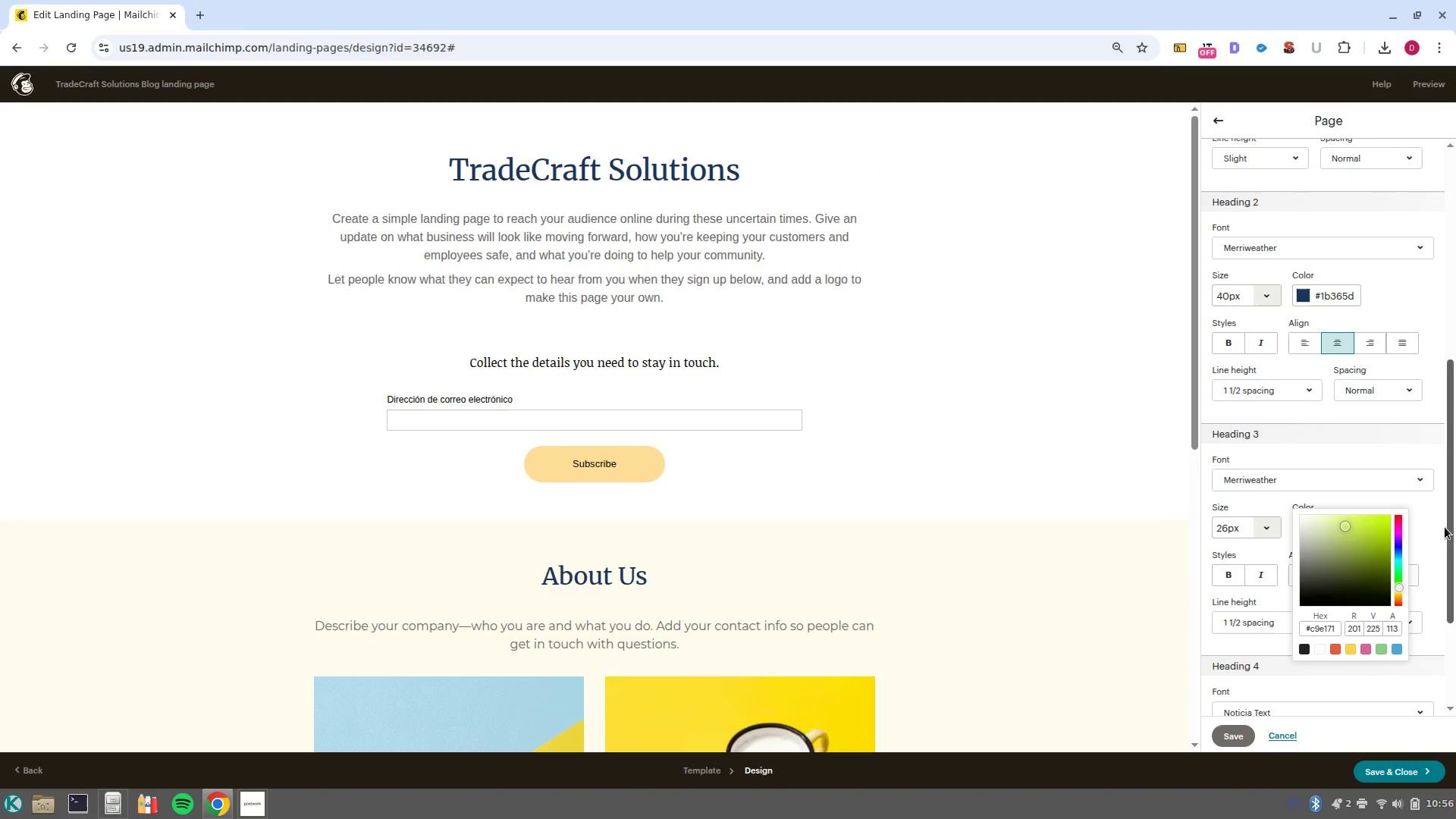 
left_click([1430, 516])
 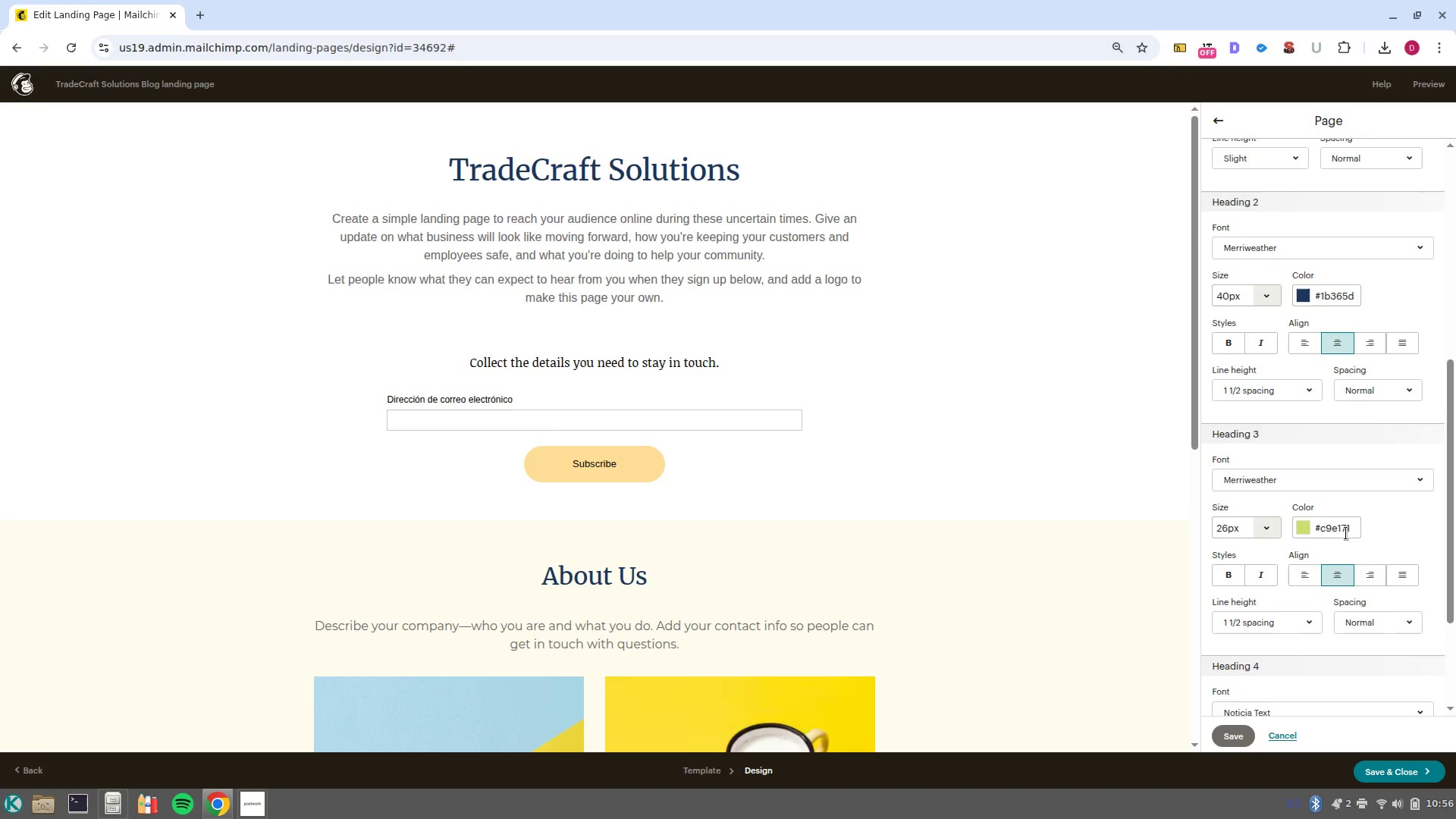 
left_click([1346, 533])
 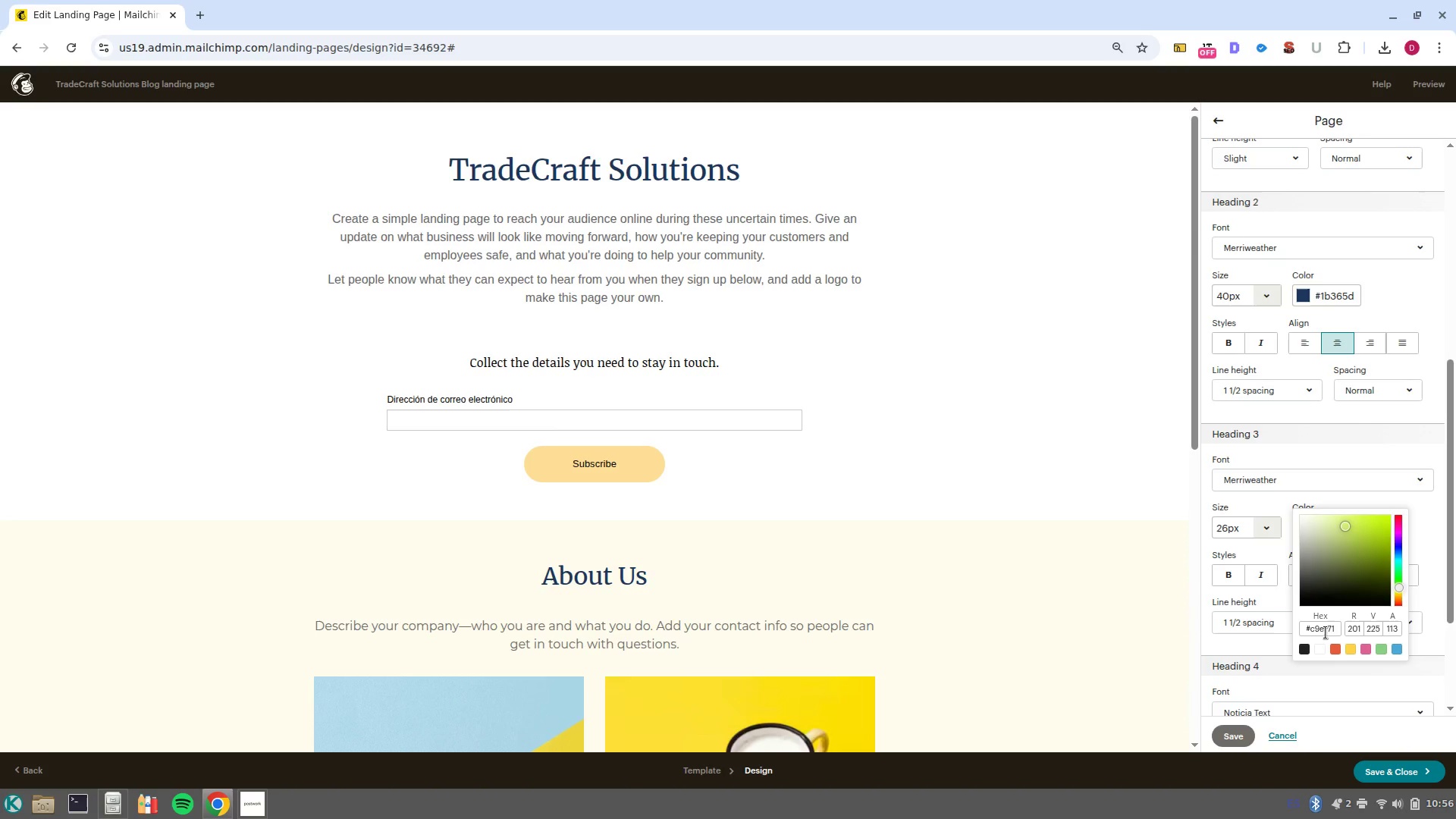 
left_click([1327, 634])
 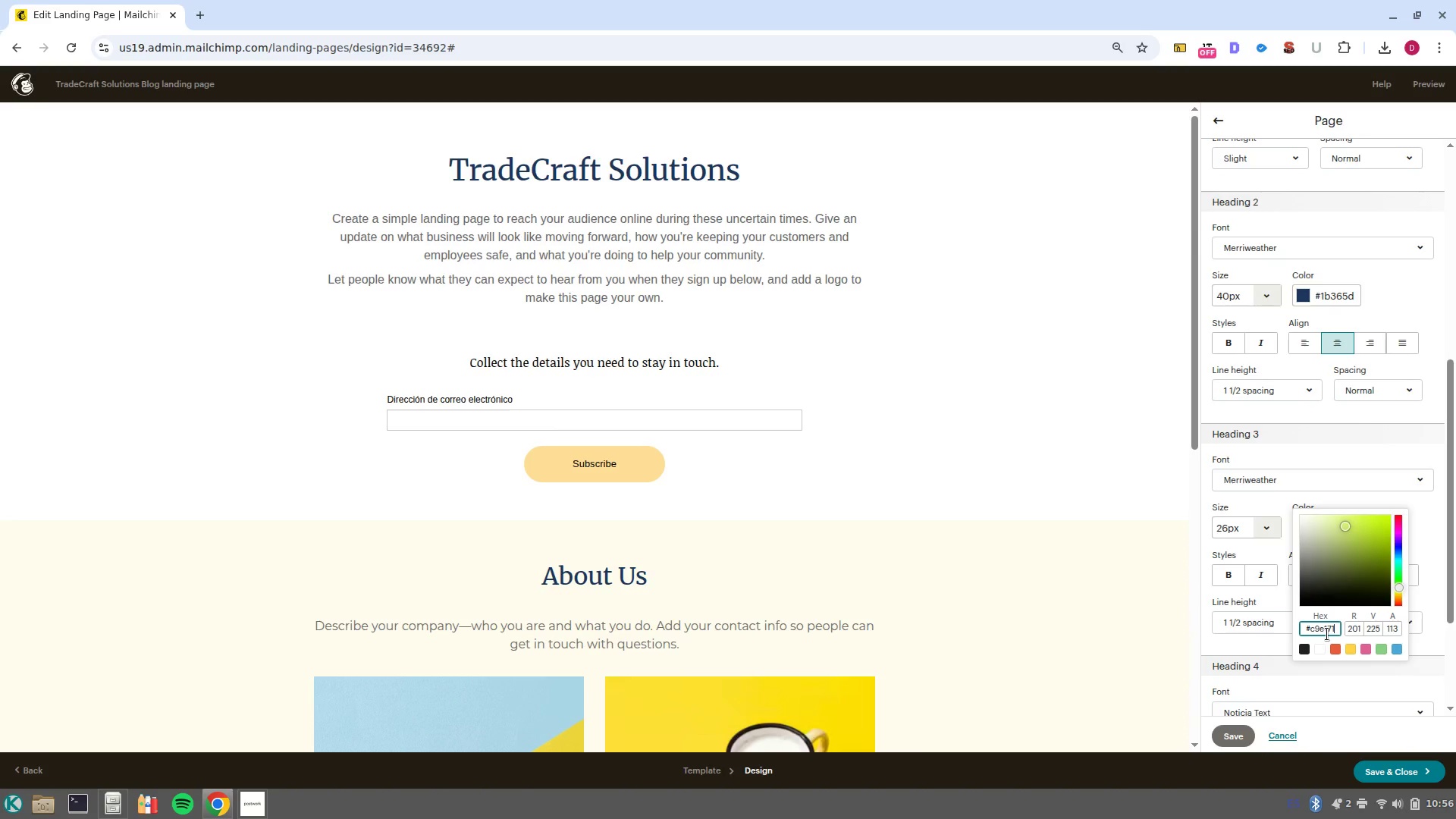 
left_click([1327, 634])
 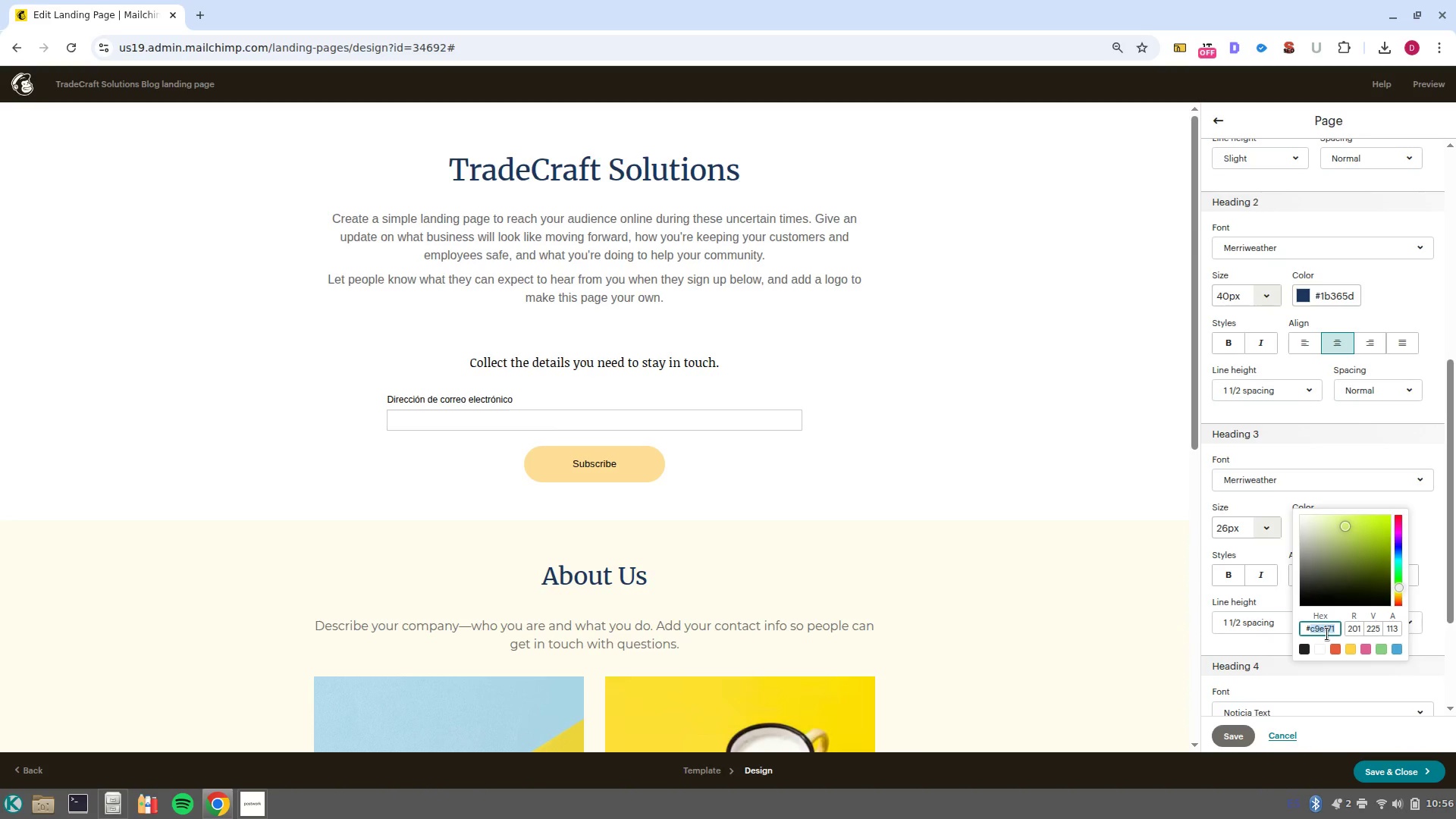 
key(Control+V)
 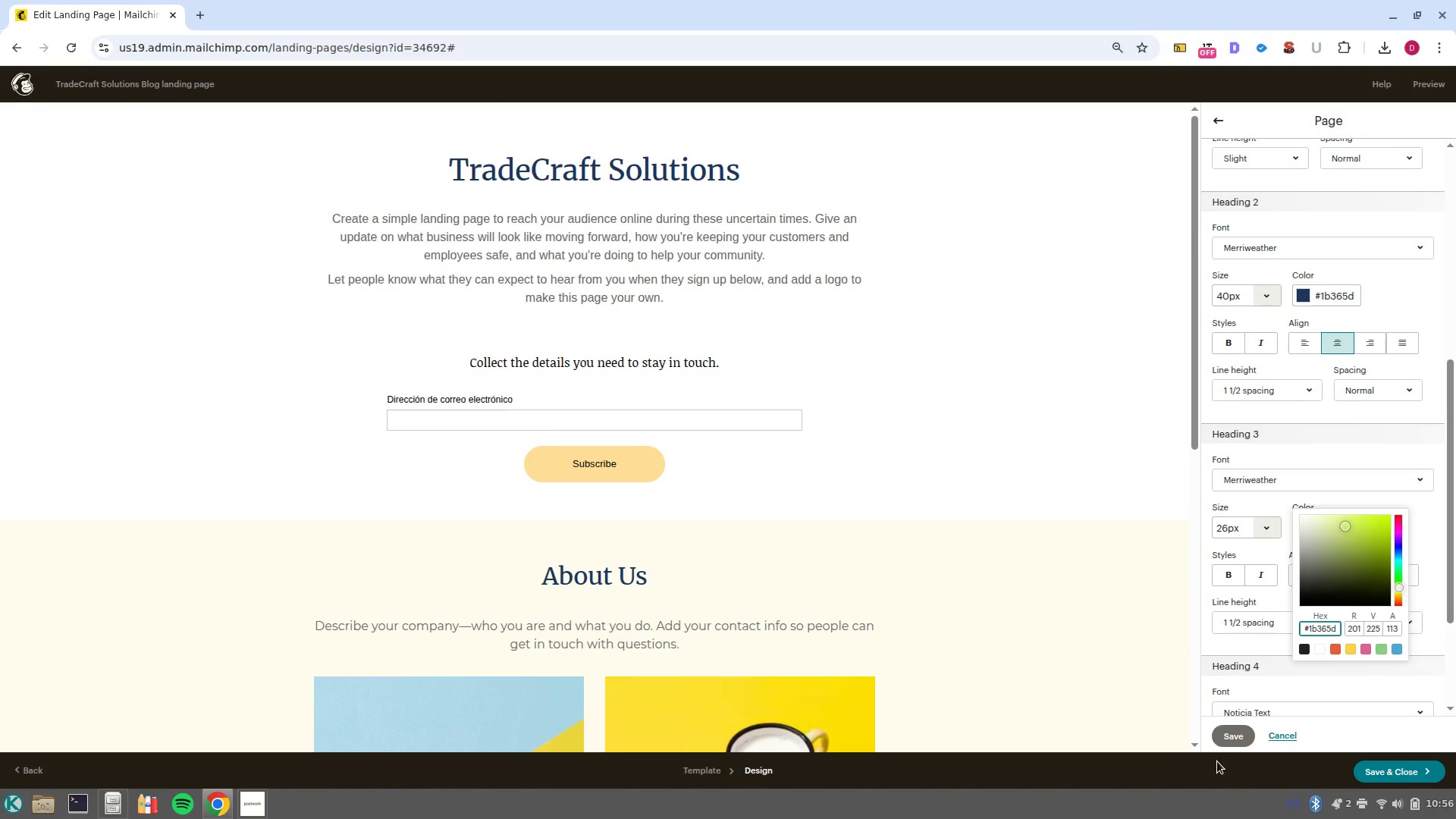 
left_click([1224, 744])
 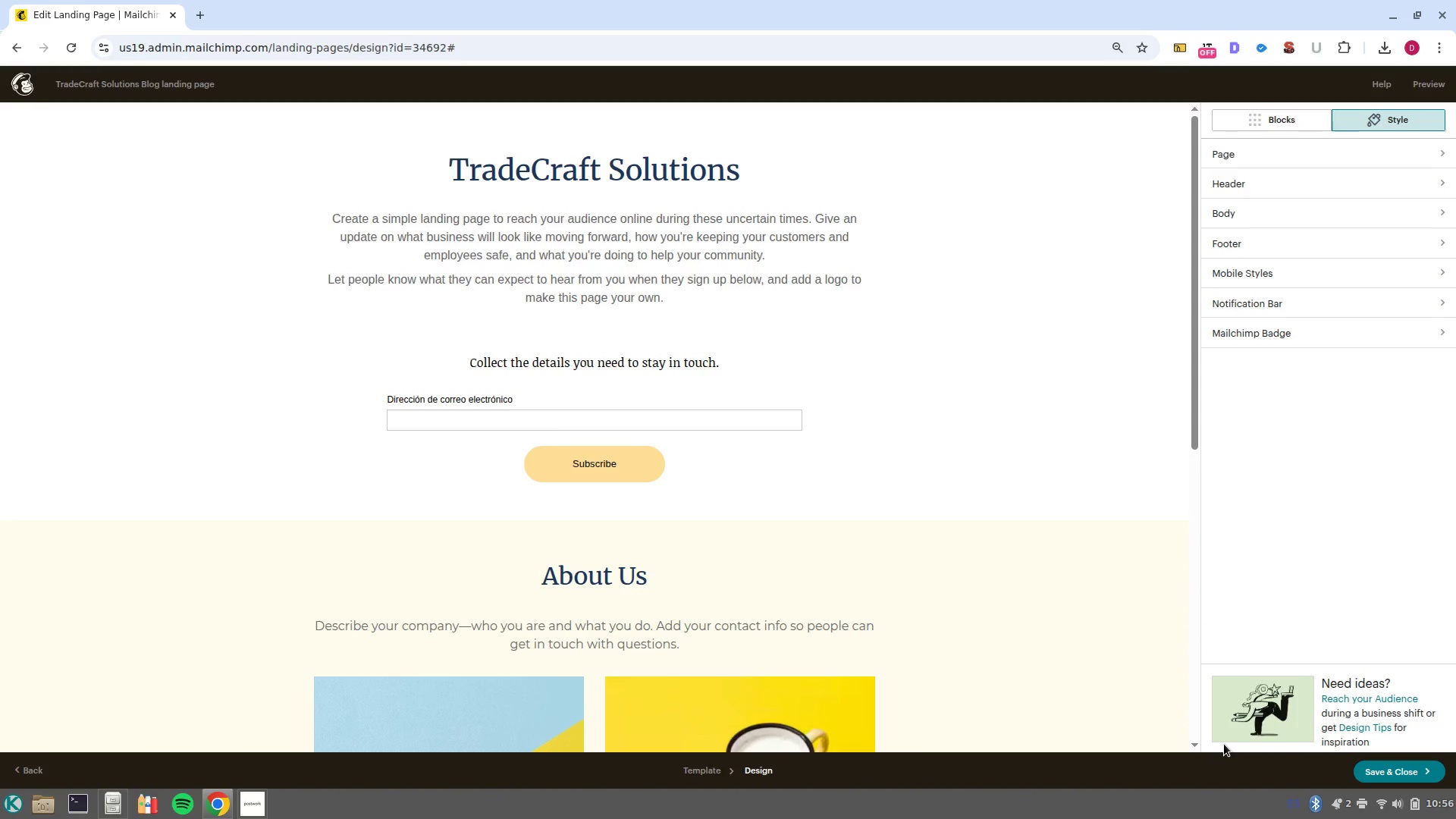 
wait(23.34)
 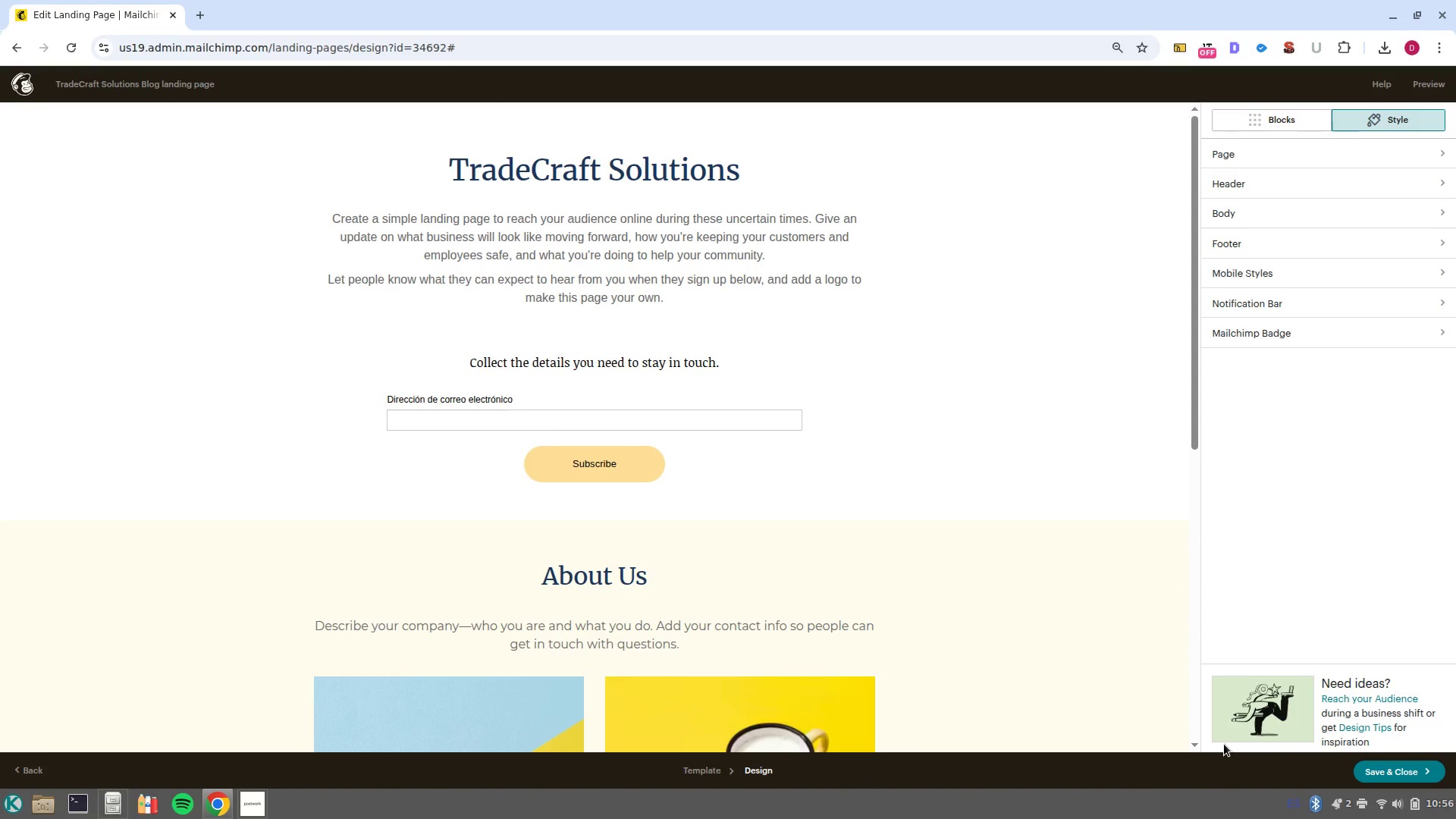 
left_click([28, 499])
 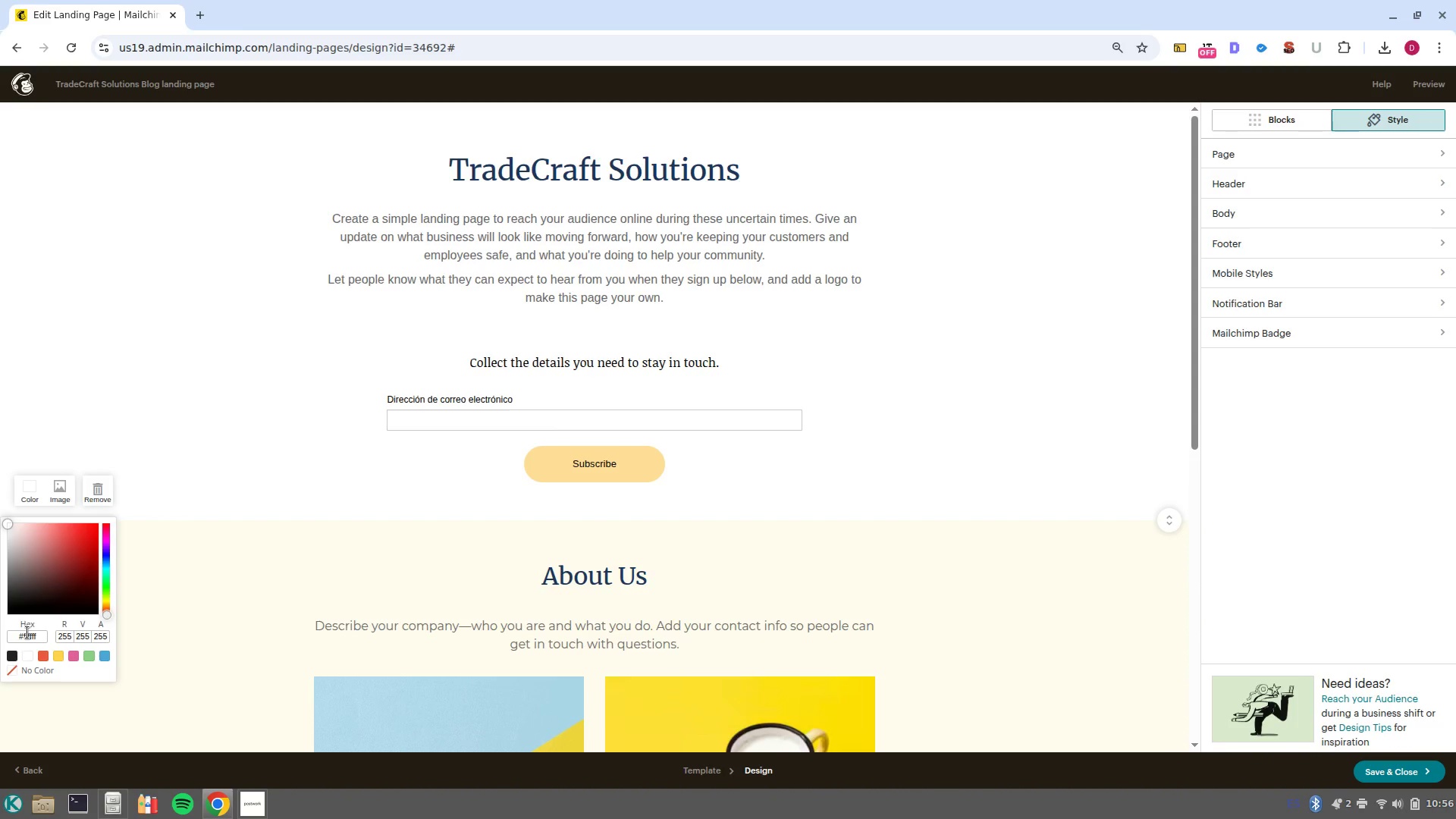 
double_click([27, 632])
 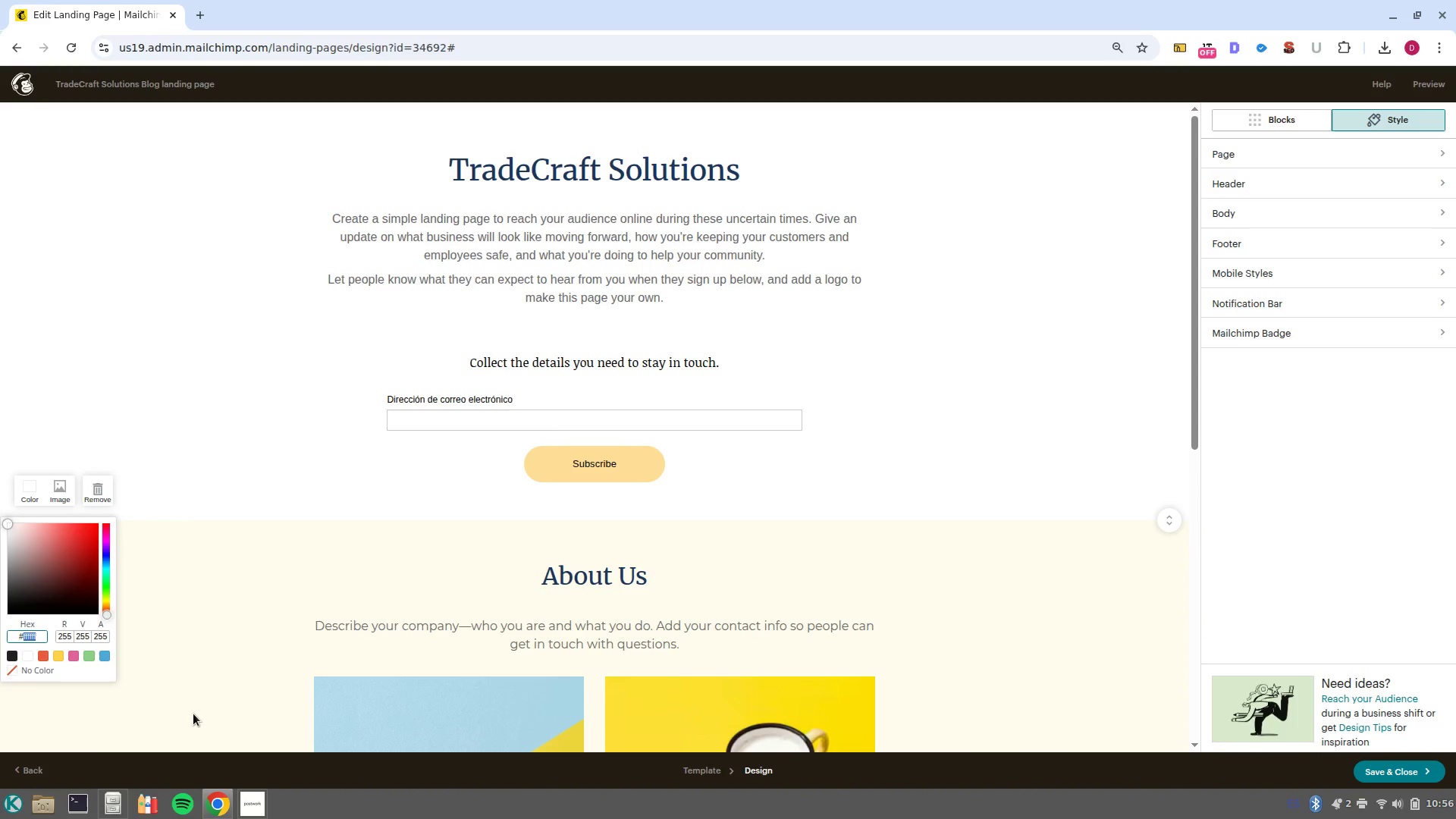 
type(f2f2f2)
 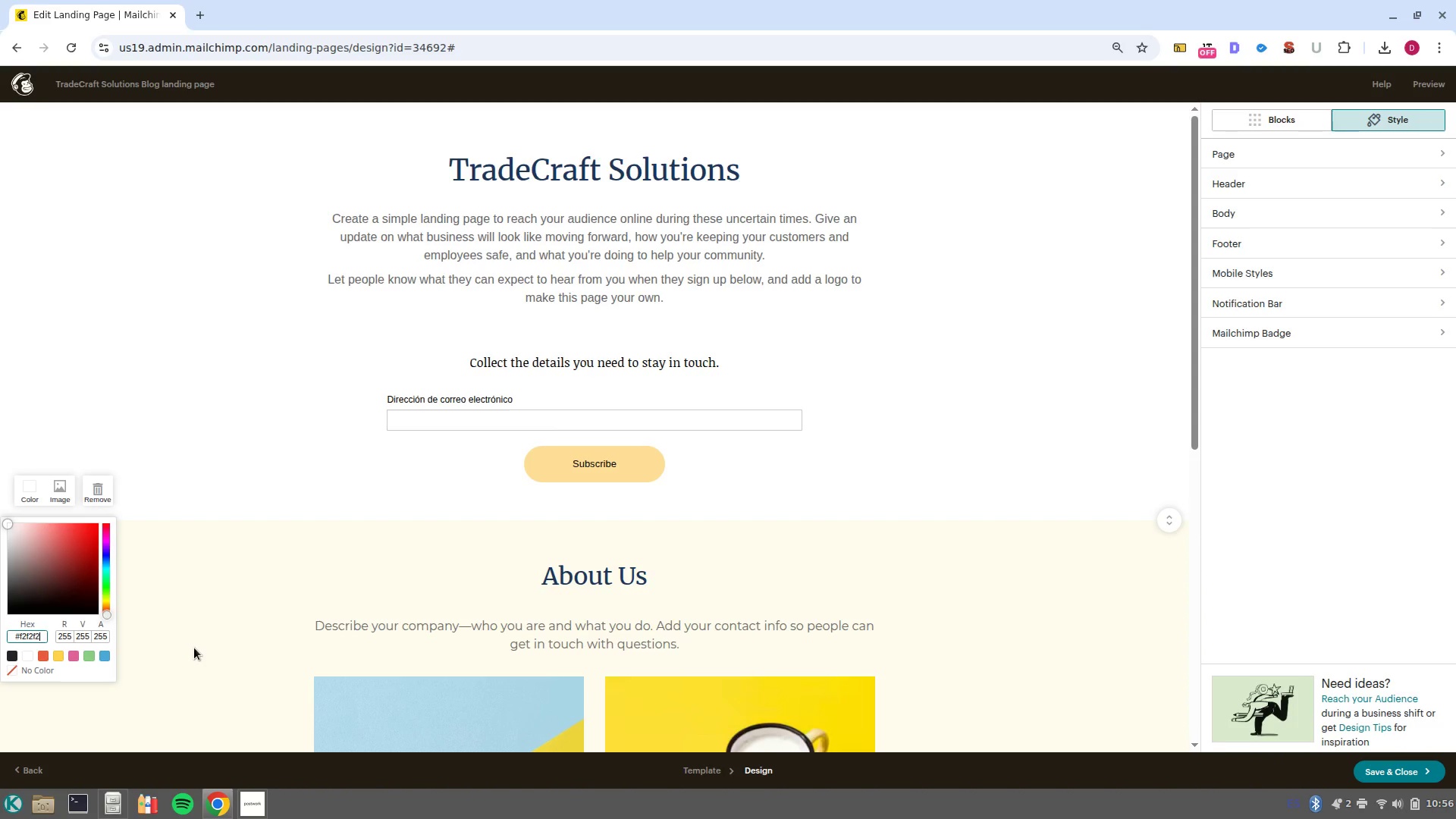 
key(Numpad3)
 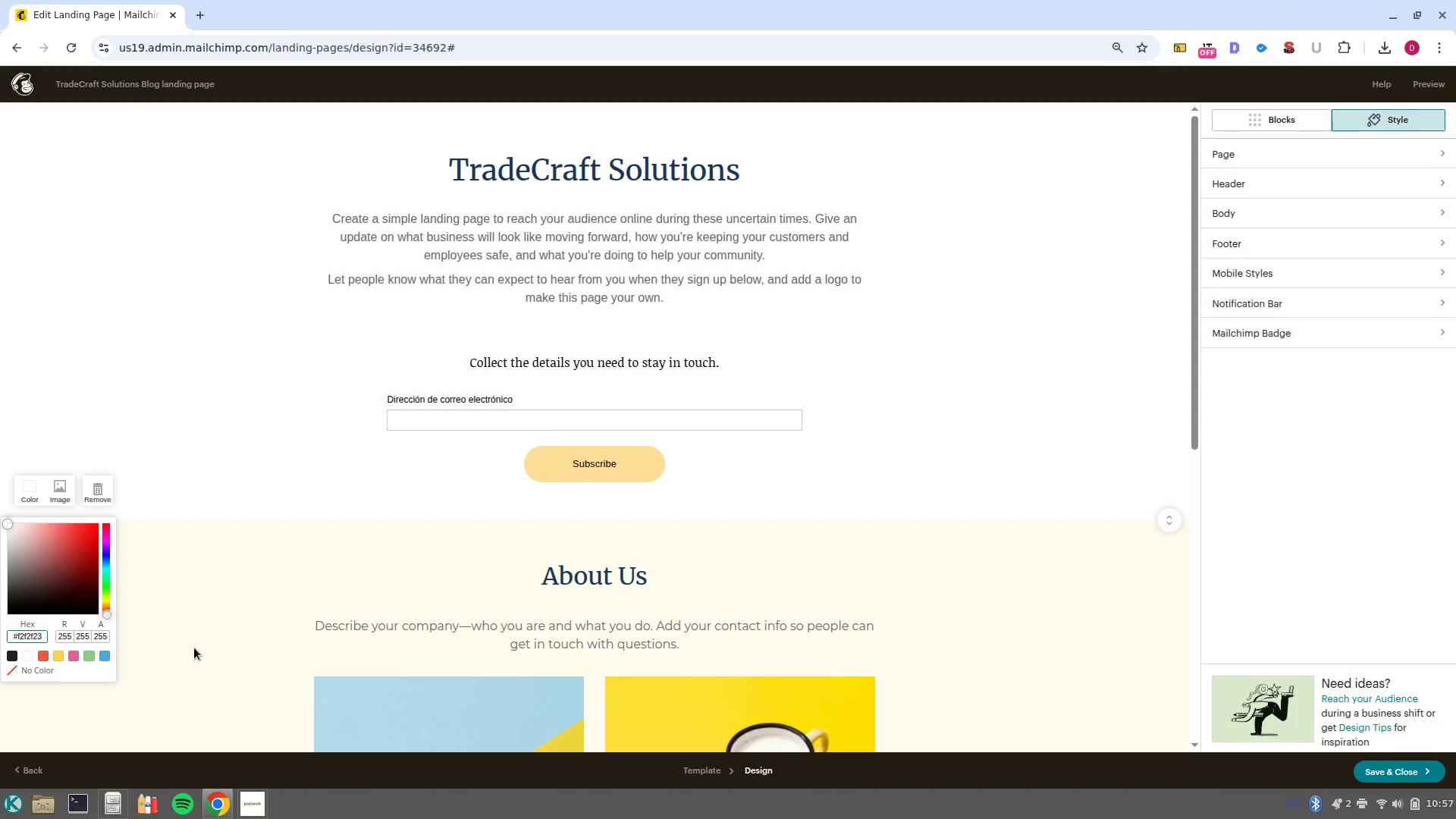 
left_click([241, 564])
 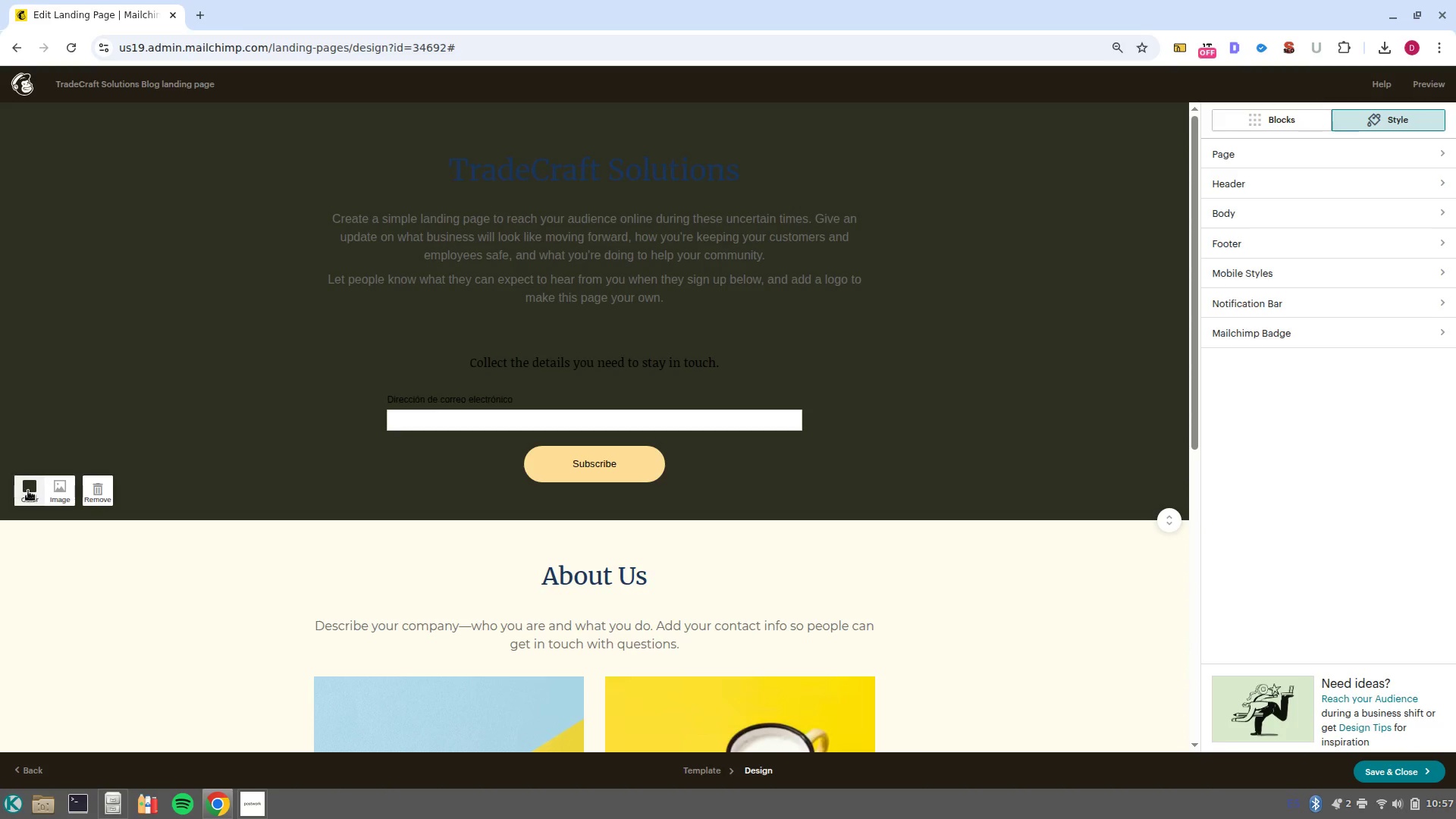 
left_click([36, 488])
 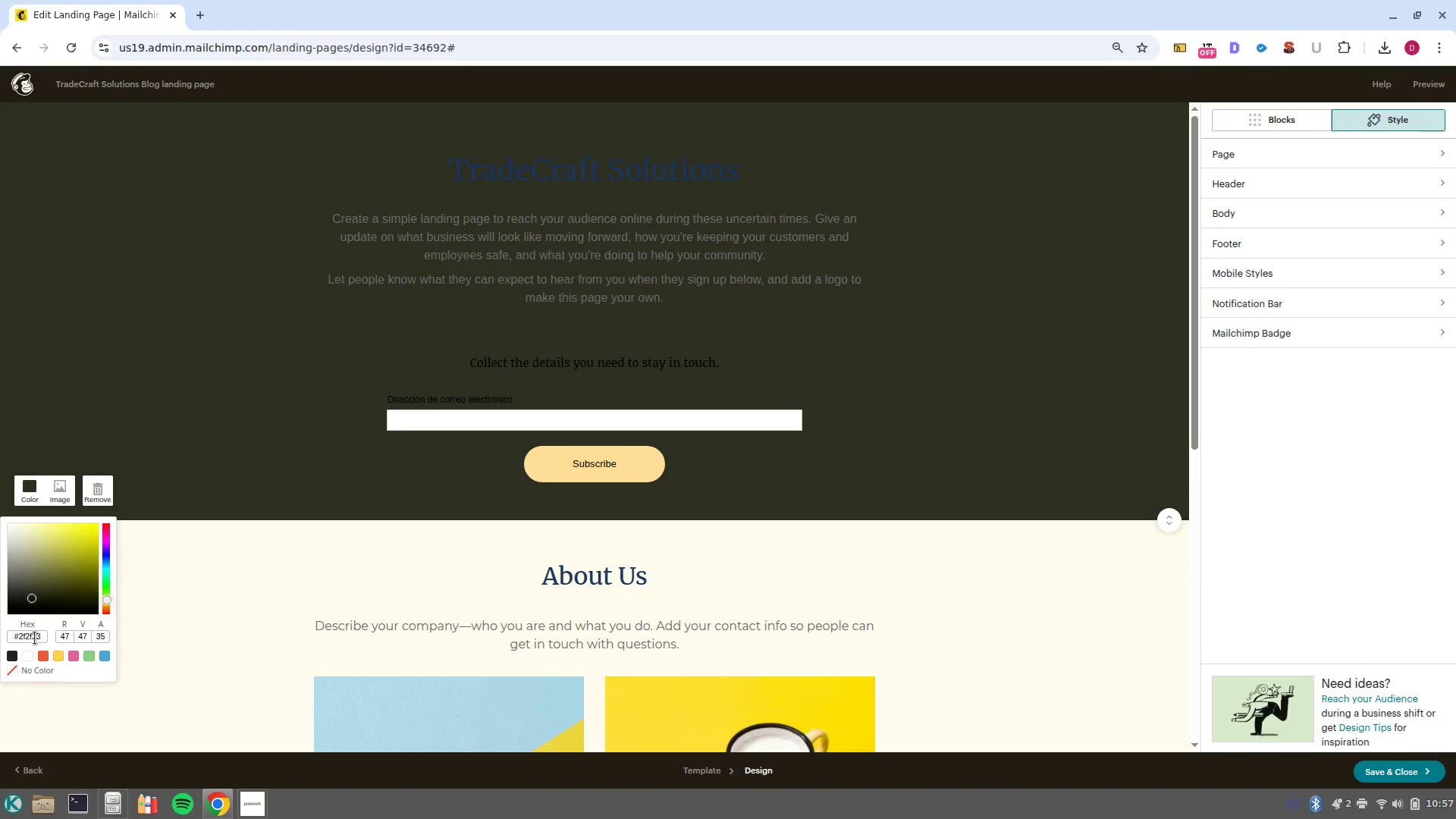 
left_click([39, 640])
 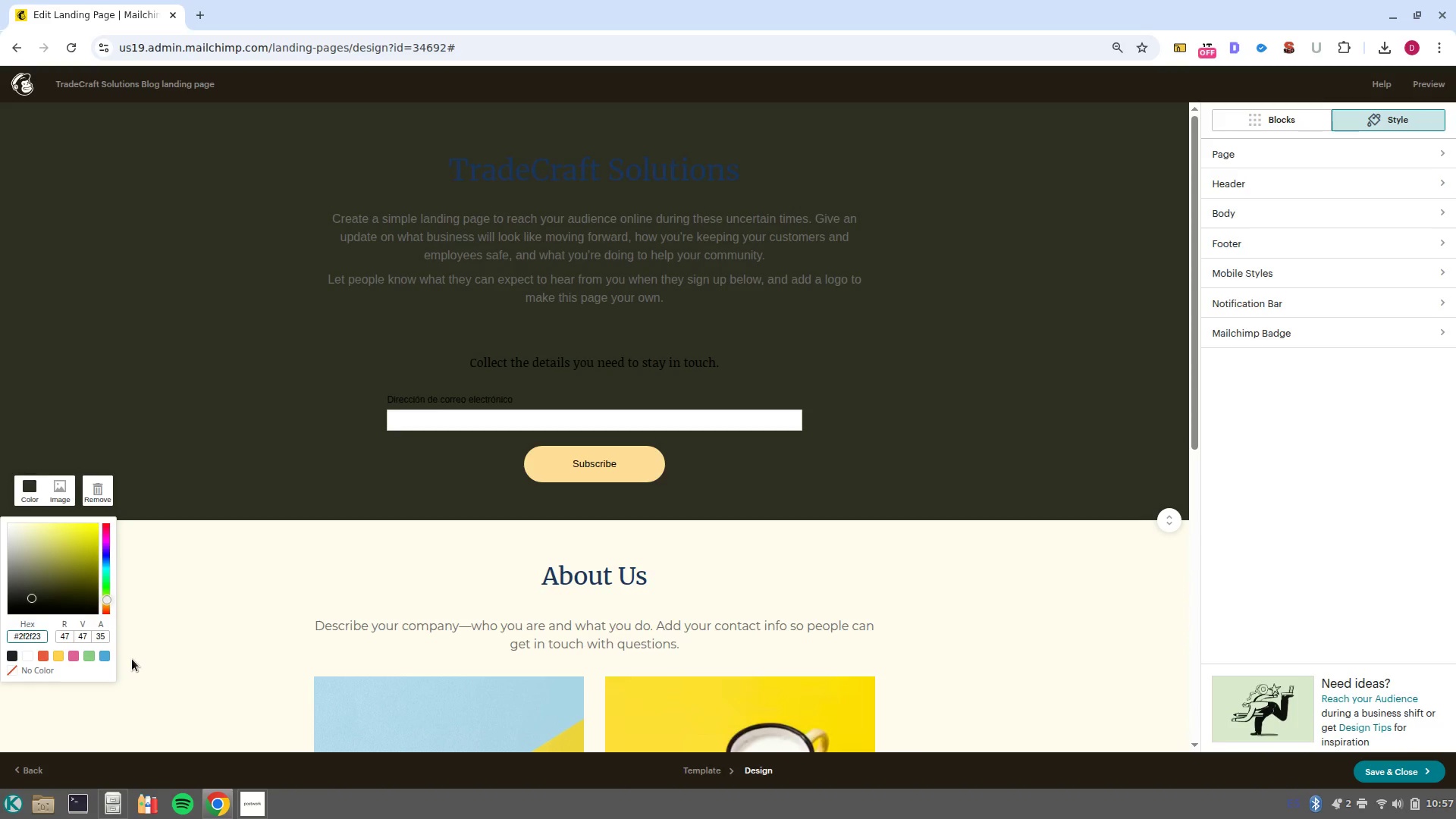 
key(Backspace)
 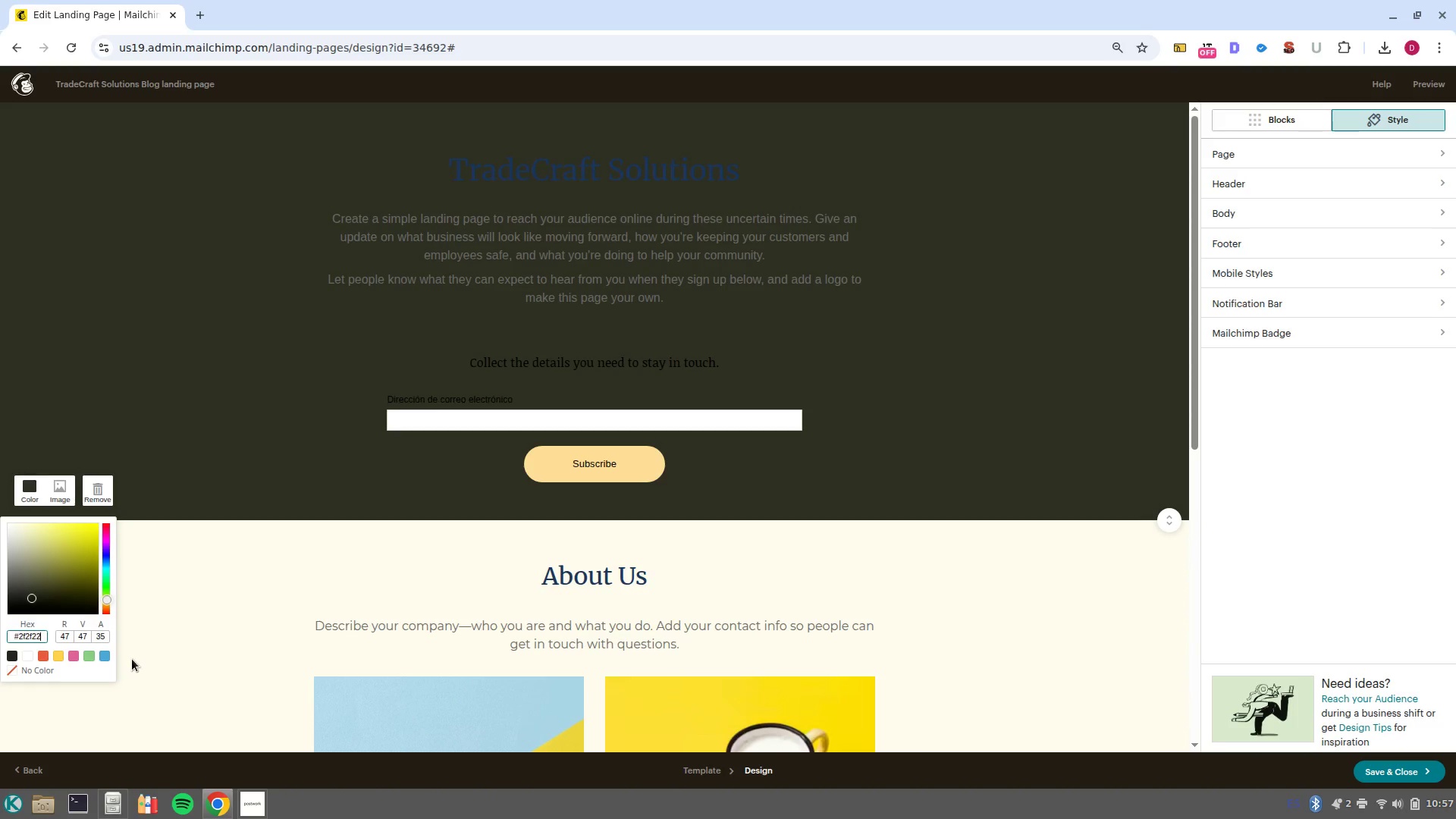 
key(2)
 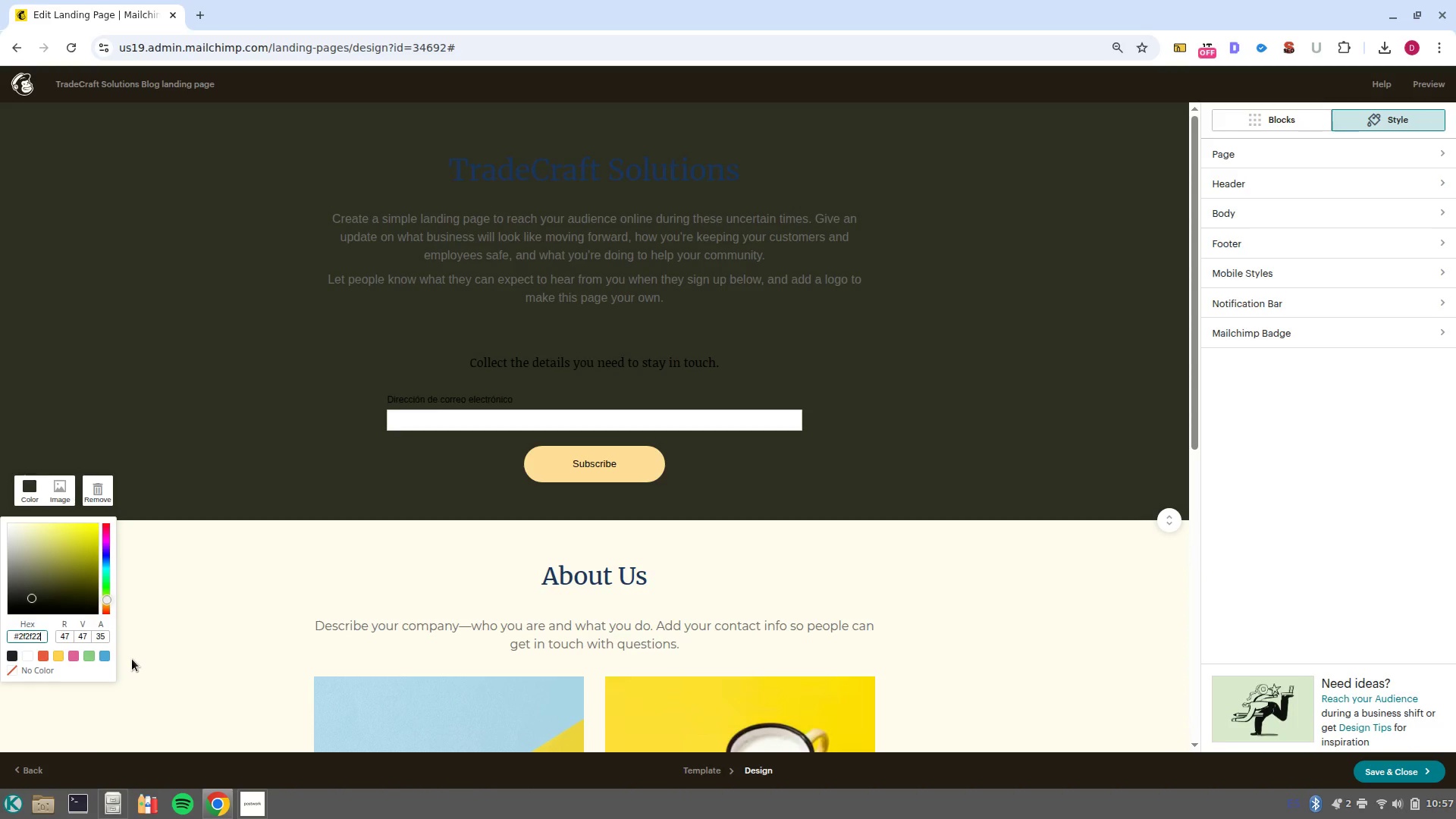 
key(Enter)
 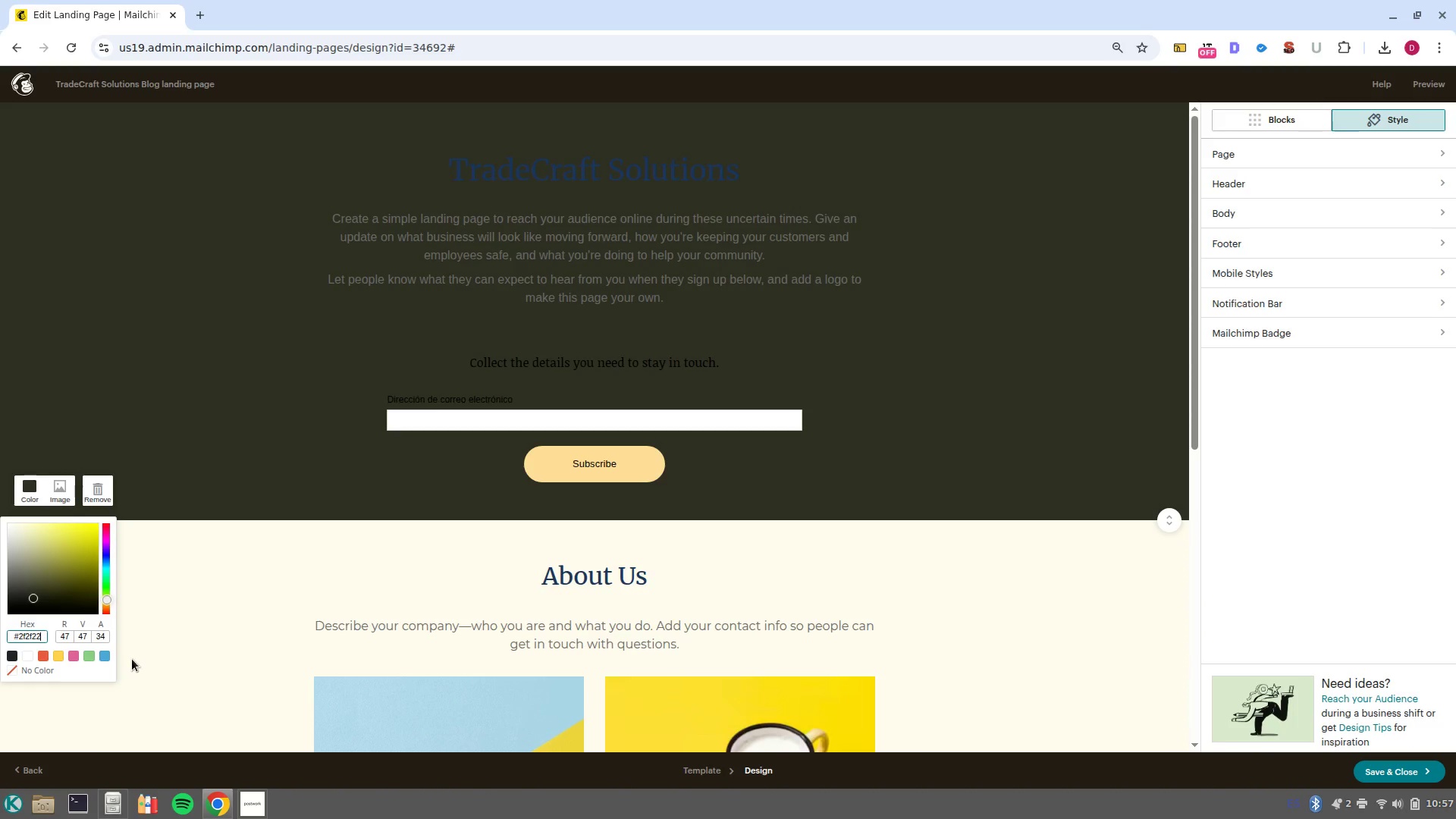 
key(Control+Backspace)
 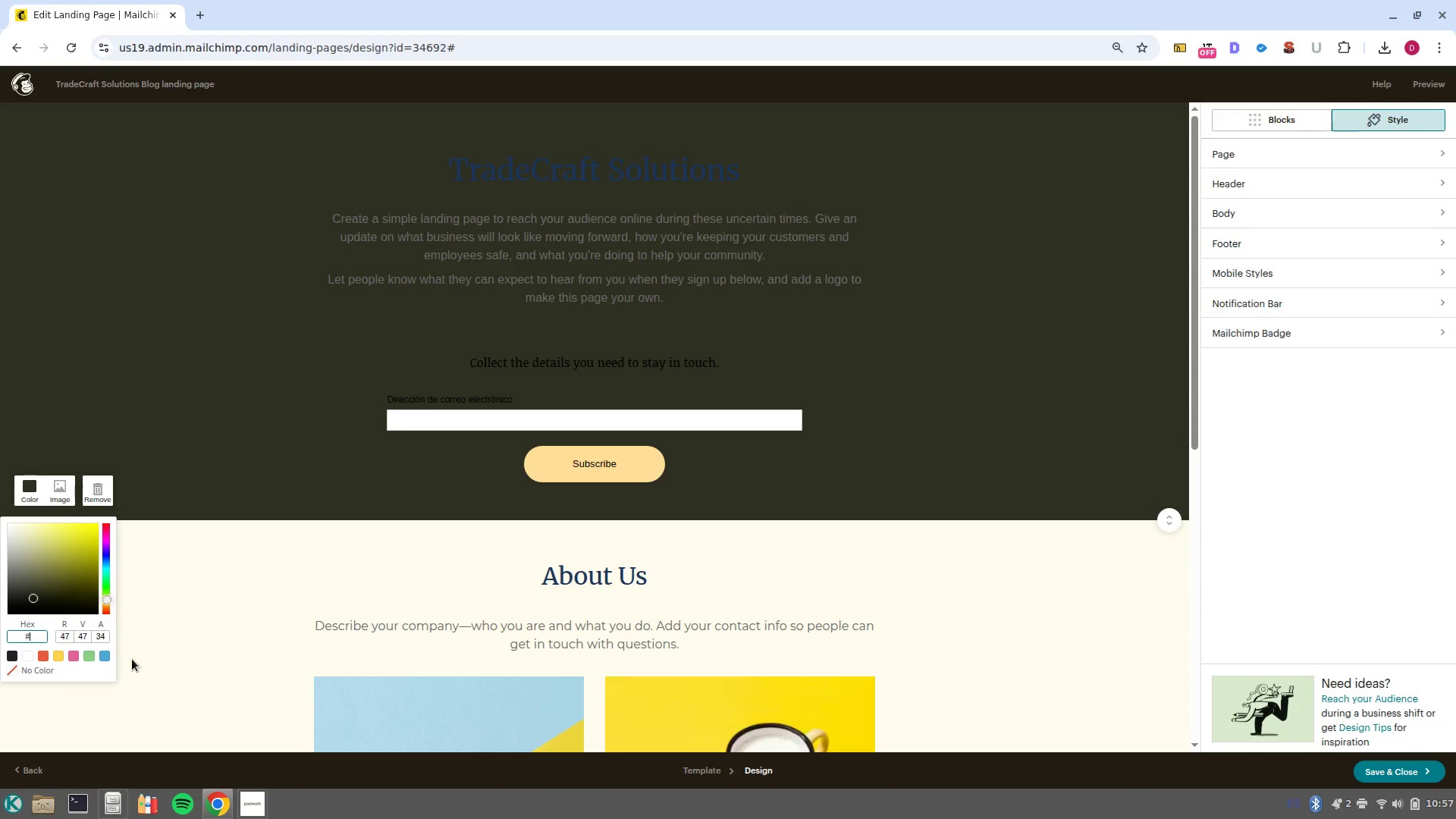 
type(f2f2f2)
 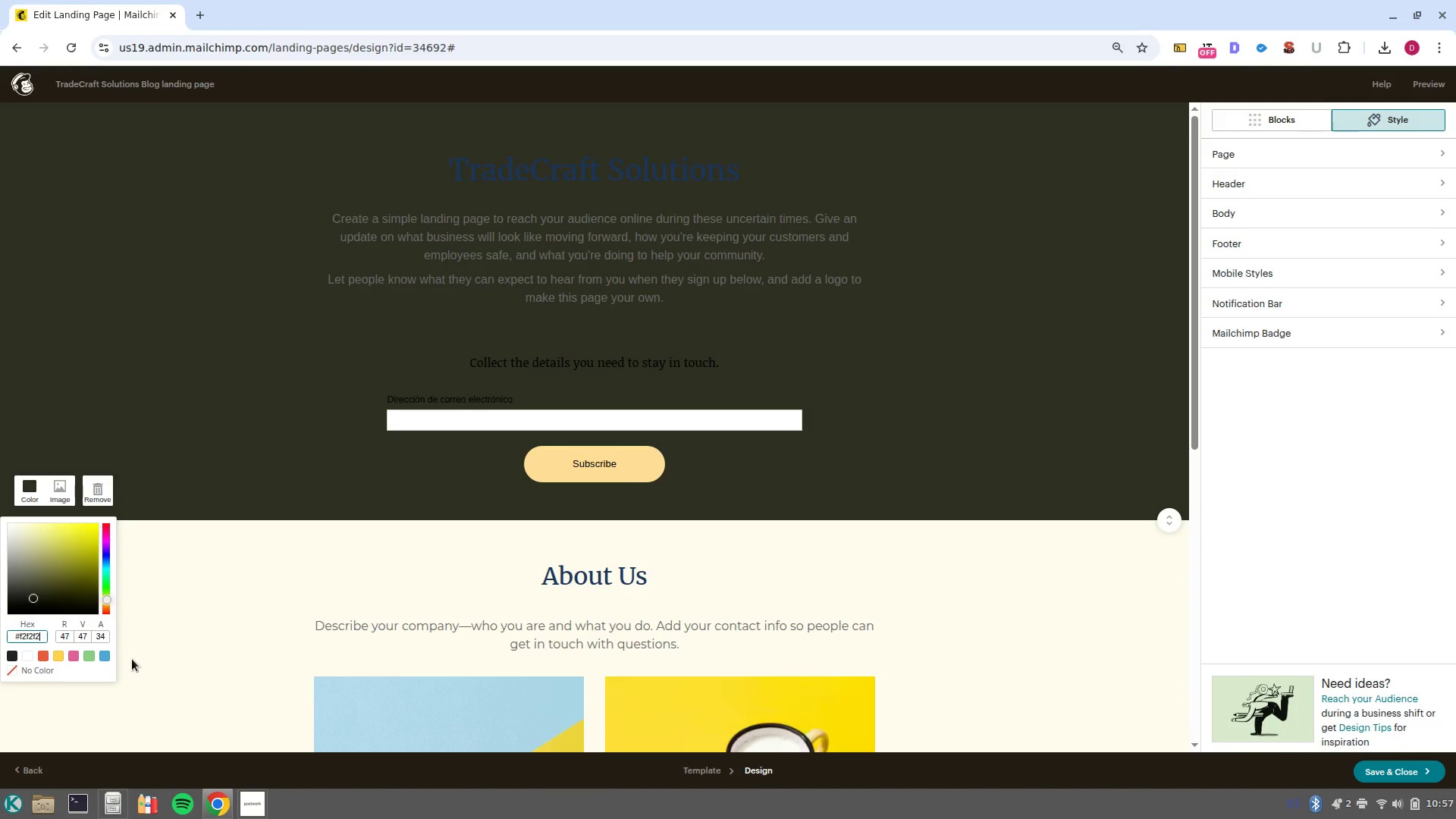 
key(Enter)
 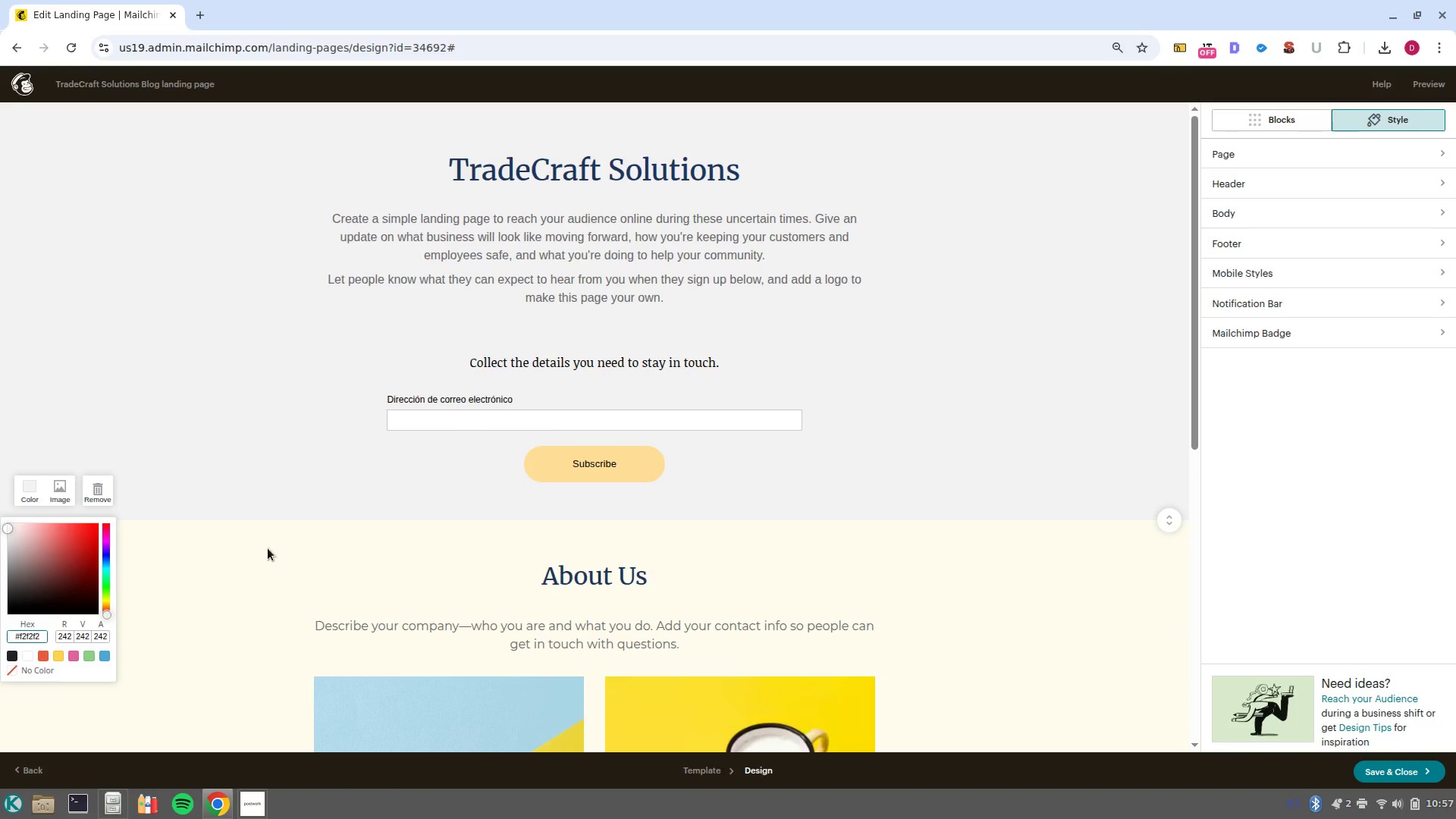 
scroll: coordinate [259, 556], scroll_direction: down, amount: 2.0
 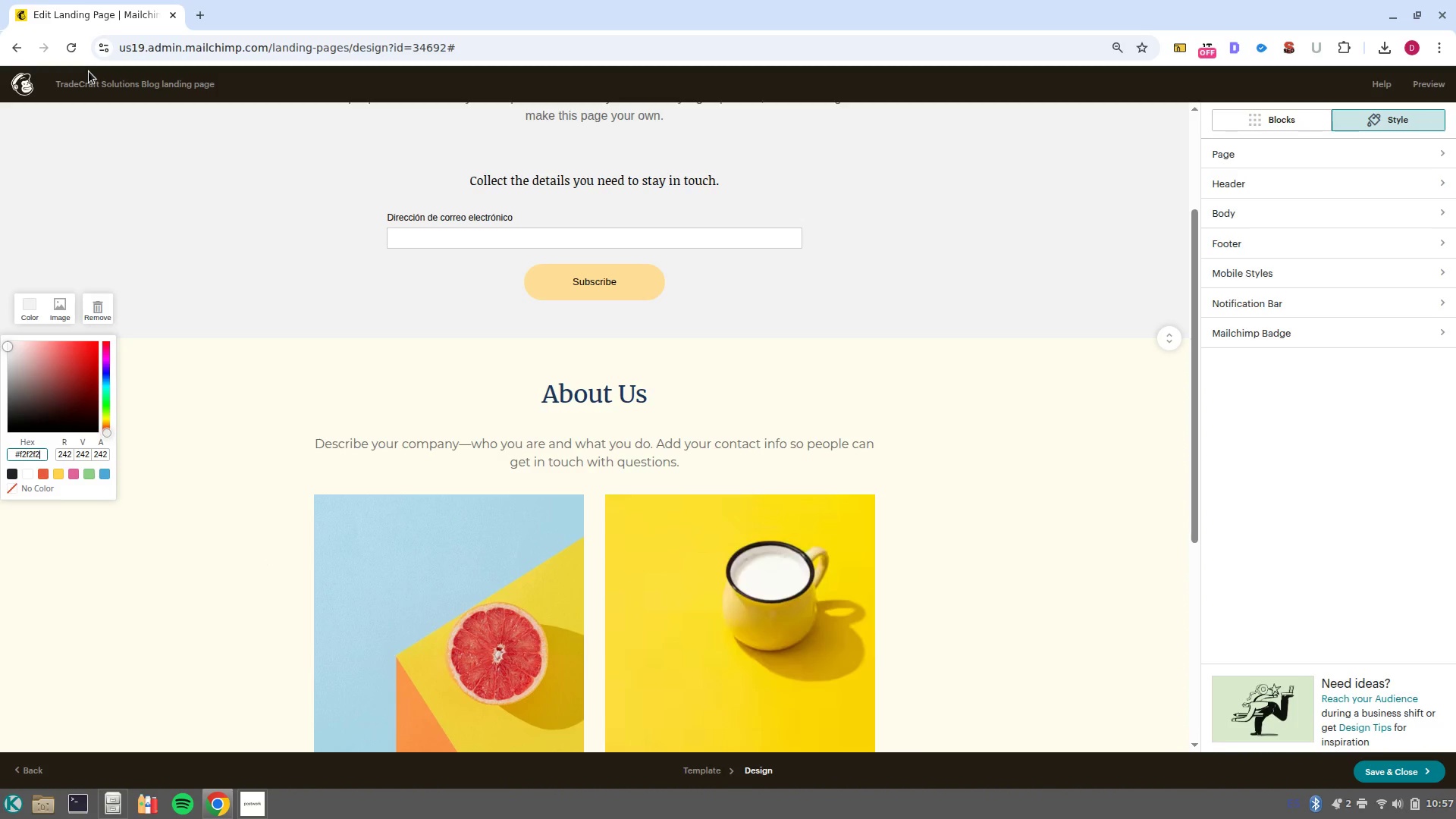 
wait(14.99)
 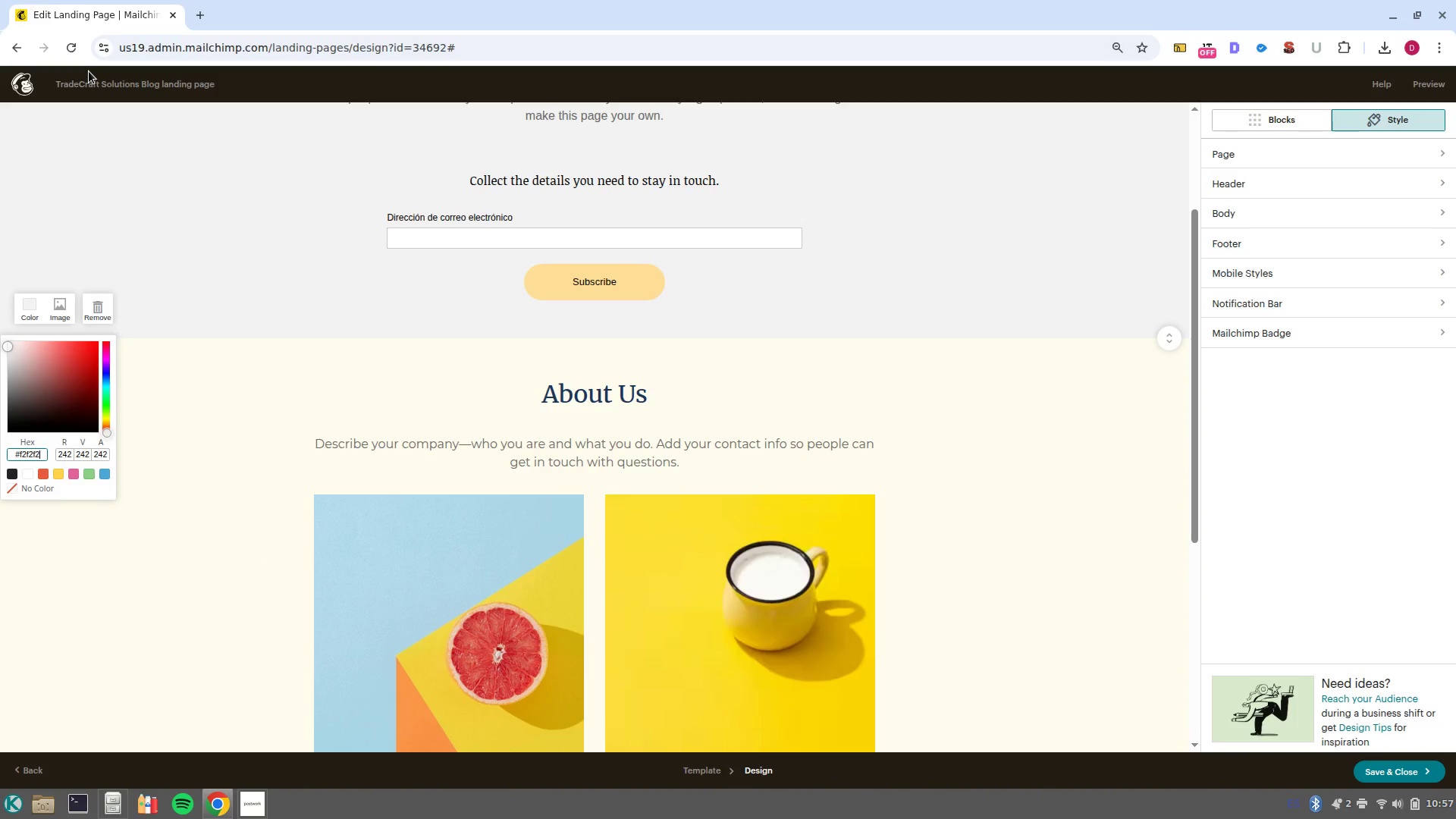 
scroll: coordinate [830, 406], scroll_direction: up, amount: 6.0
 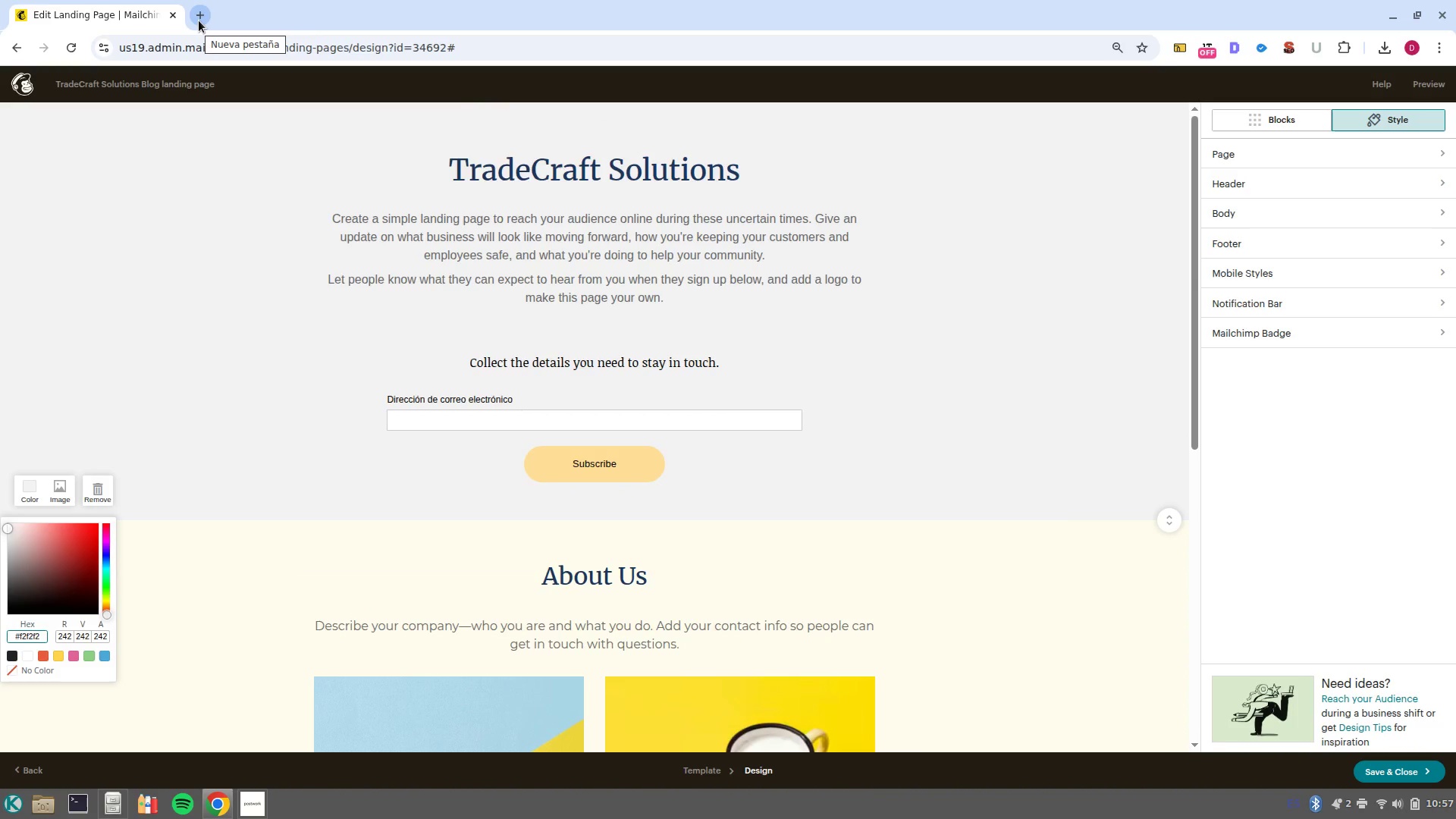 
wait(7.38)
 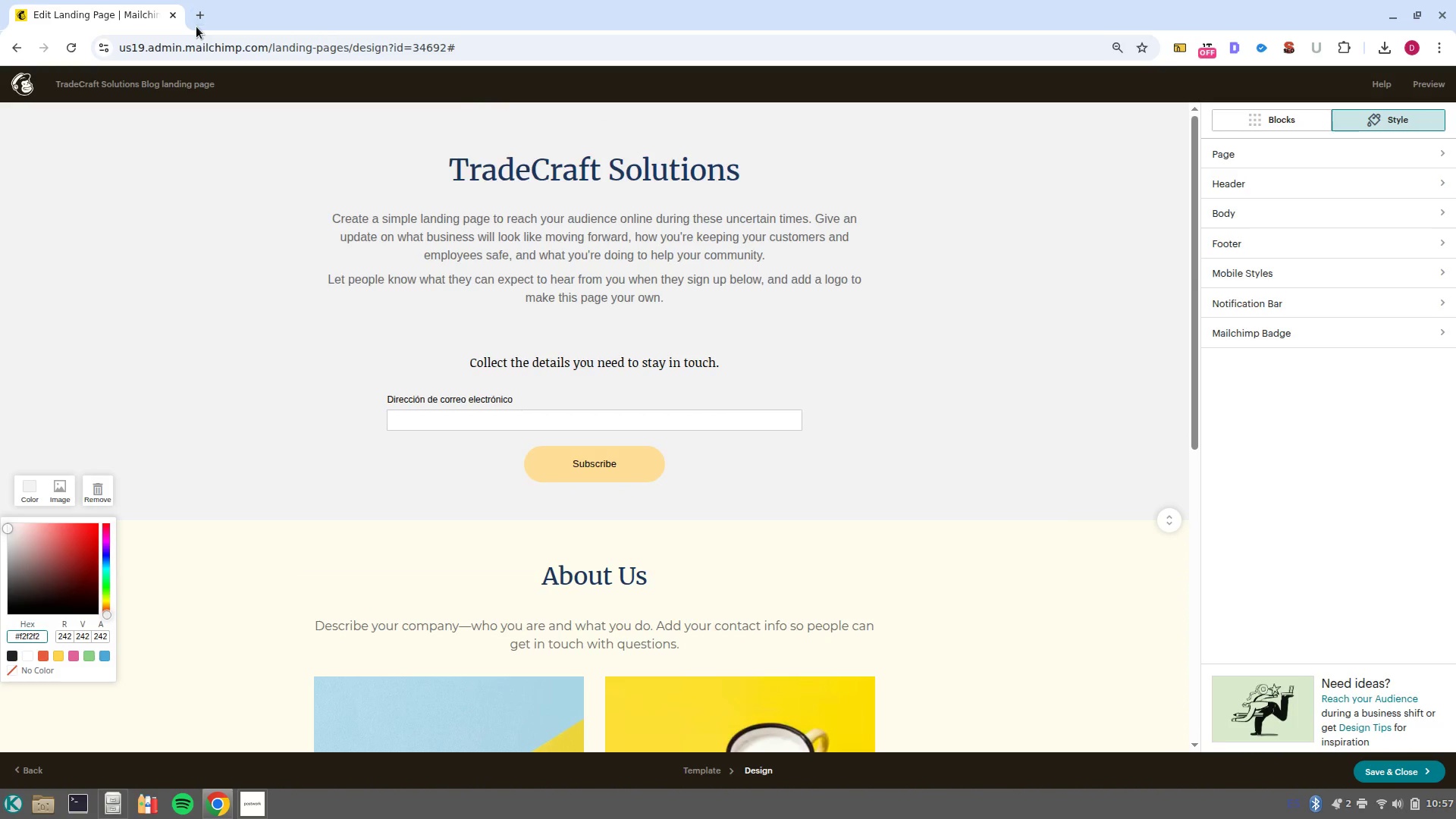 
left_click([197, 17])
 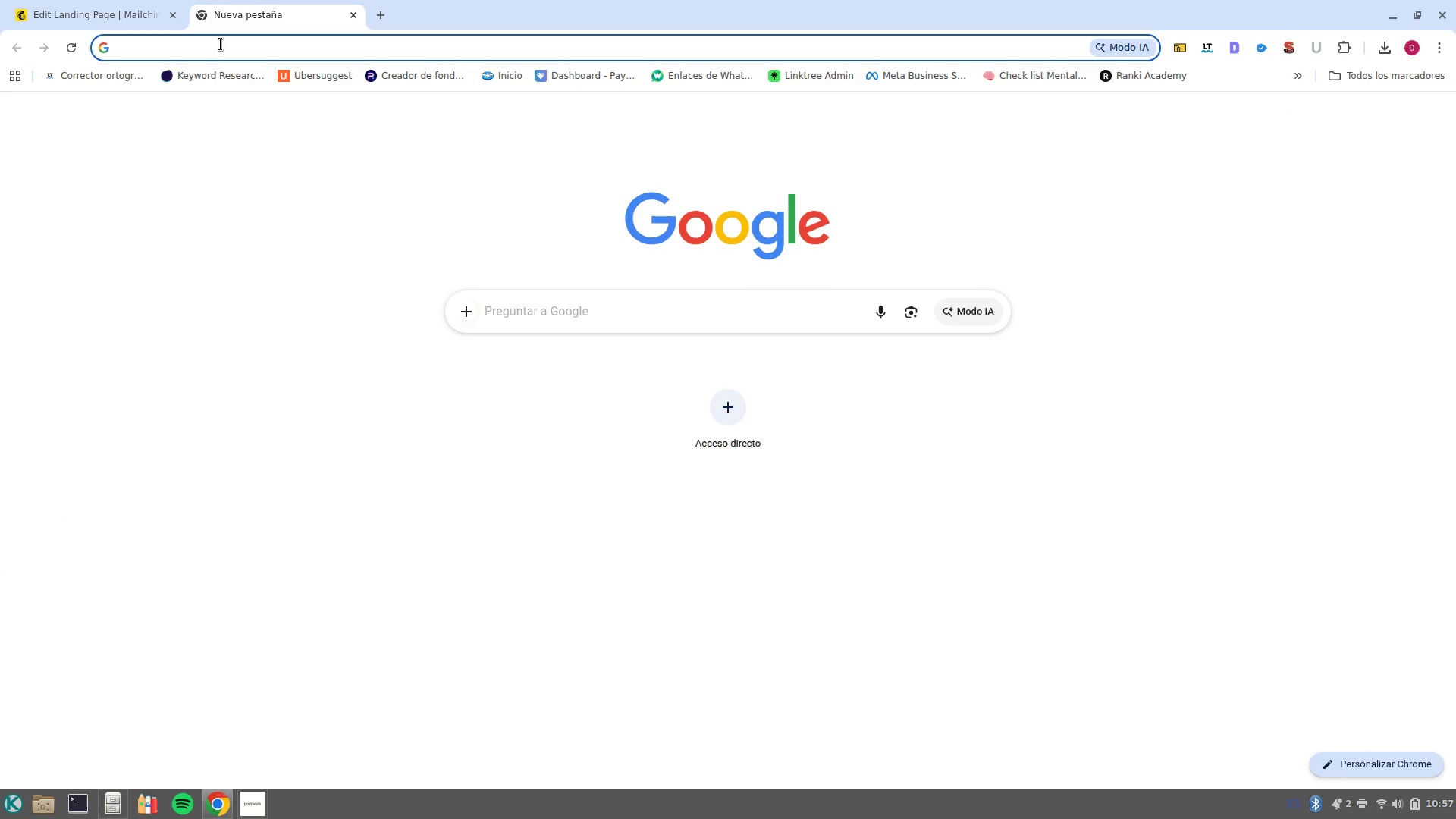 
type(tecnico de aire condicionado trabajando)
 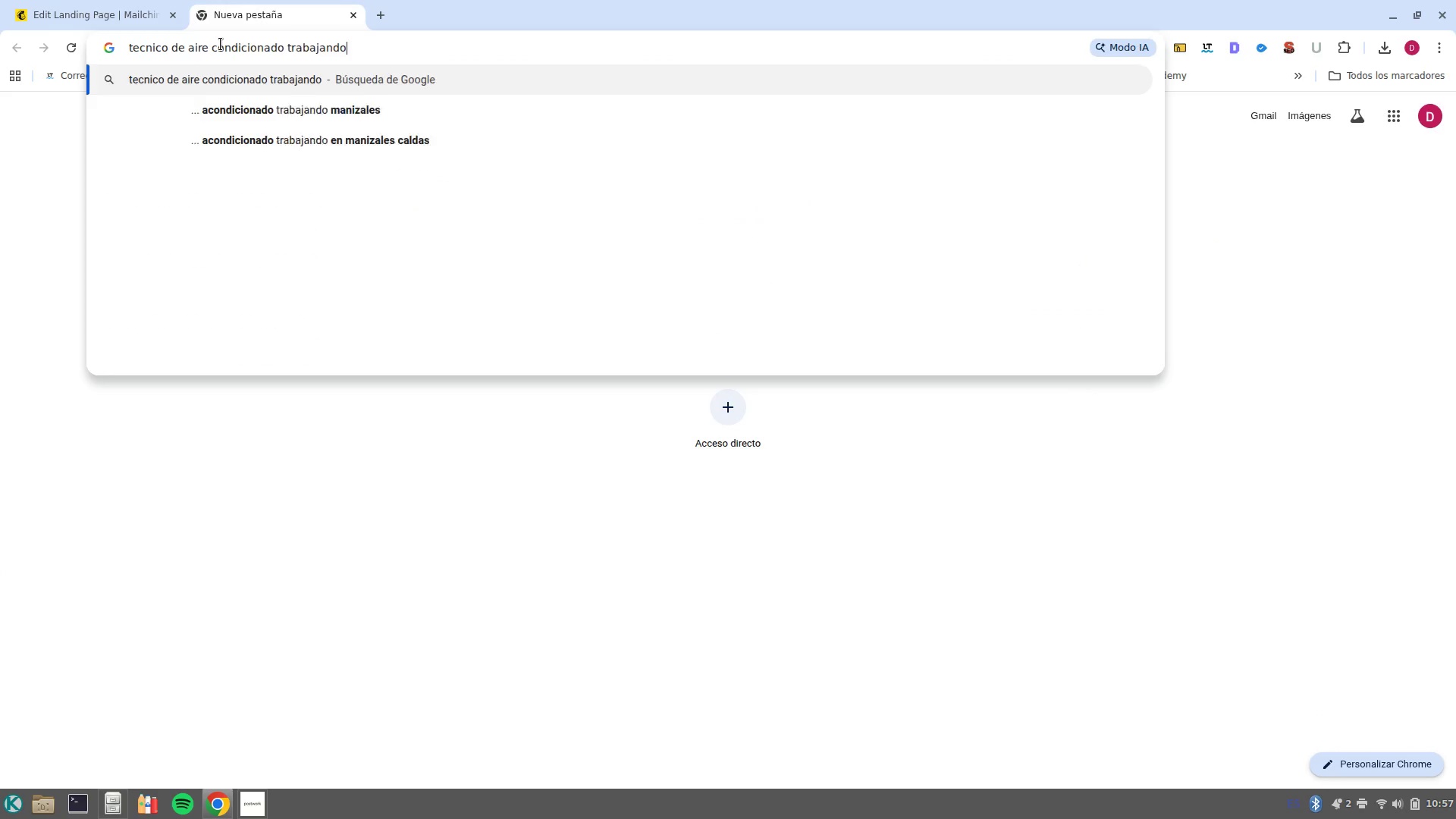 
key(Enter)
 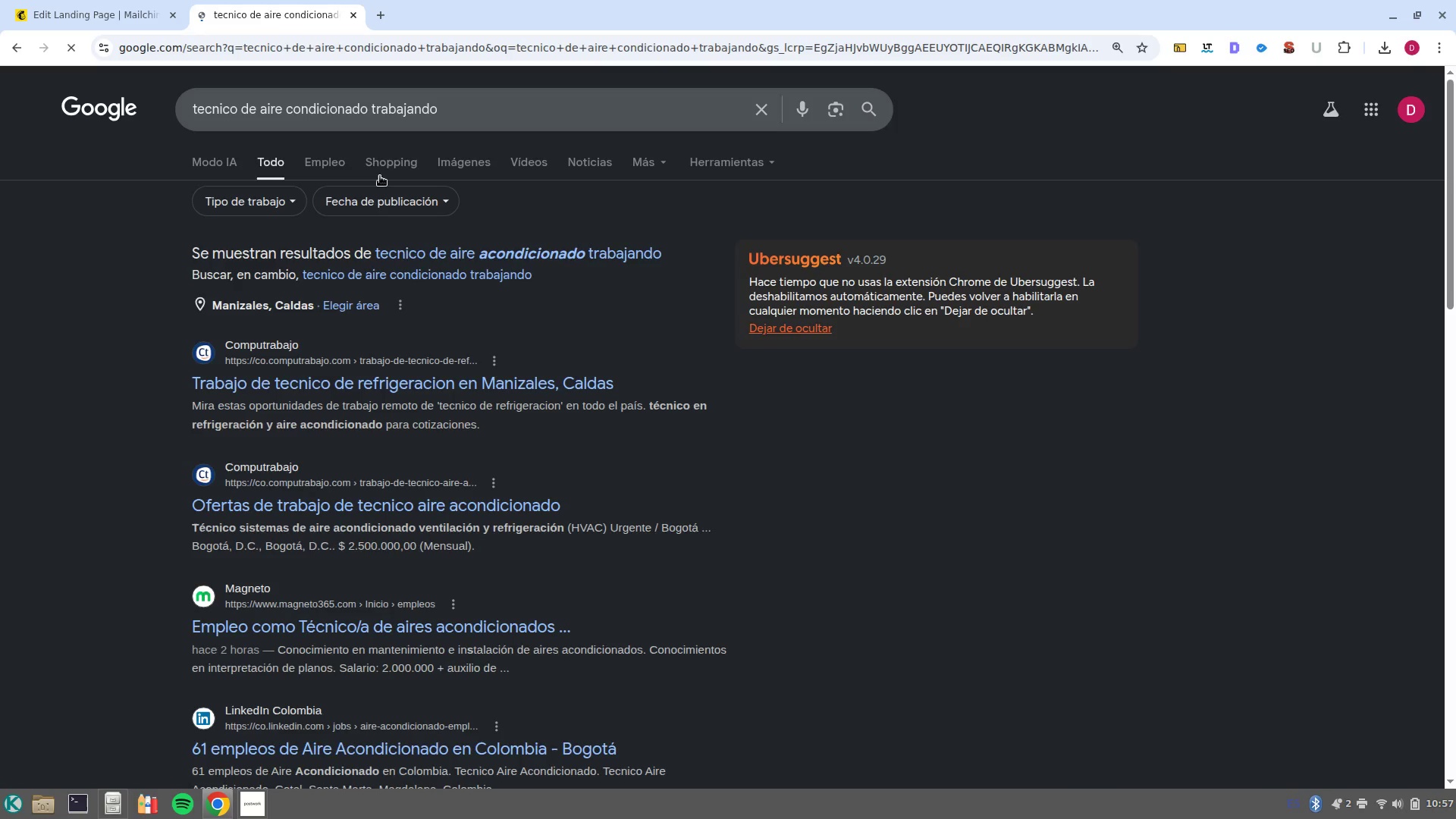 
left_click([389, 170])
 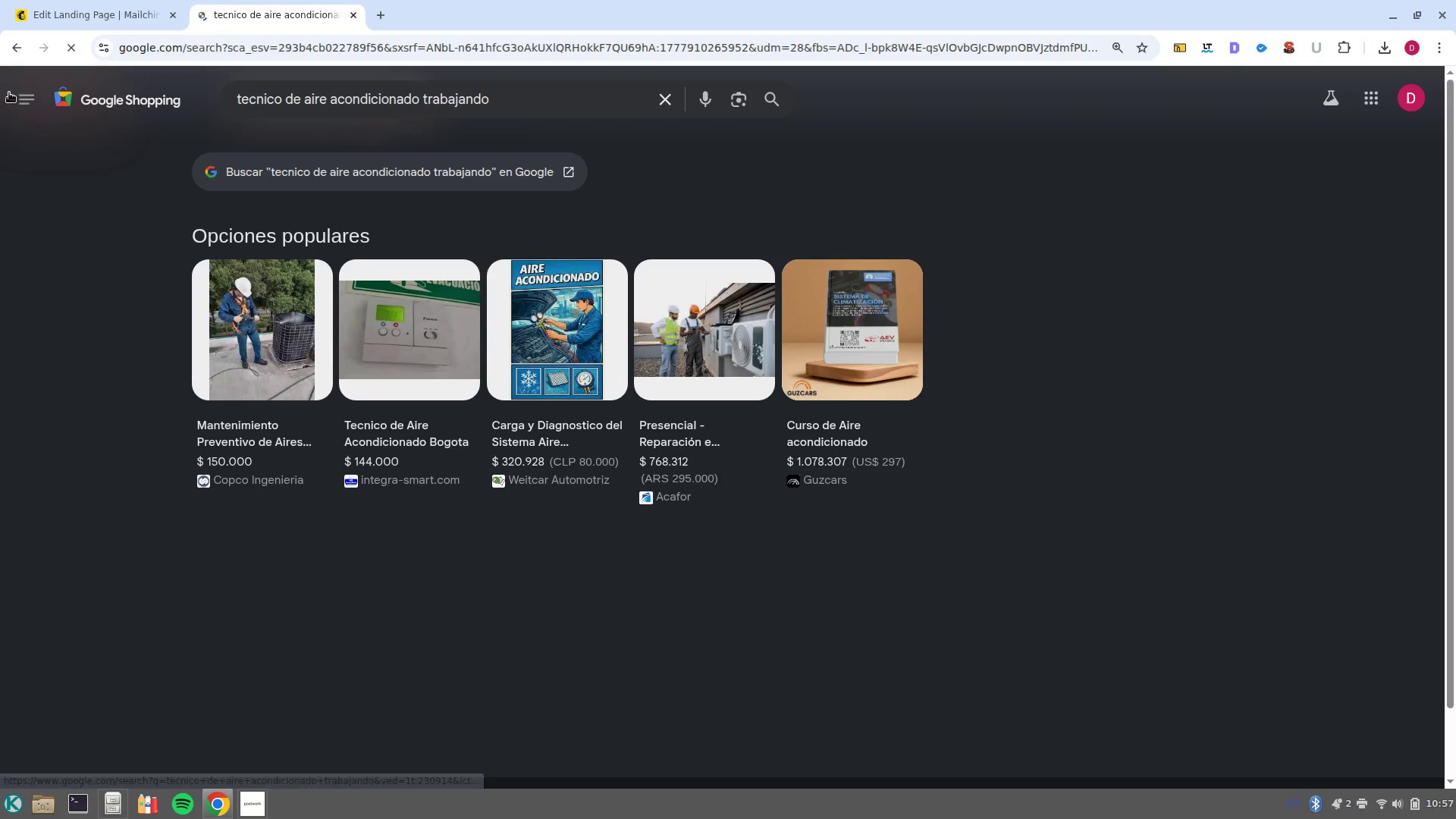 
left_click([15, 51])
 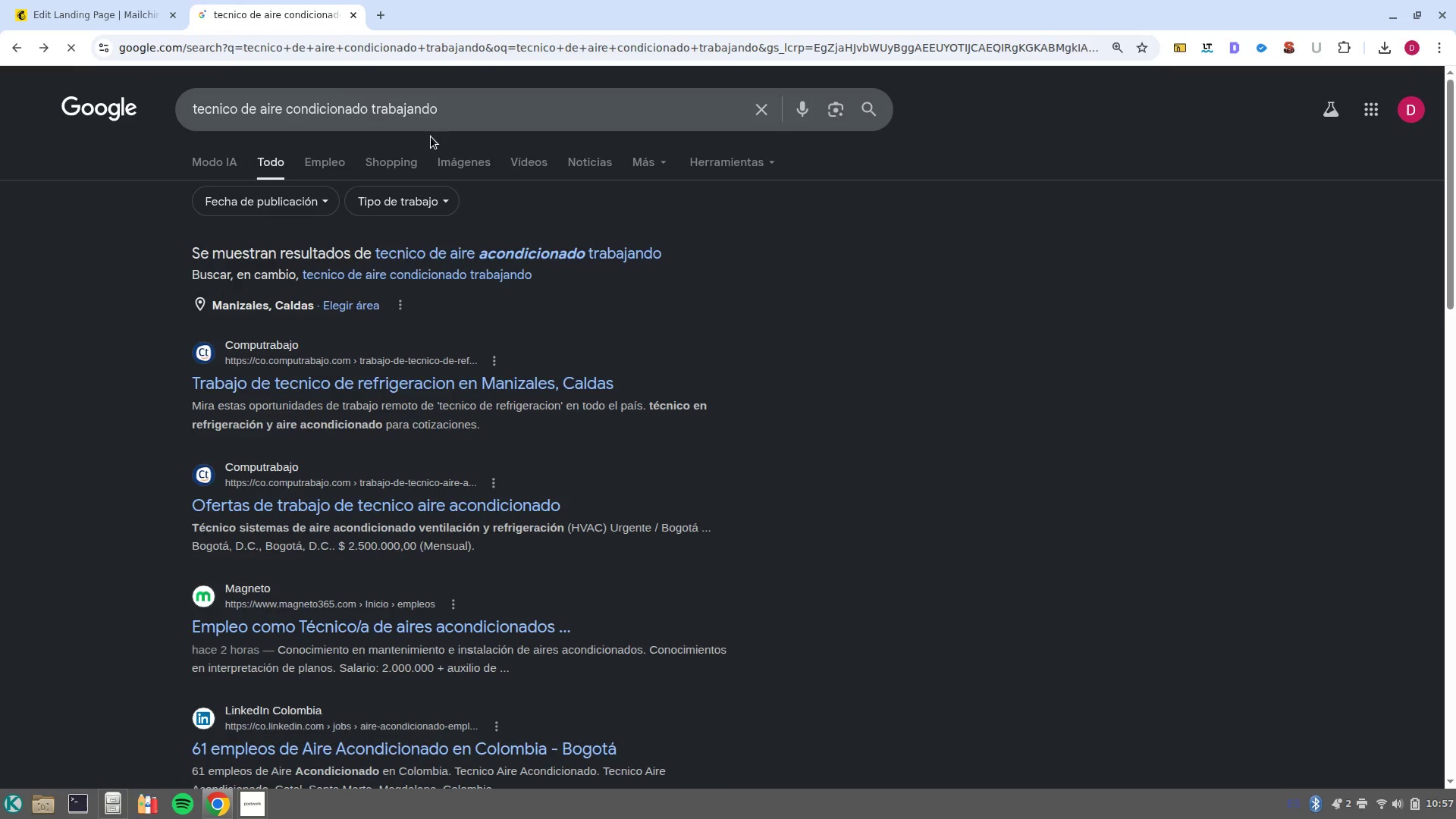 
left_click([466, 158])
 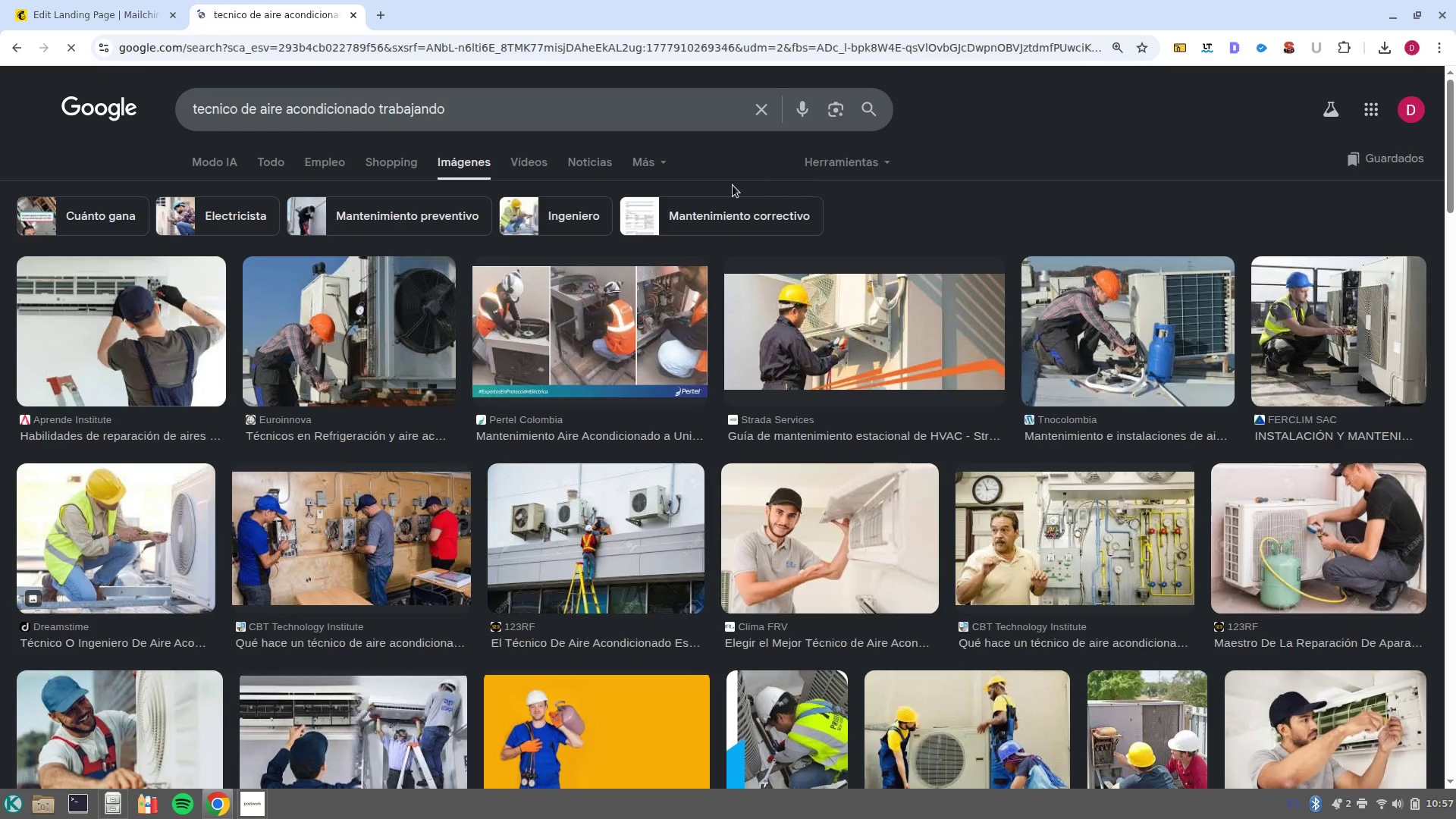 
left_click([675, 170])
 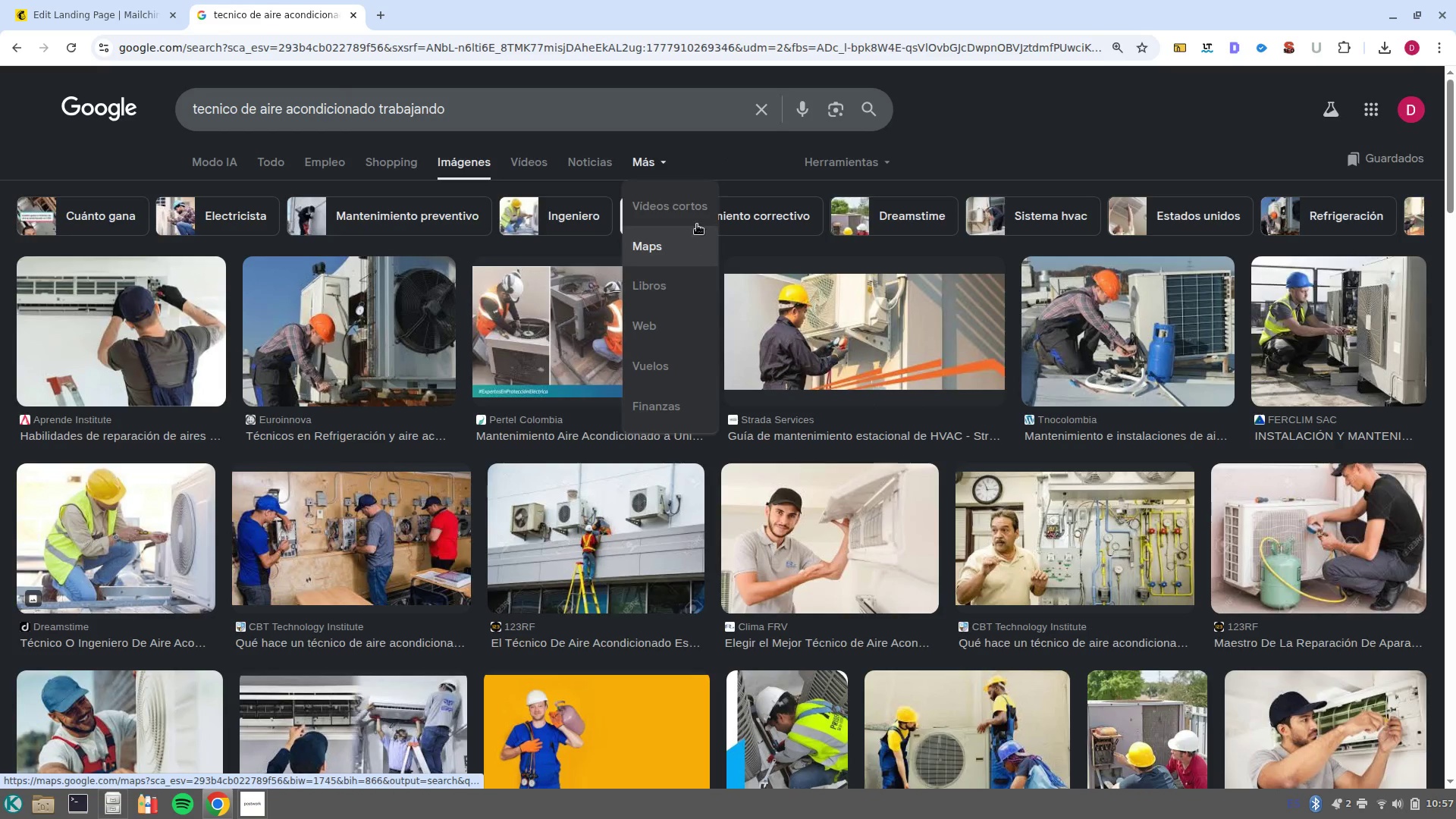 
left_click([823, 165])
 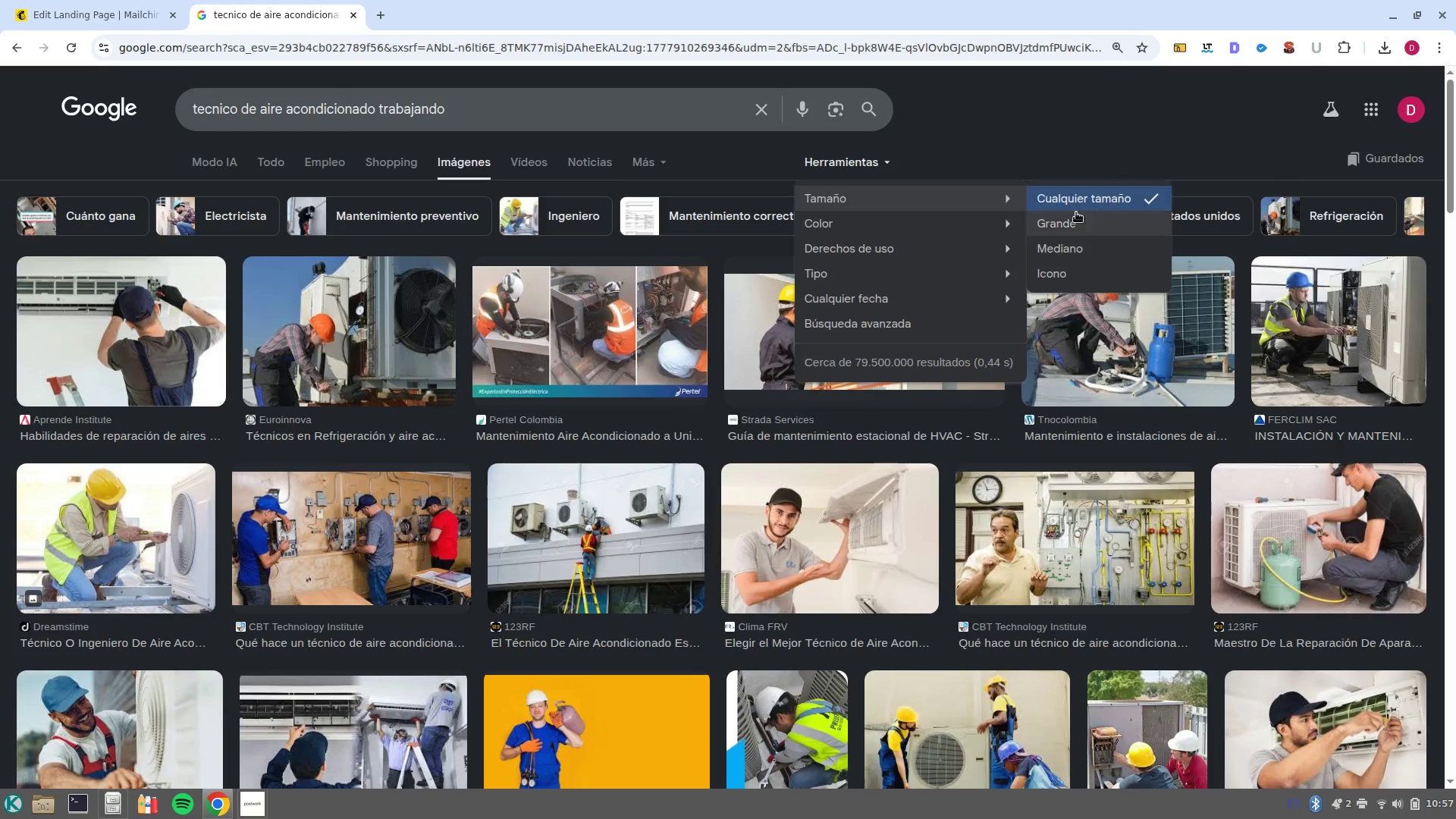 
left_click([1079, 223])
 